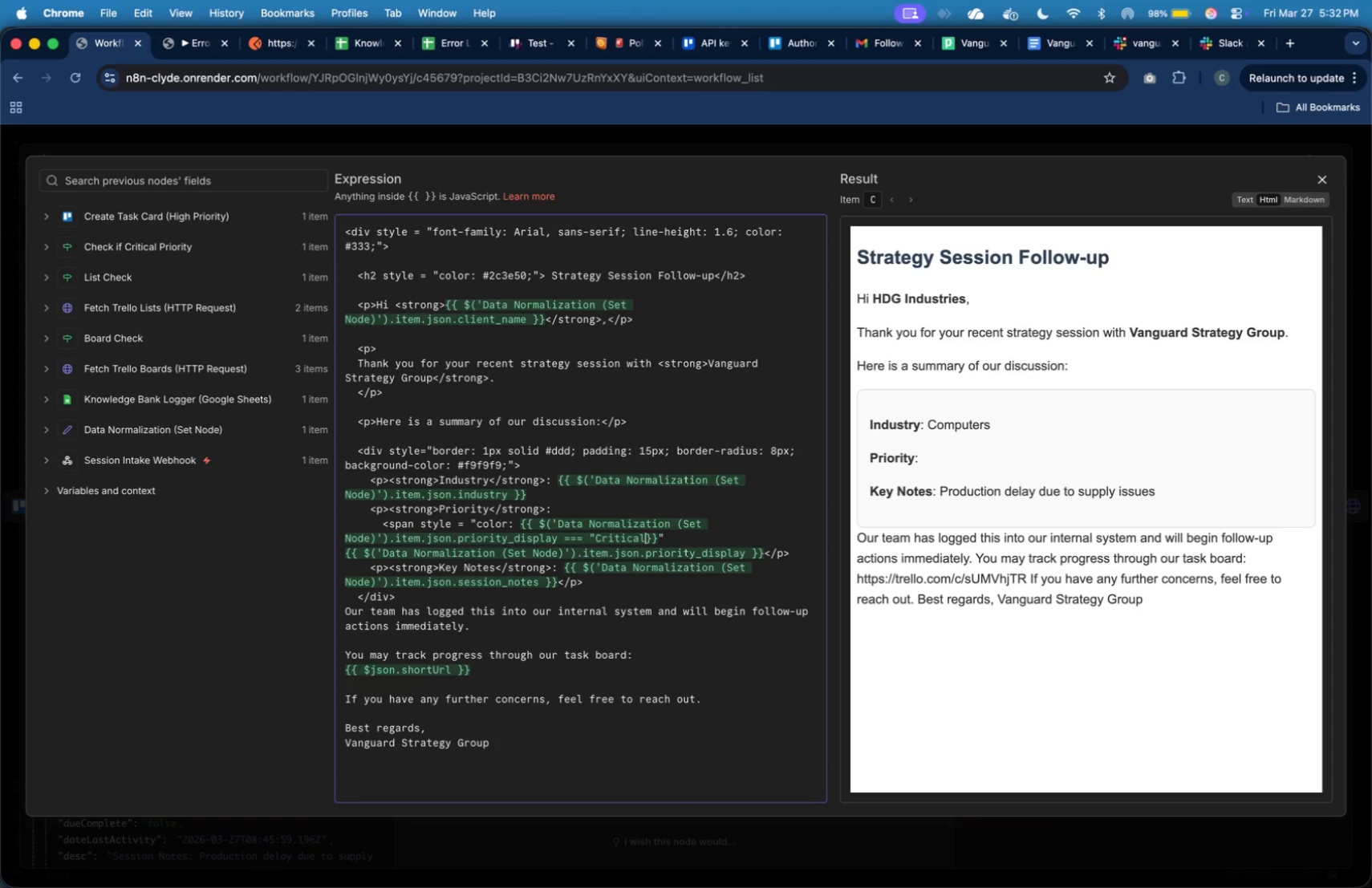 
key(Quote)
 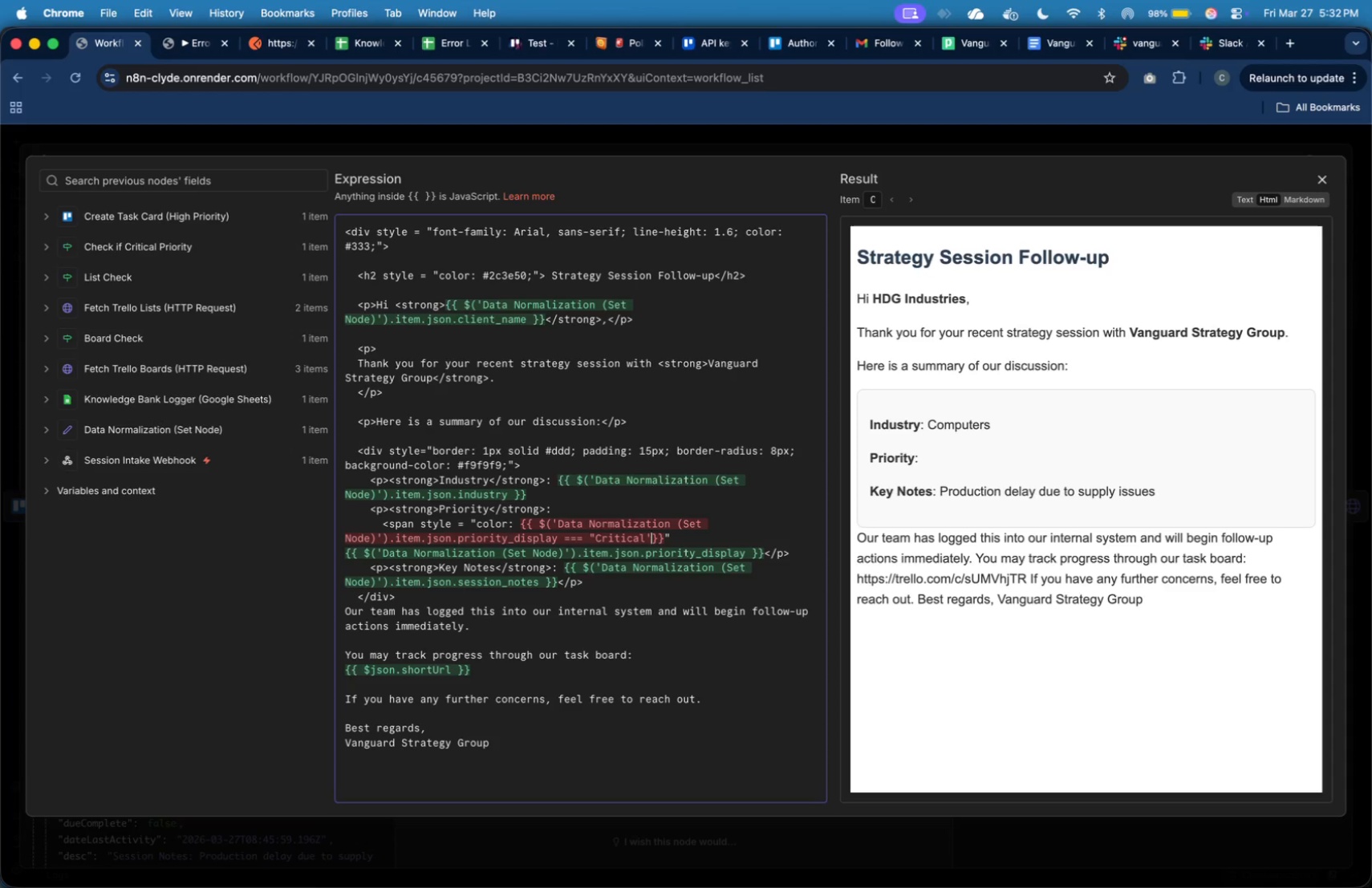 
hold_key(key=ArrowLeft, duration=1.02)
 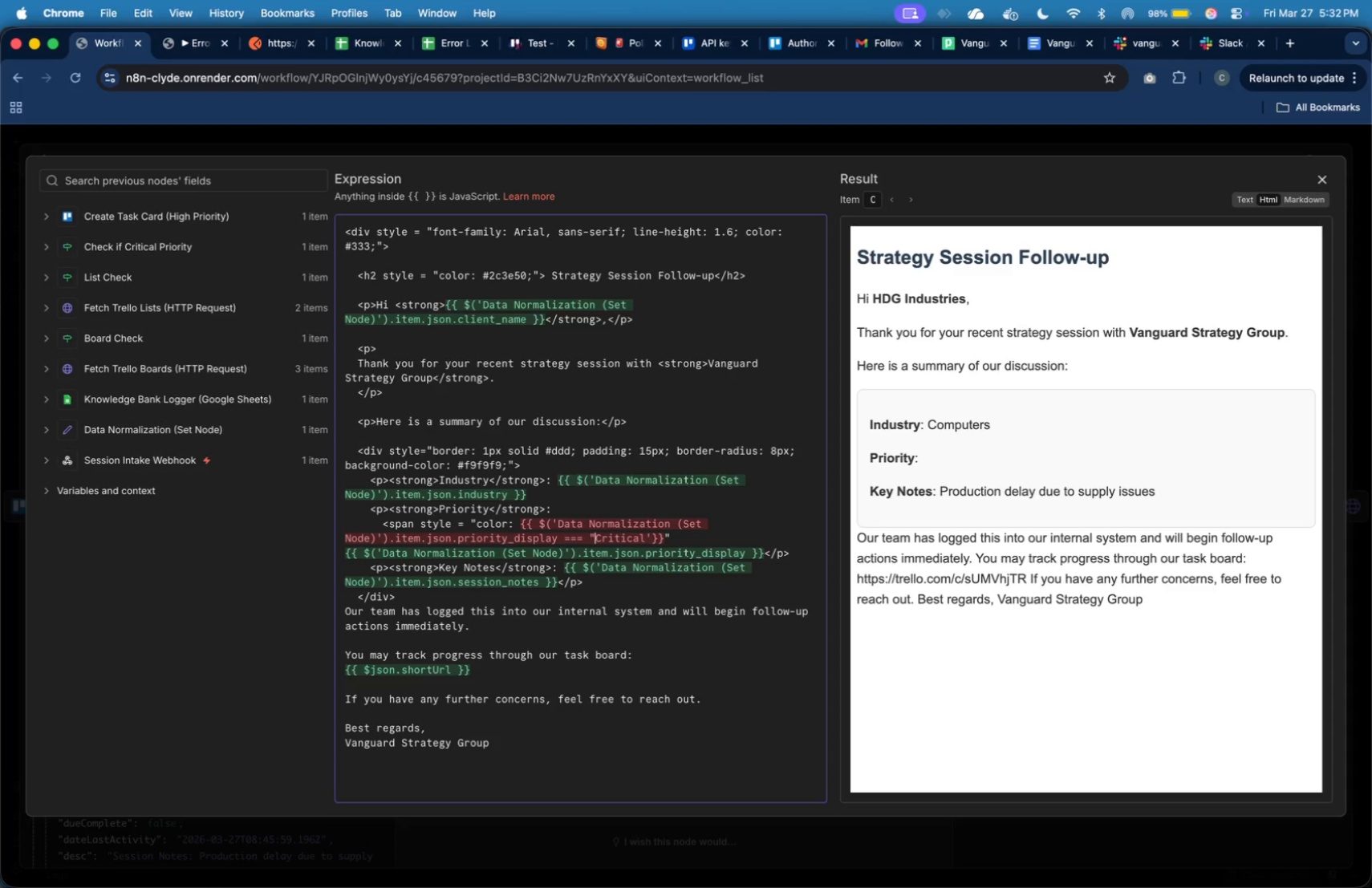 
key(ArrowLeft)
 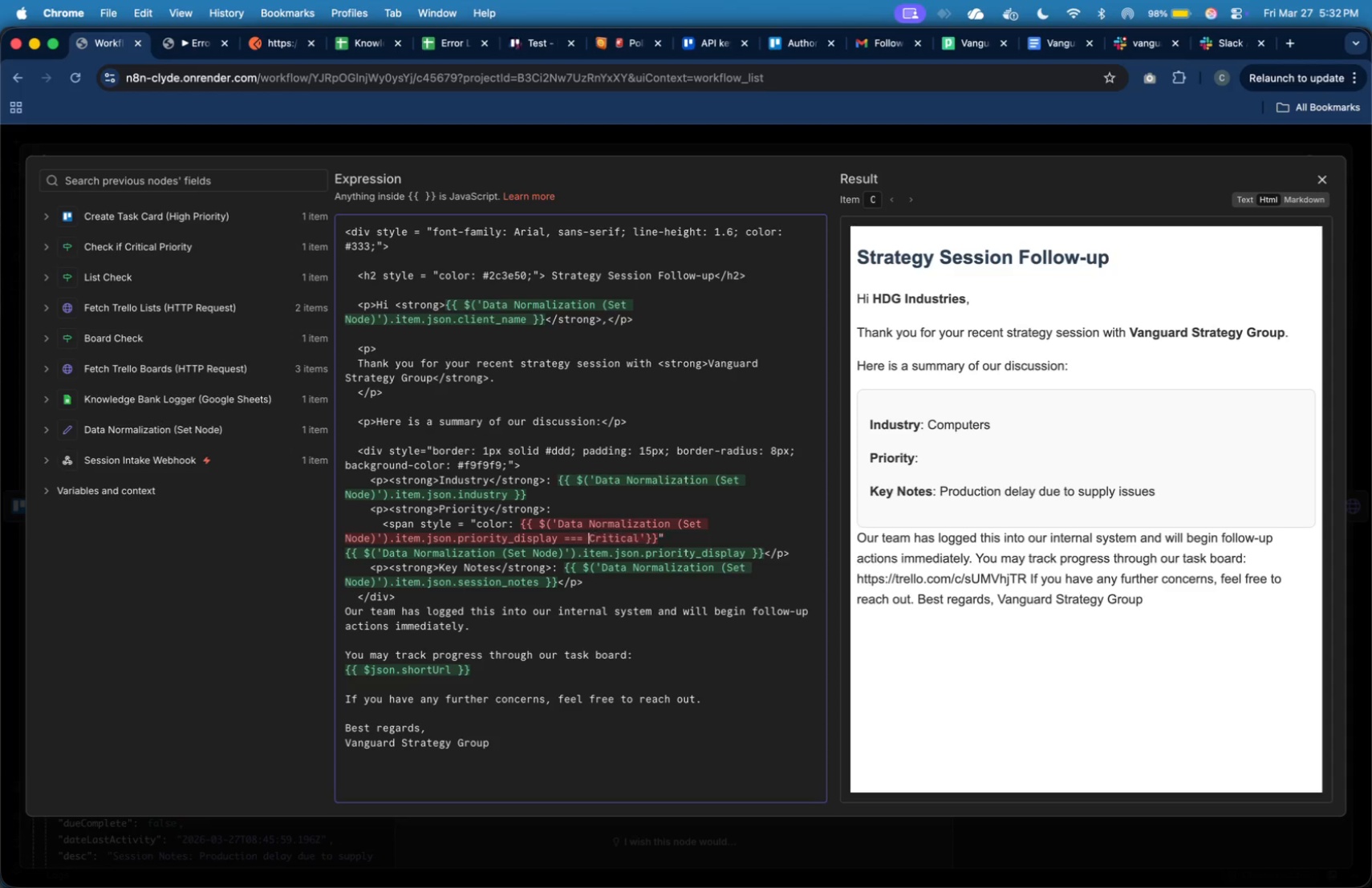 
key(Backspace)
 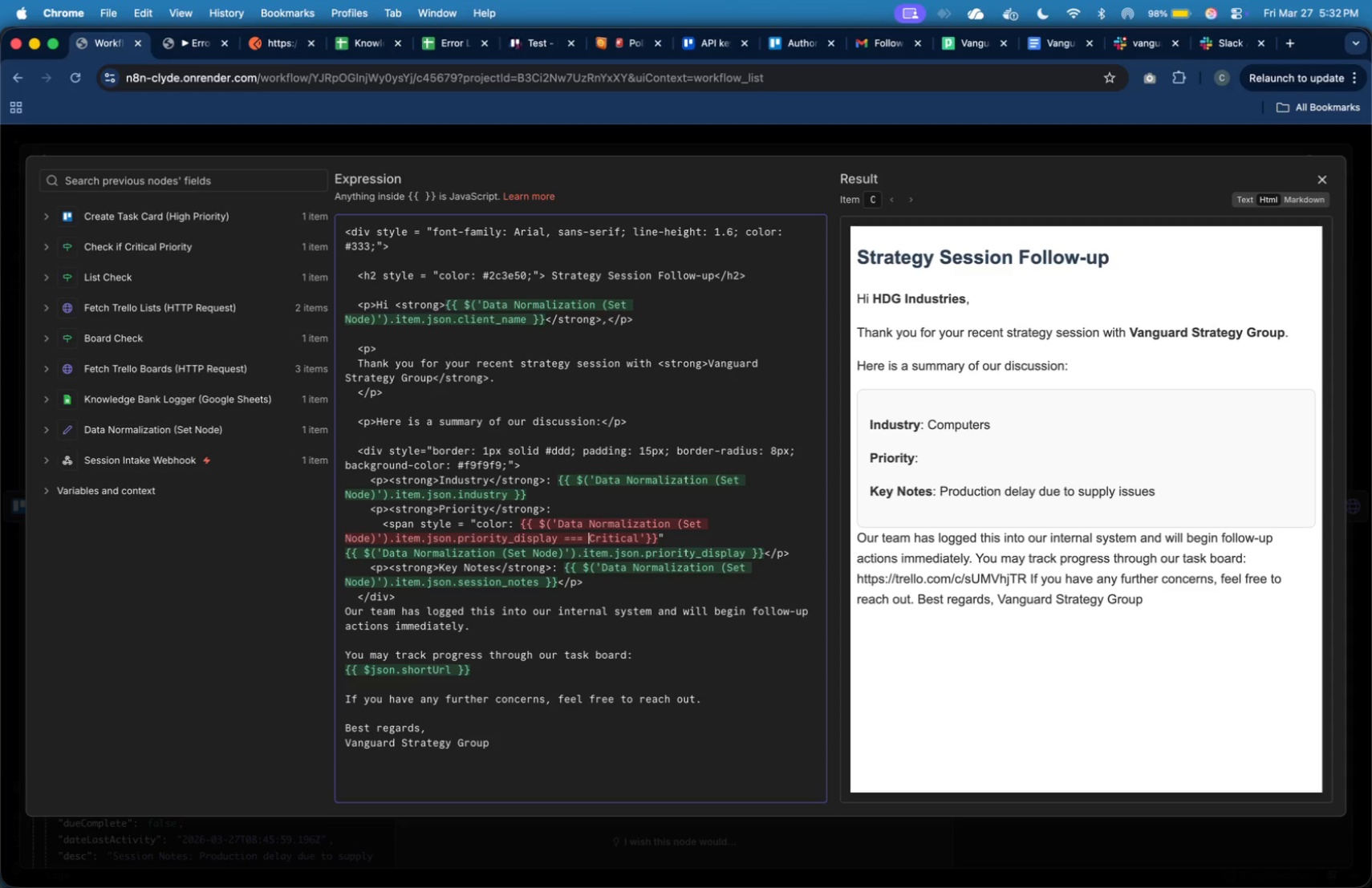 
key(Quote)
 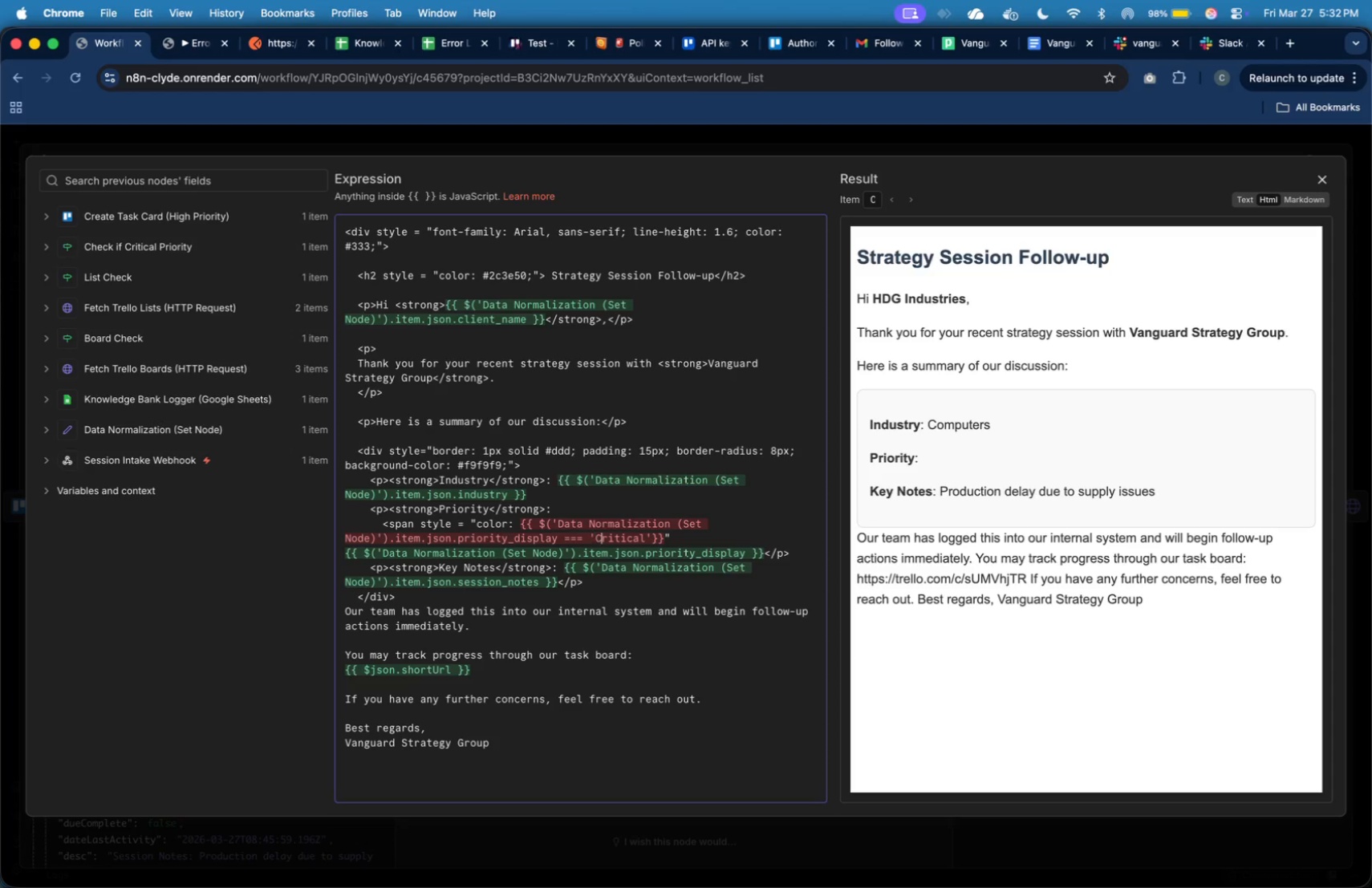 
hold_key(key=ArrowRight, duration=1.01)
 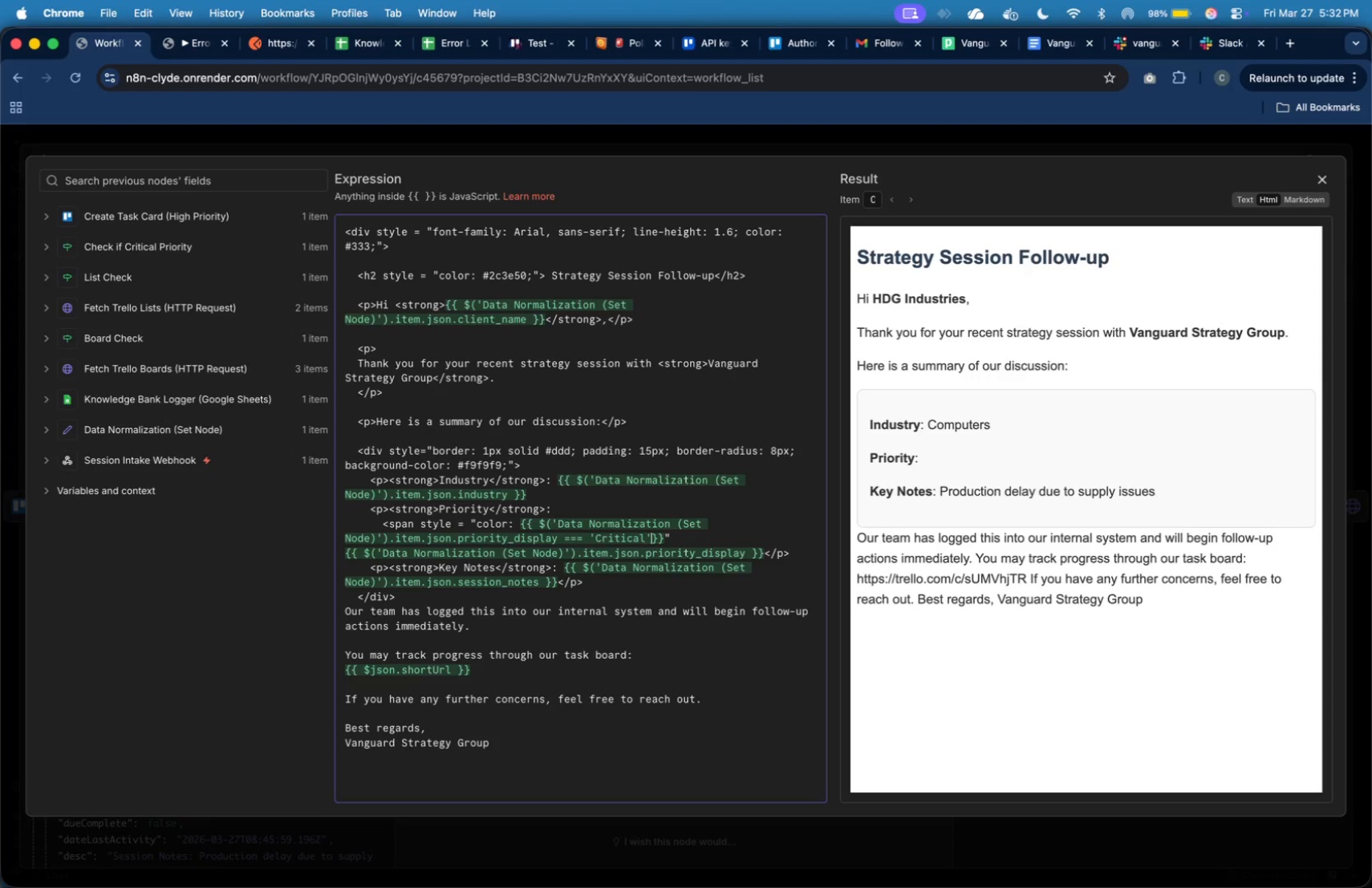 
key(ArrowRight)
 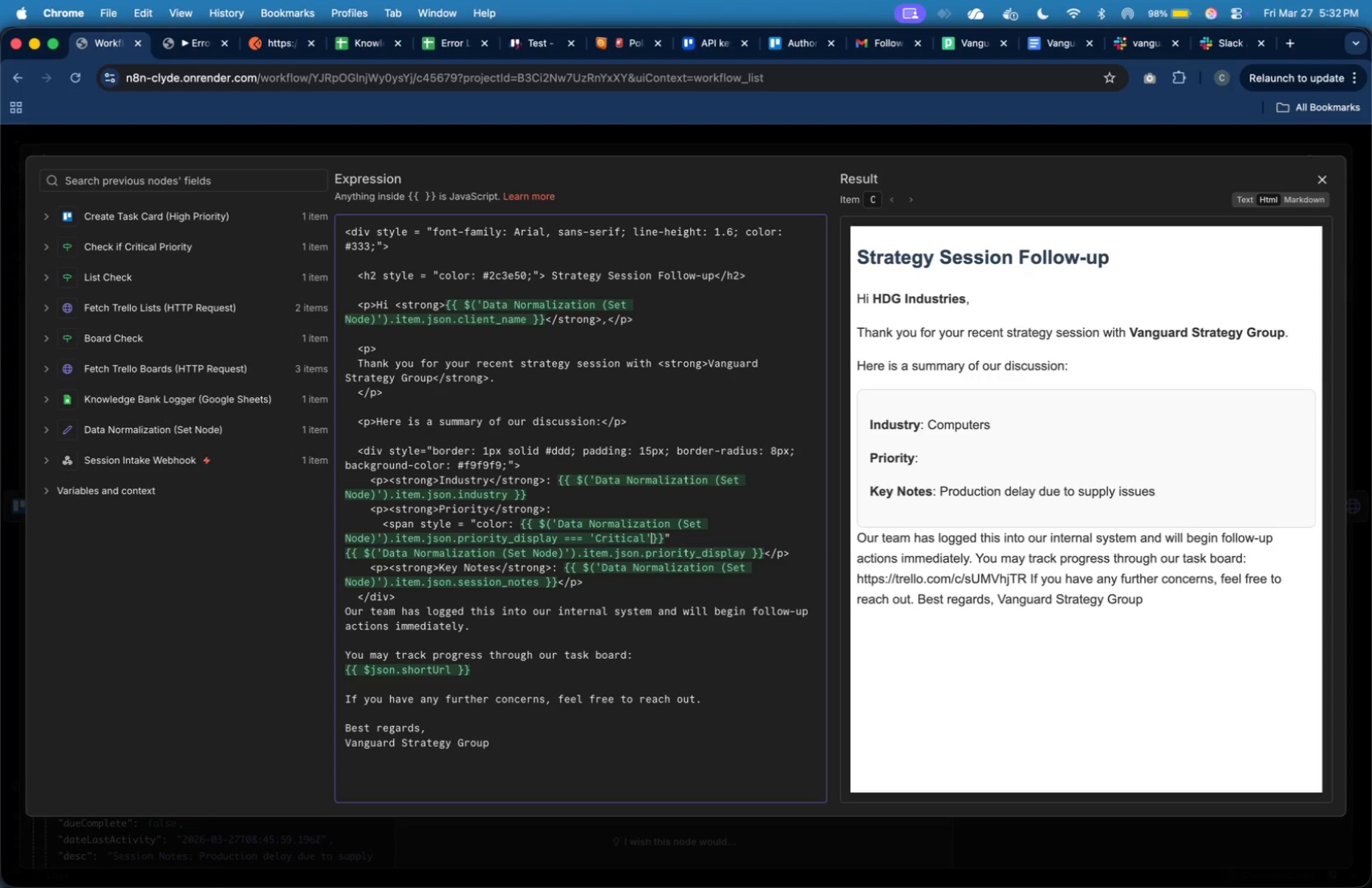 
key(Space)
 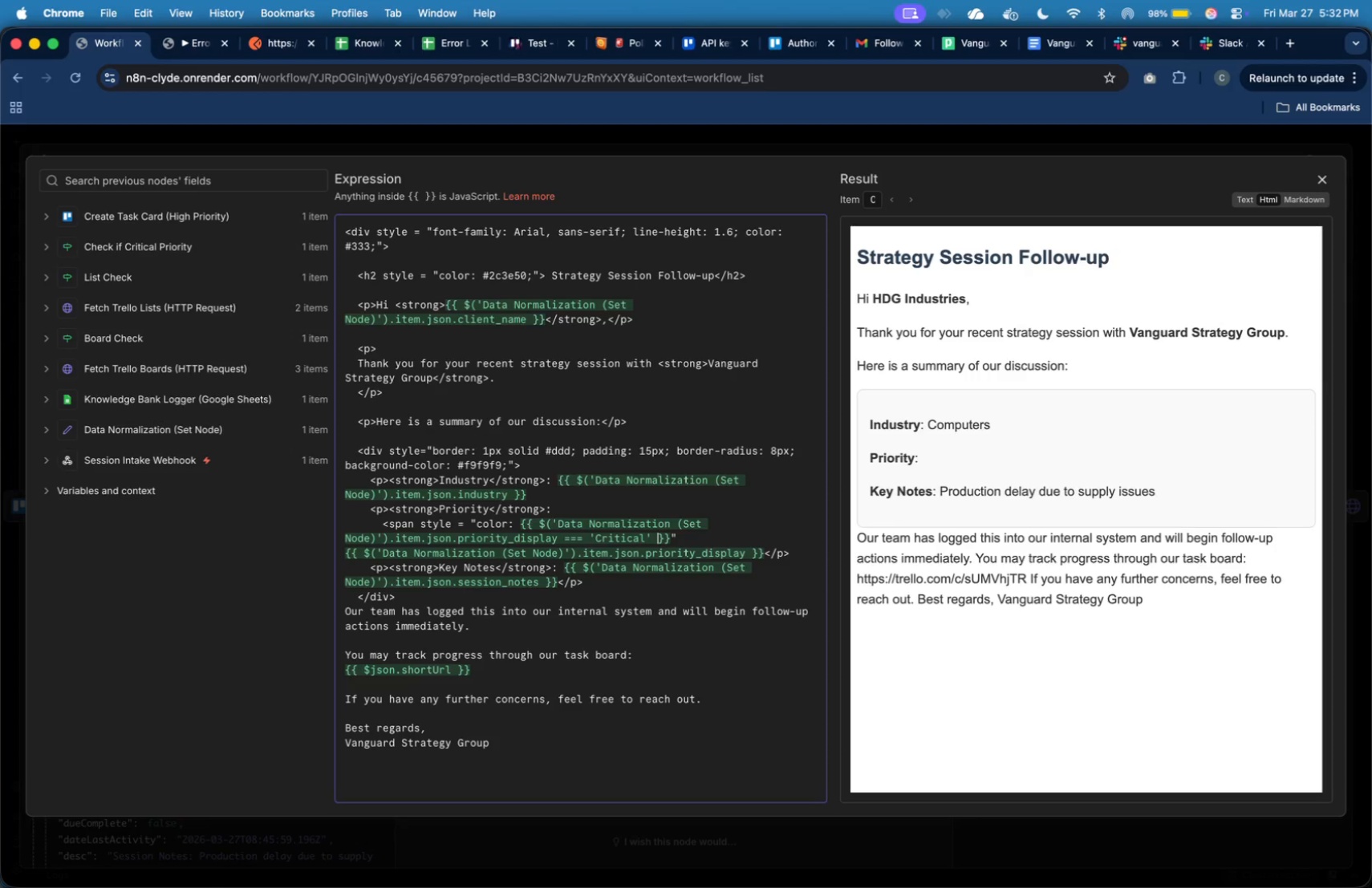 
key(Shift+Slash)
 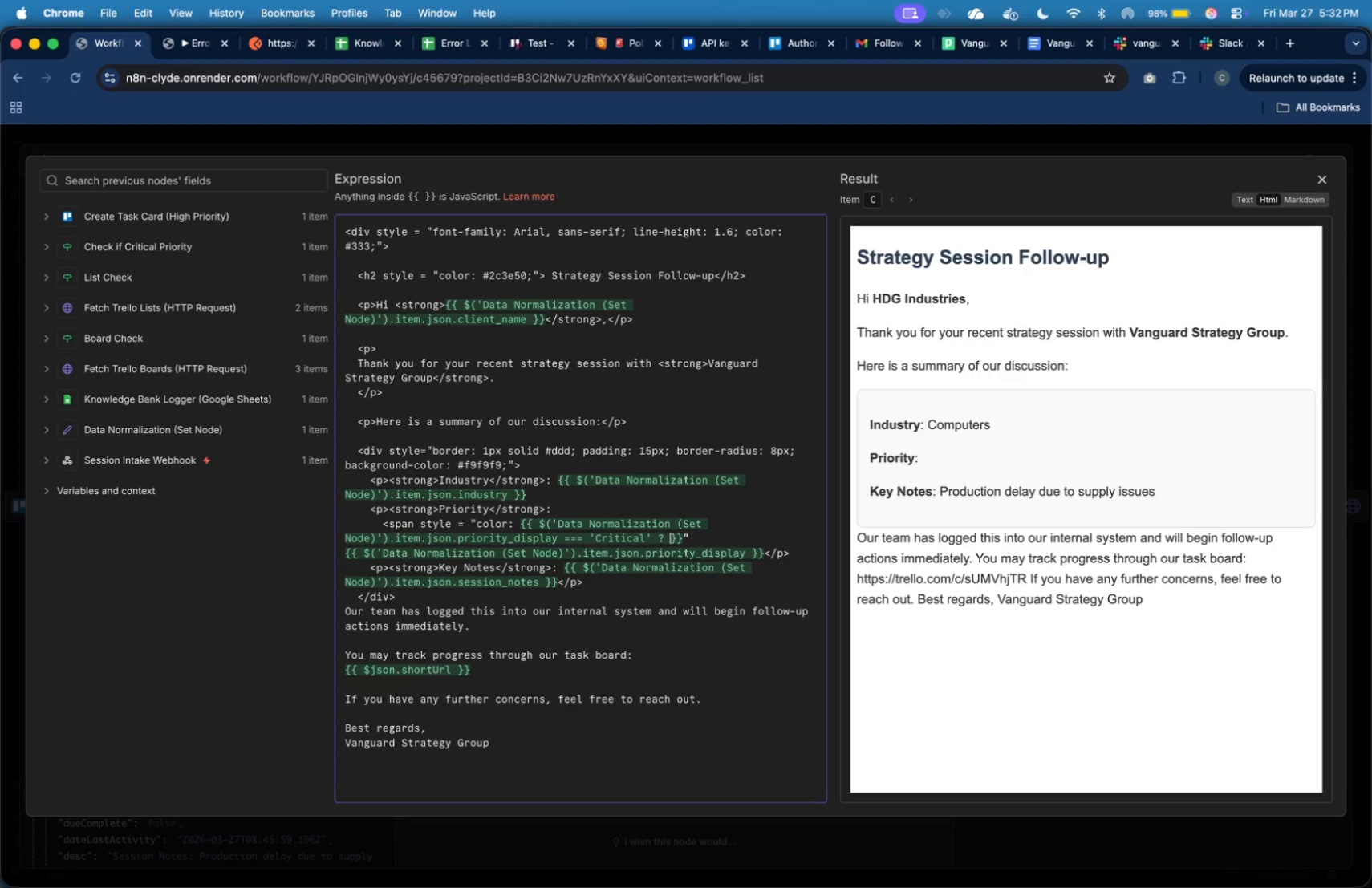 
key(Shift+Space)
 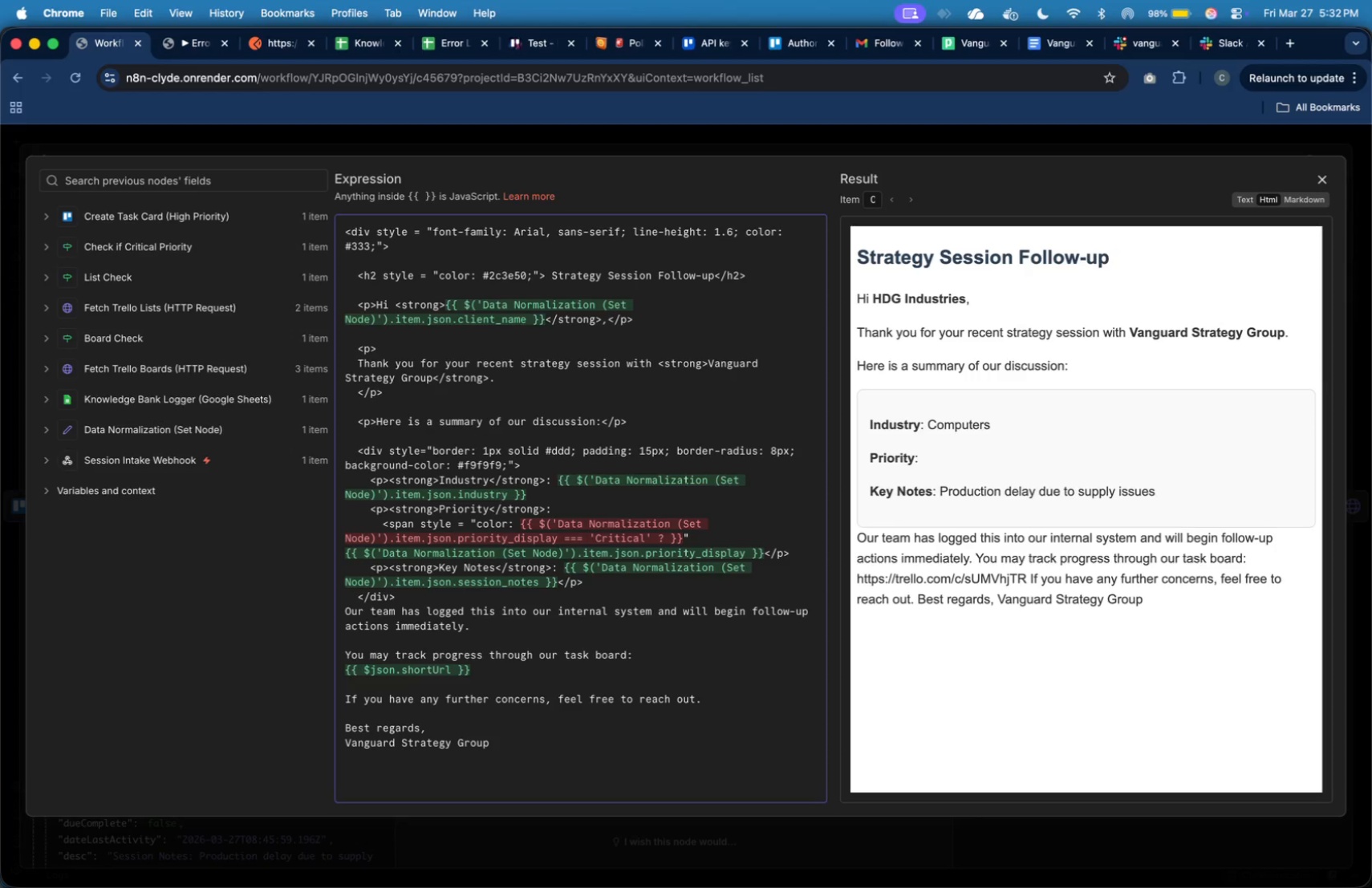 
key(Quote)
 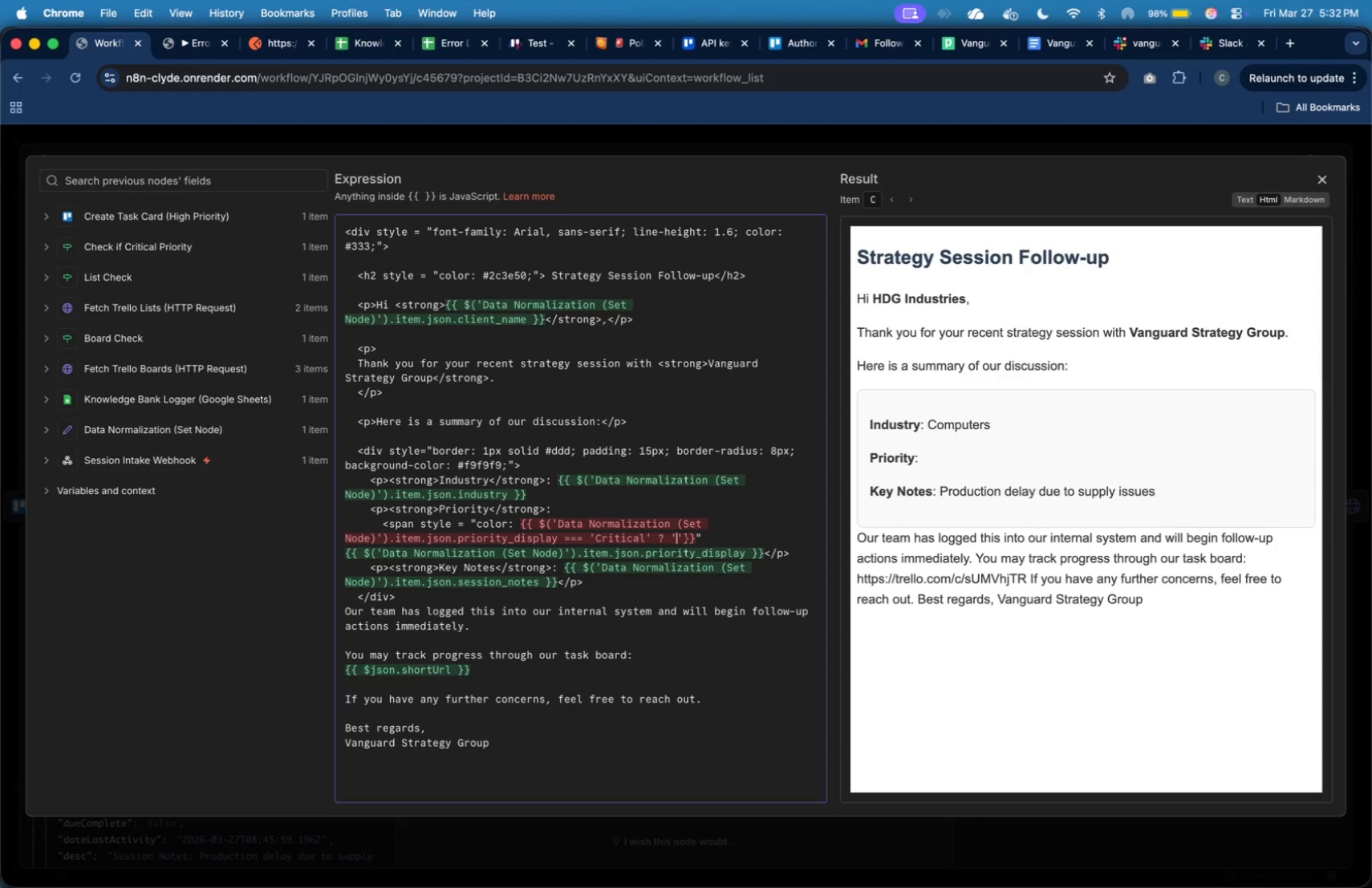 
type(#e74c3c)
 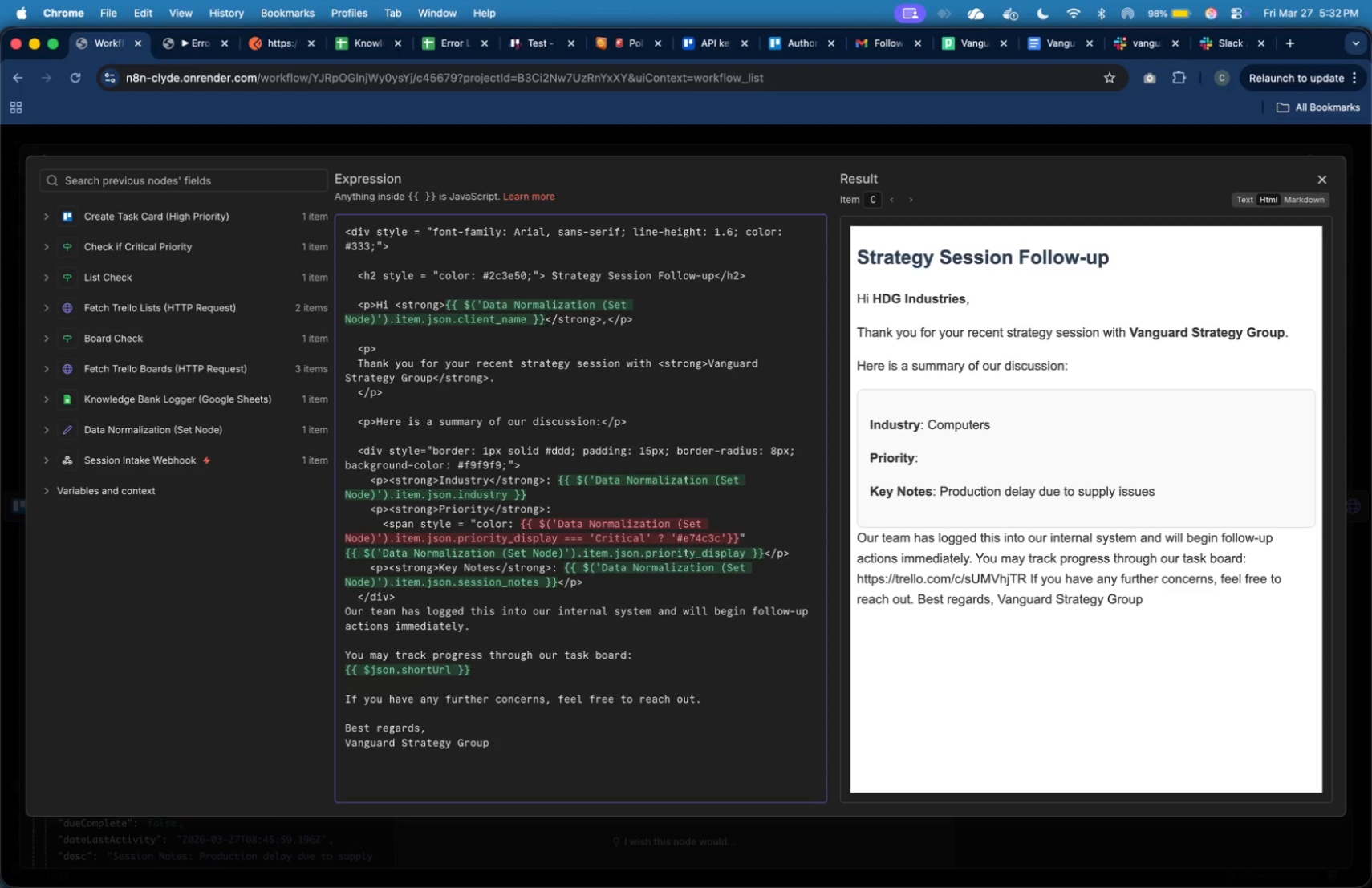 
key(ArrowRight)
 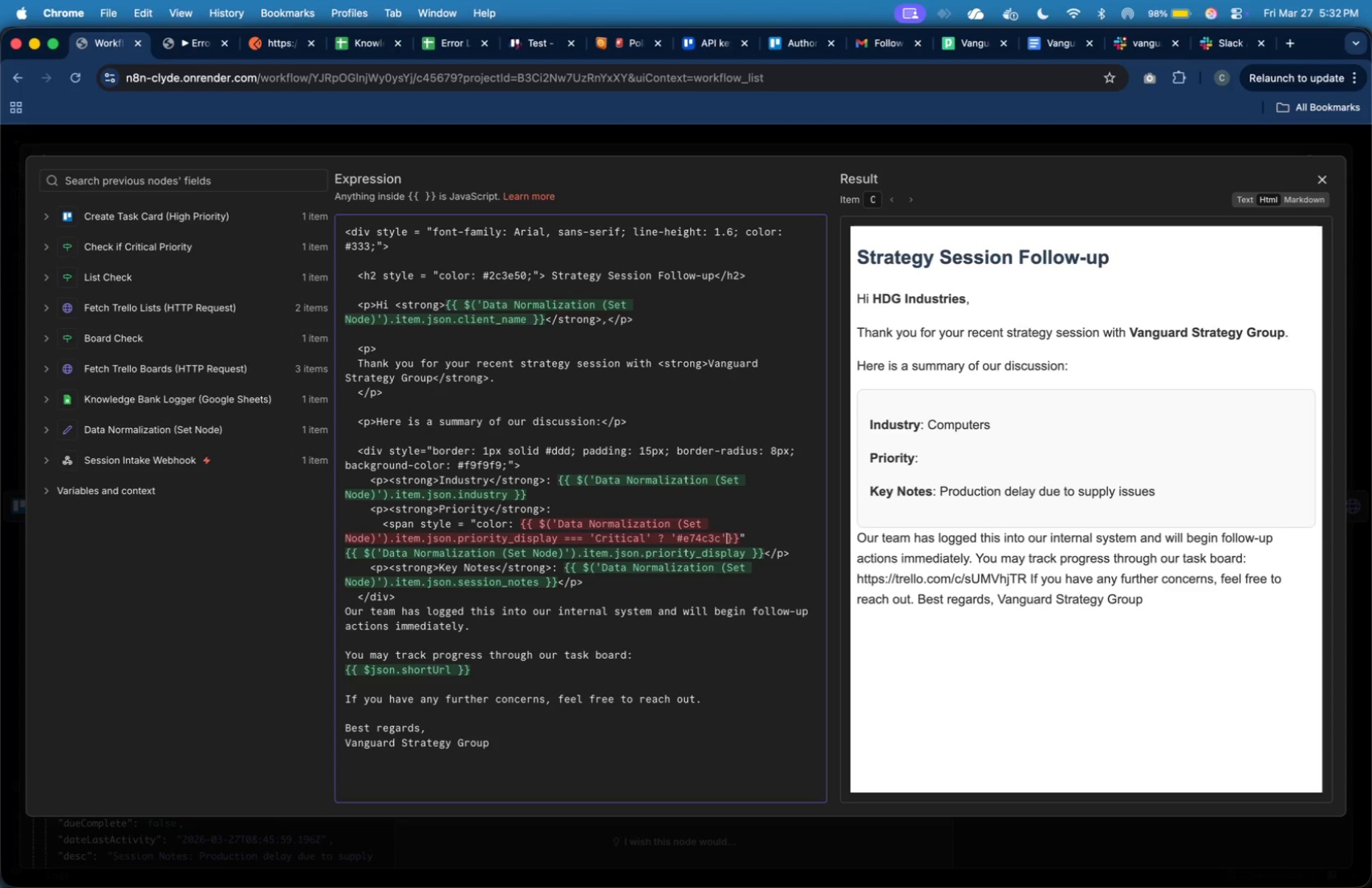 
type( : '#27ae60)
 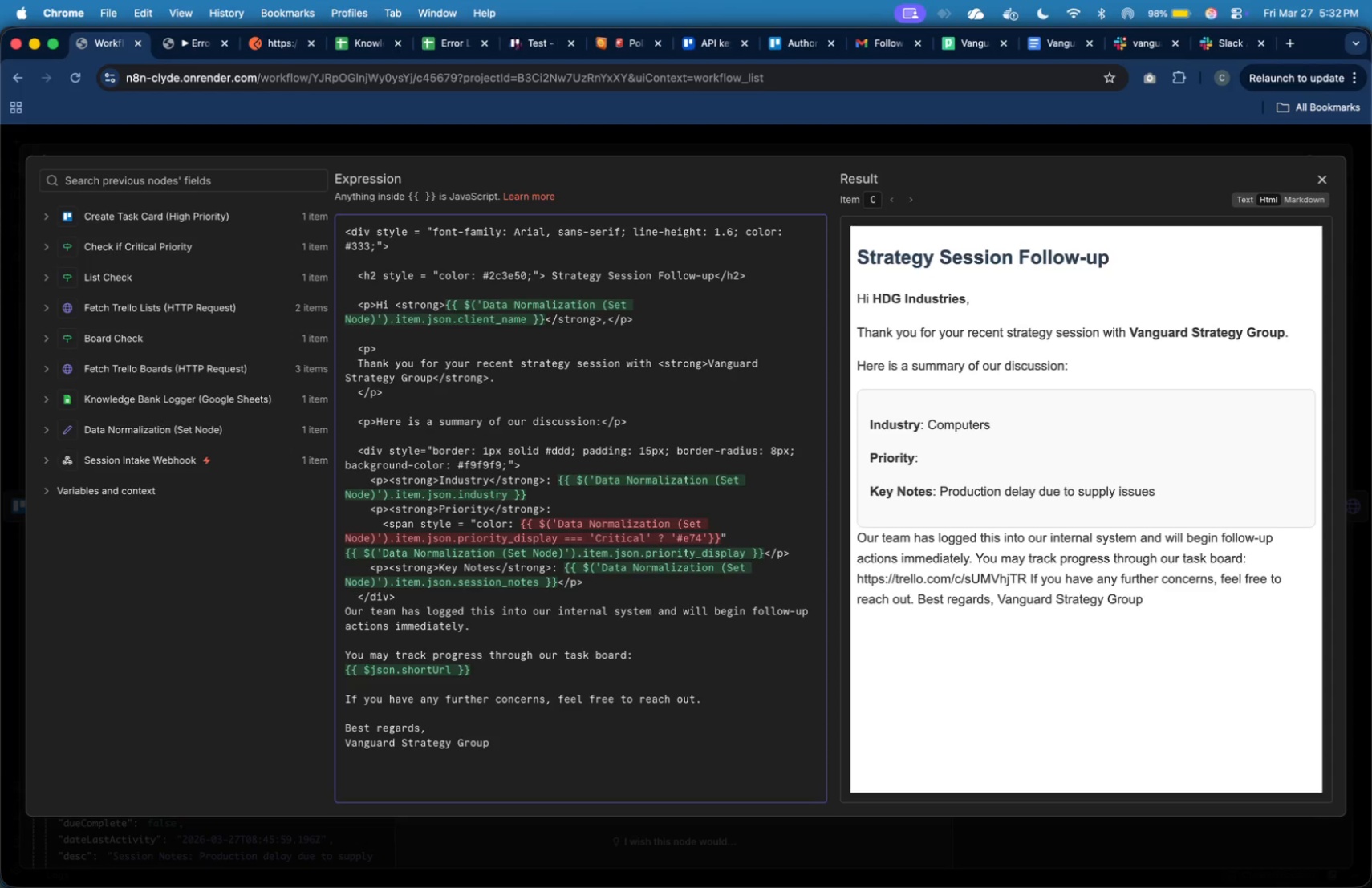 
hold_key(key=ArrowDown, duration=1.5)
 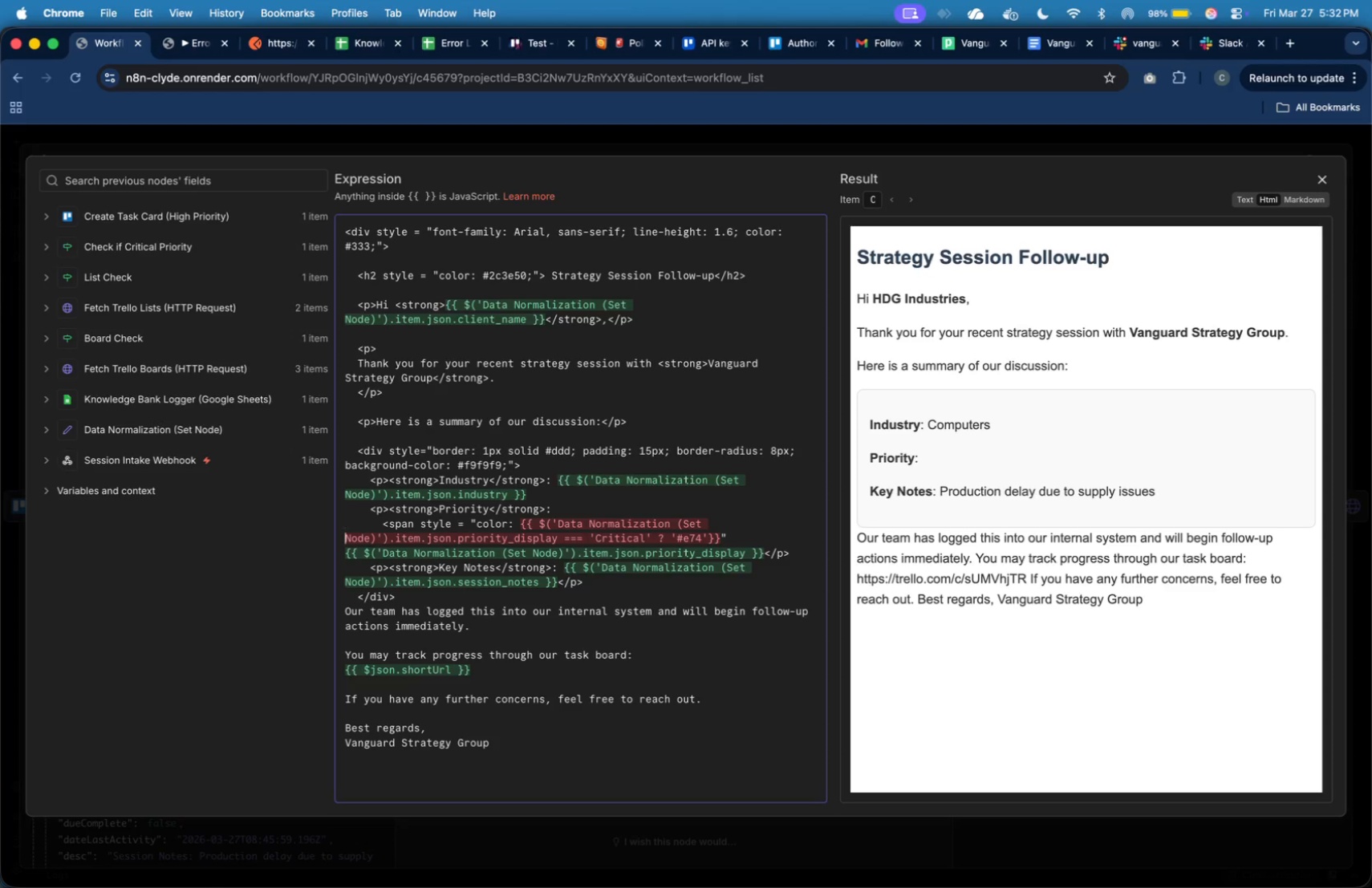 
hold_key(key=ArrowDown, duration=0.74)
 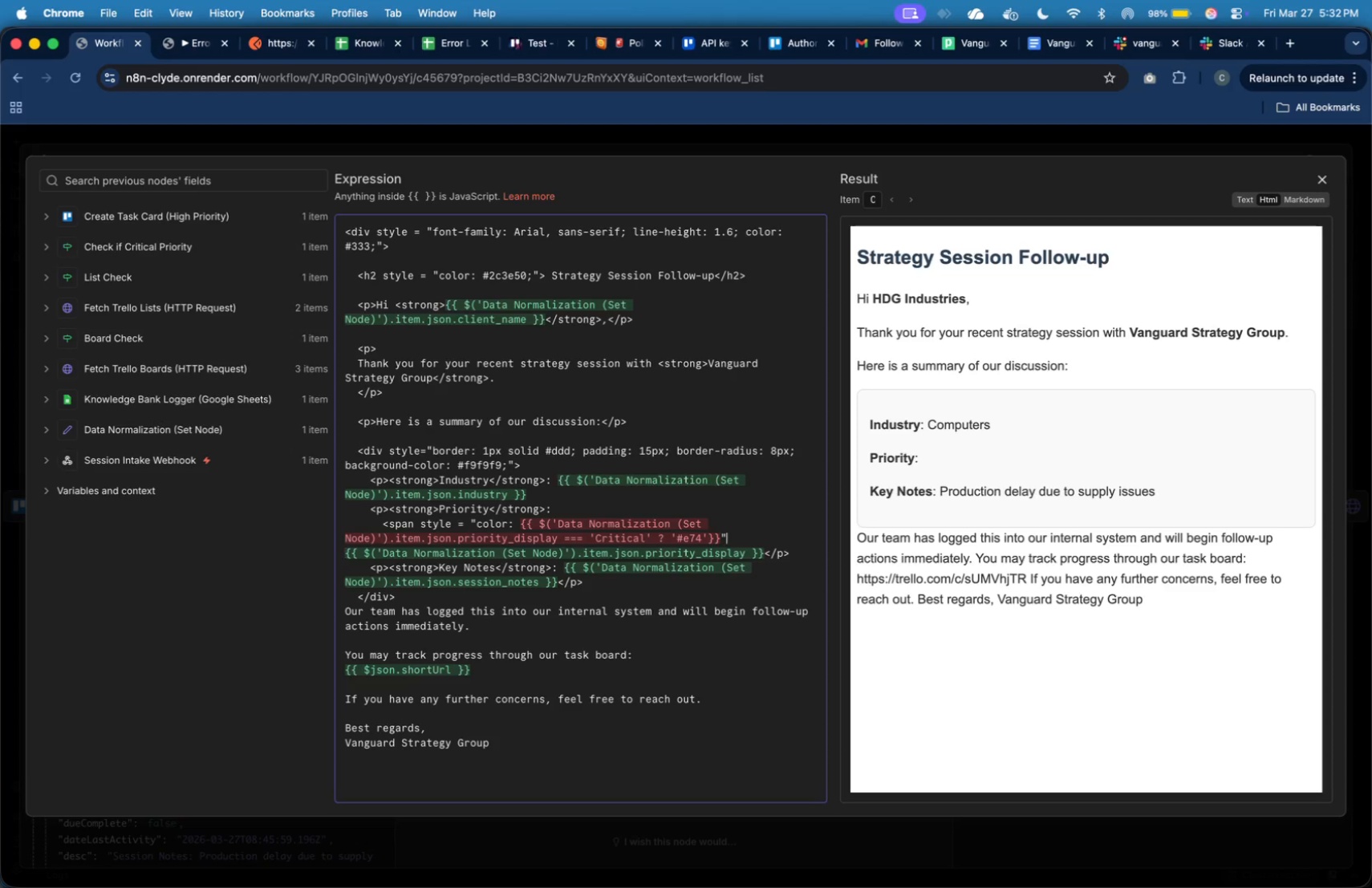 
key(ArrowLeft)
 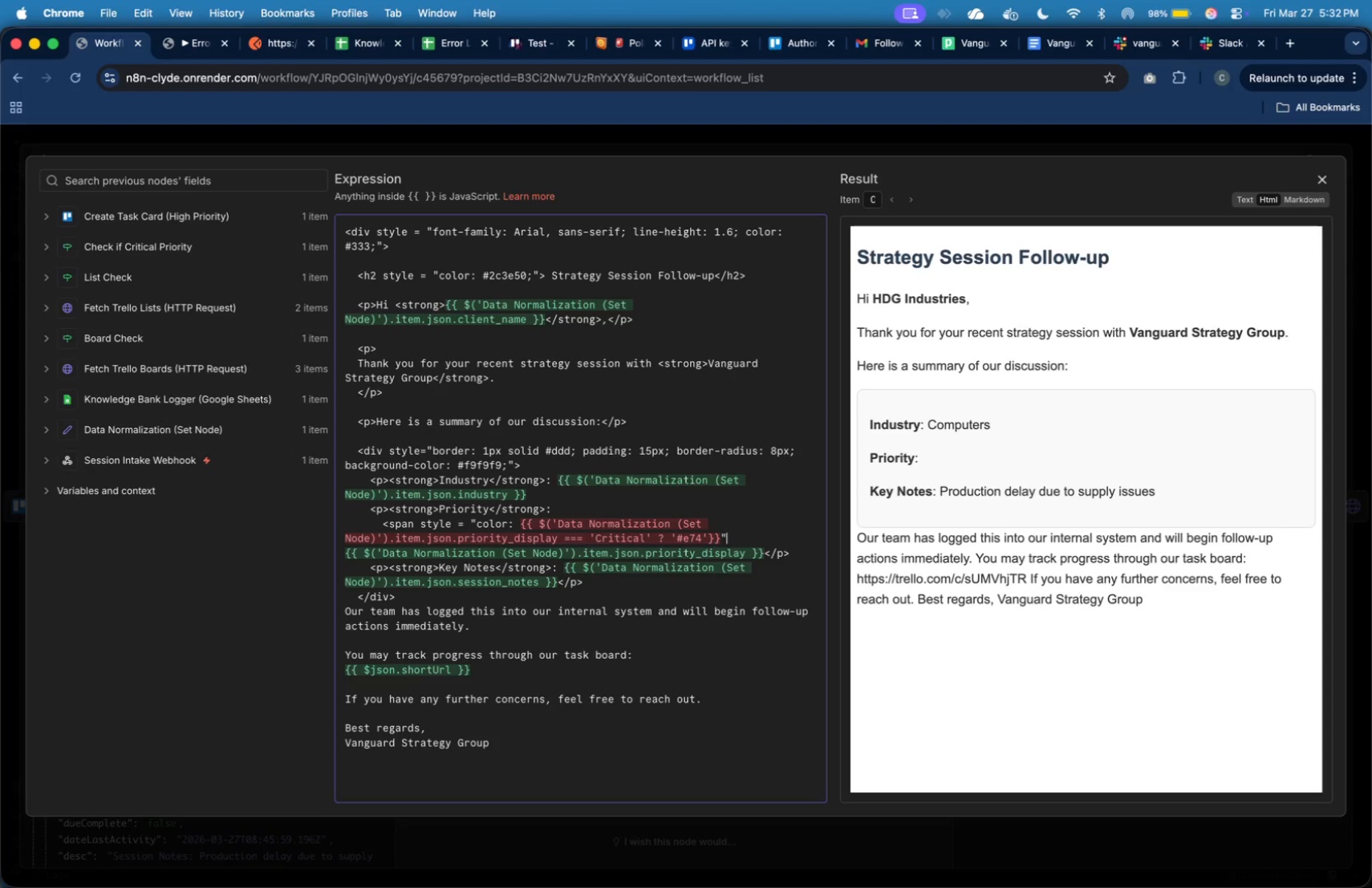 
key(ArrowLeft)
 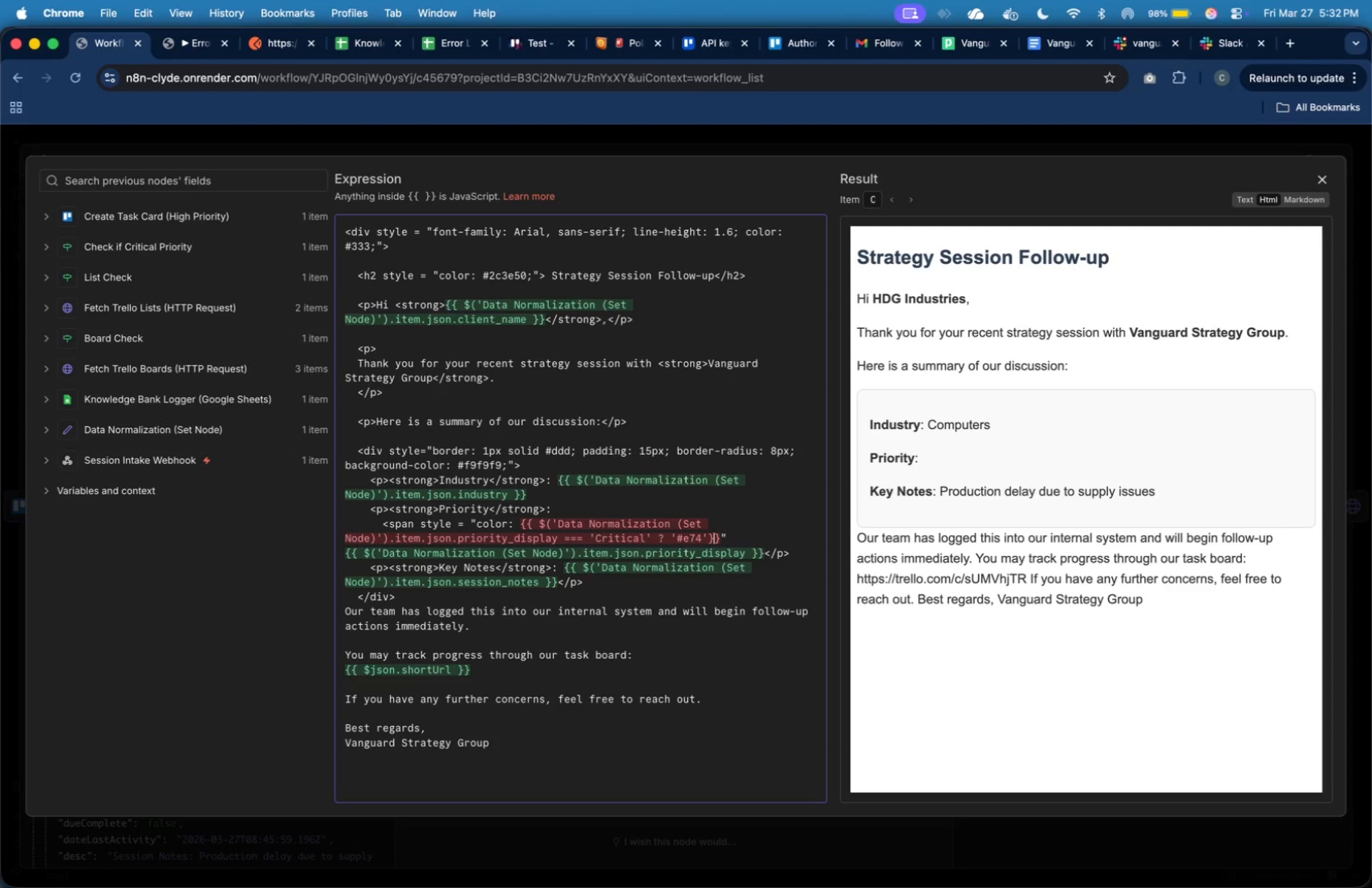 
key(ArrowLeft)
 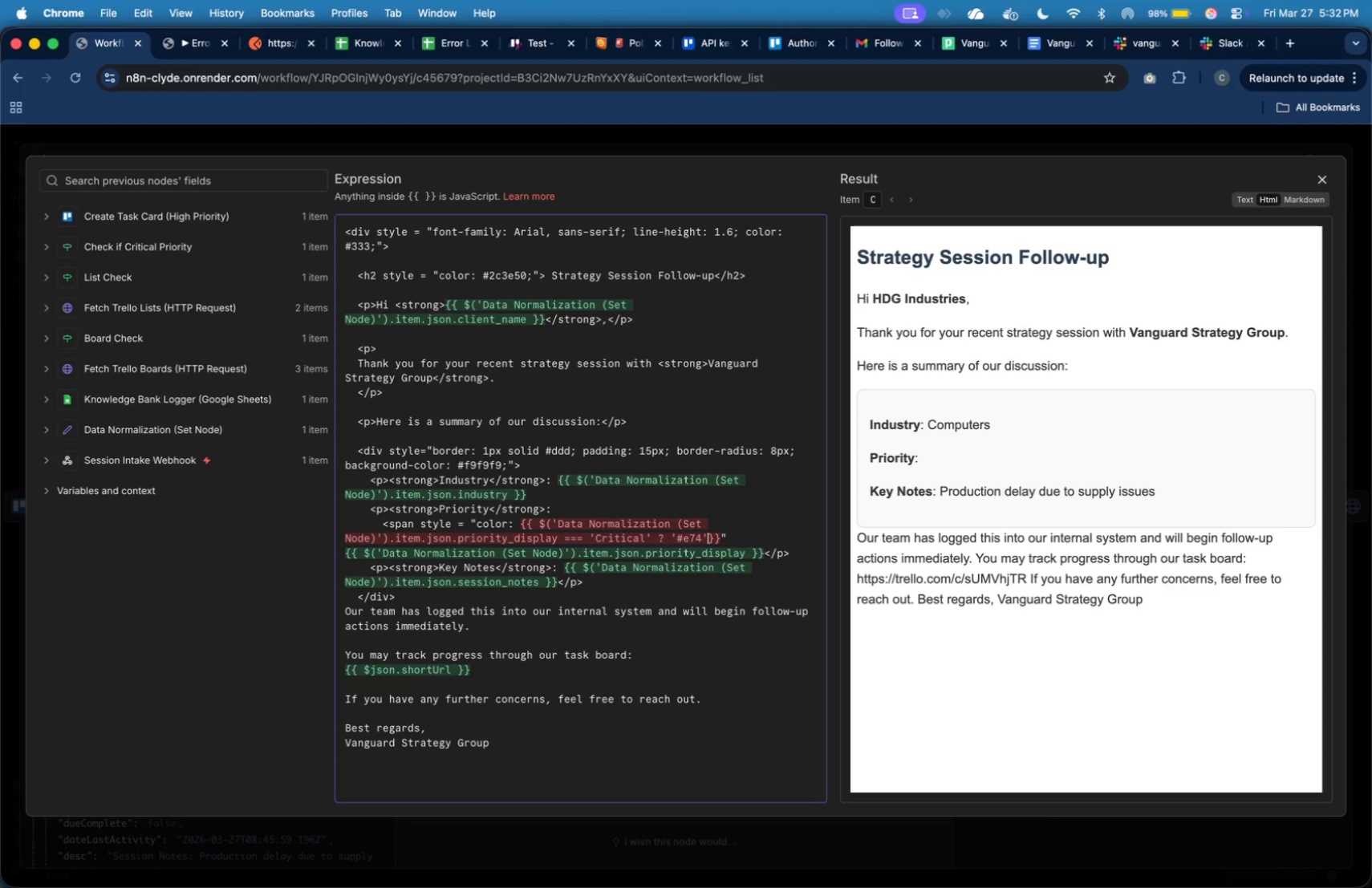 
key(ArrowLeft)
 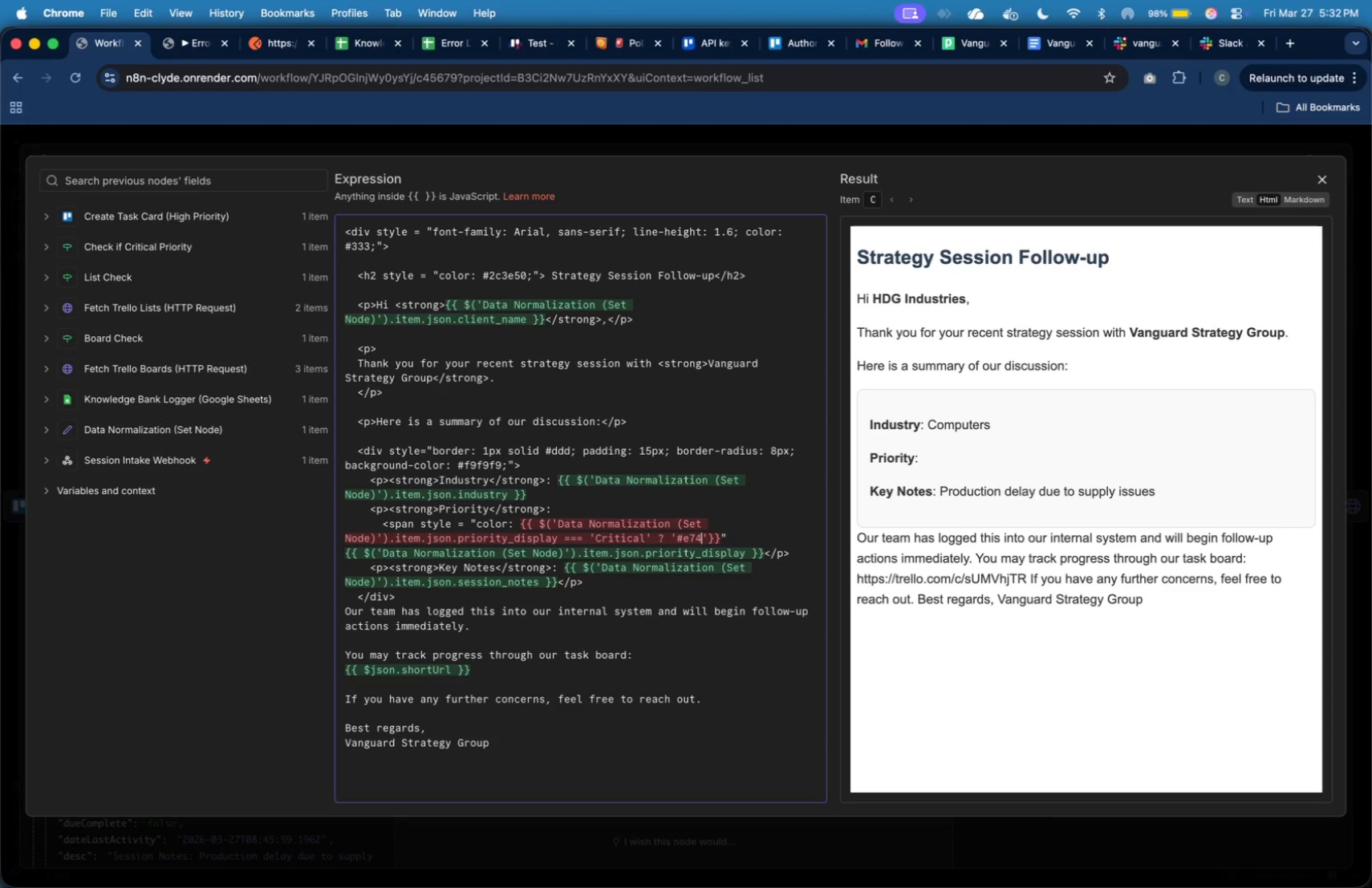 
key(ArrowLeft)
 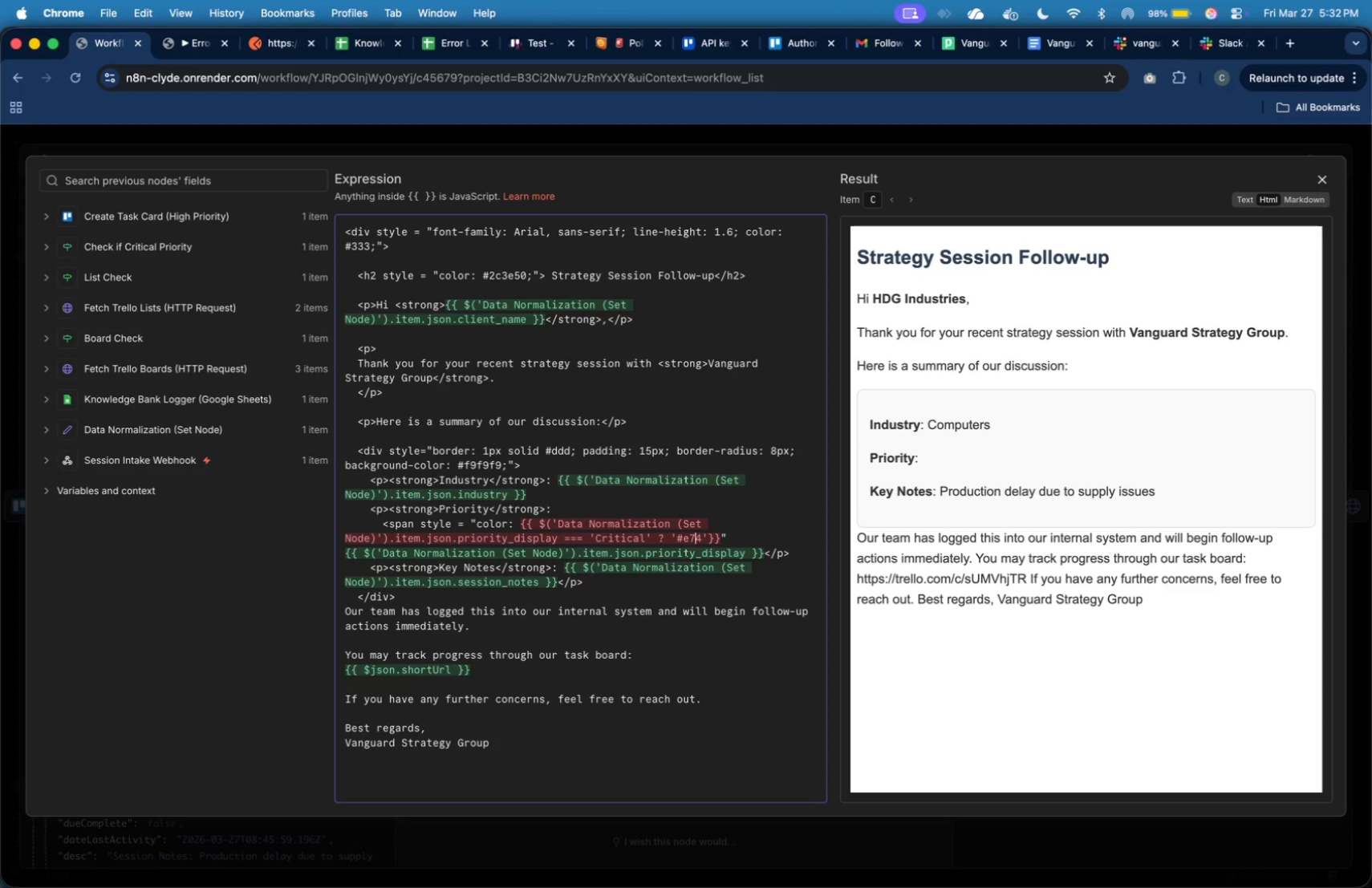 
key(ArrowLeft)
 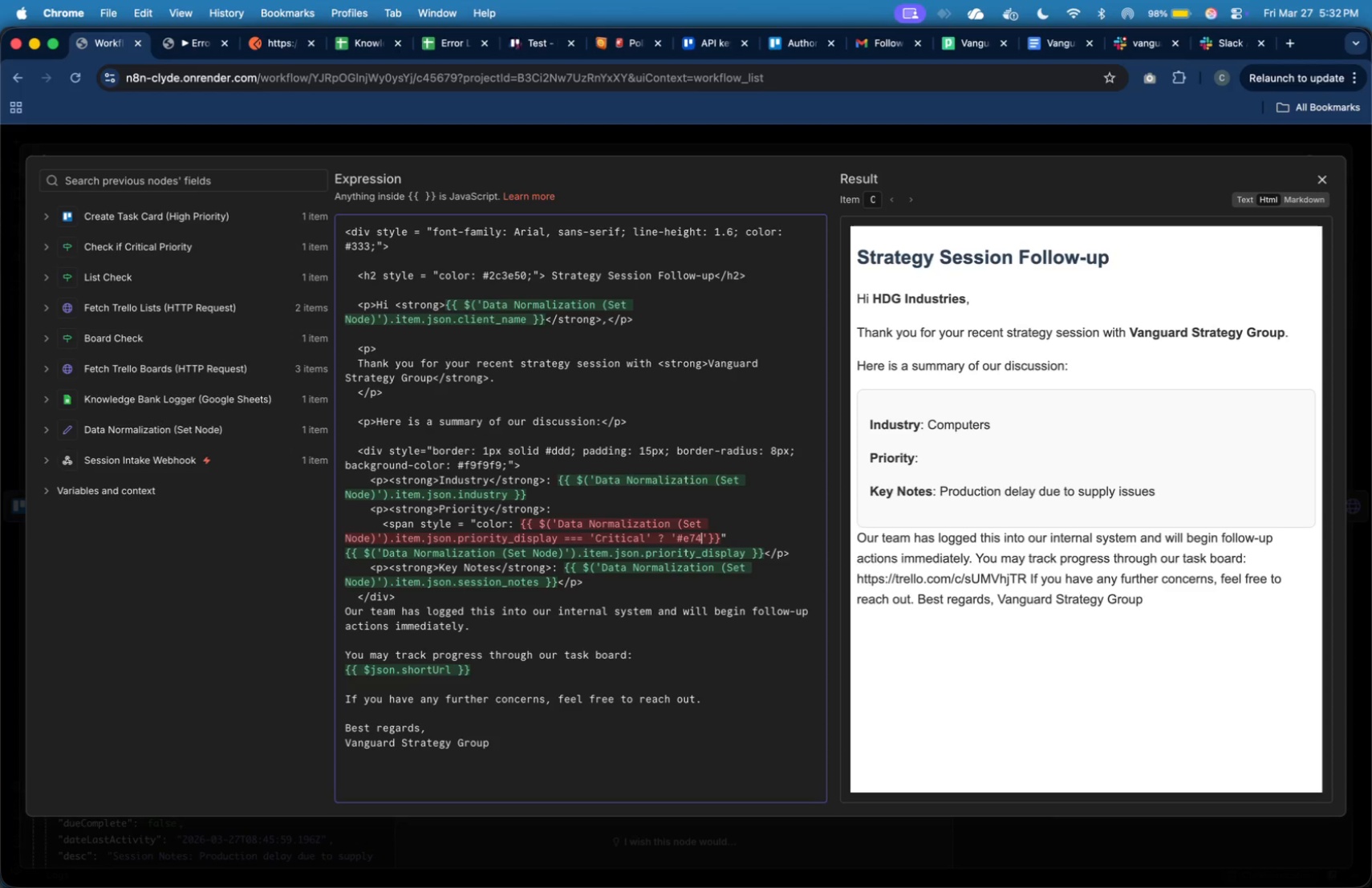 
key(ArrowRight)
 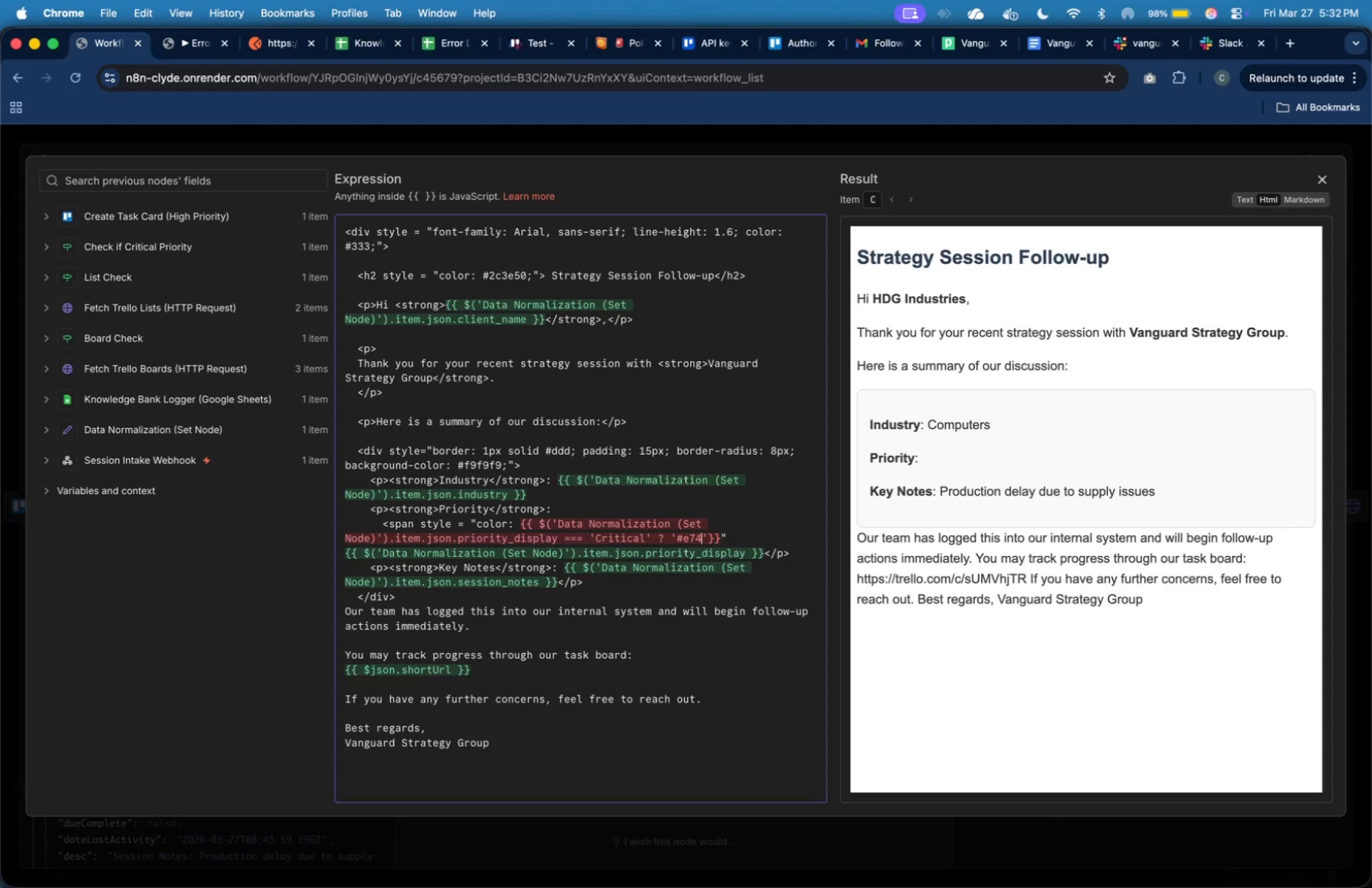 
type(c3c)
 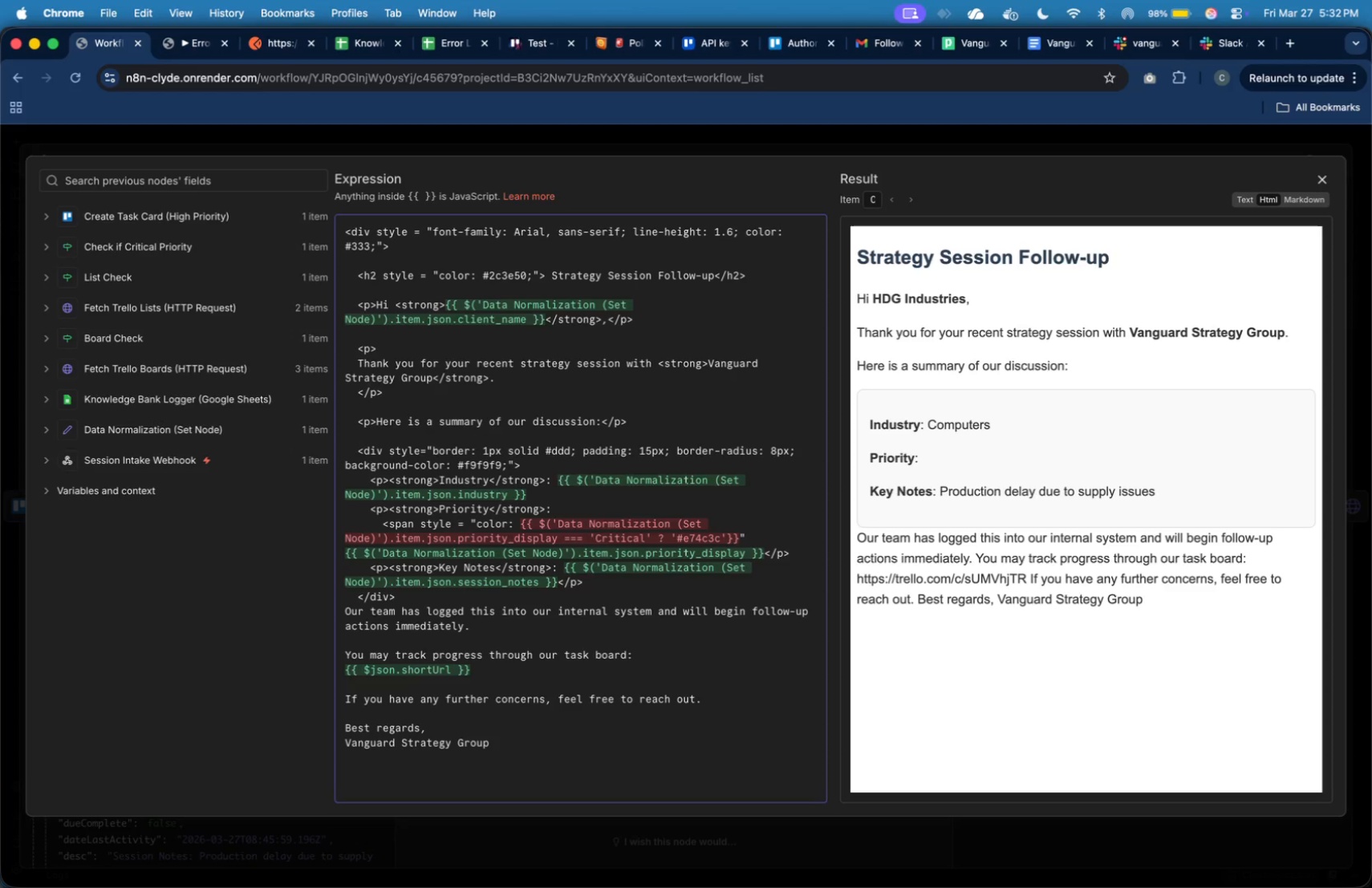 
key(ArrowRight)
 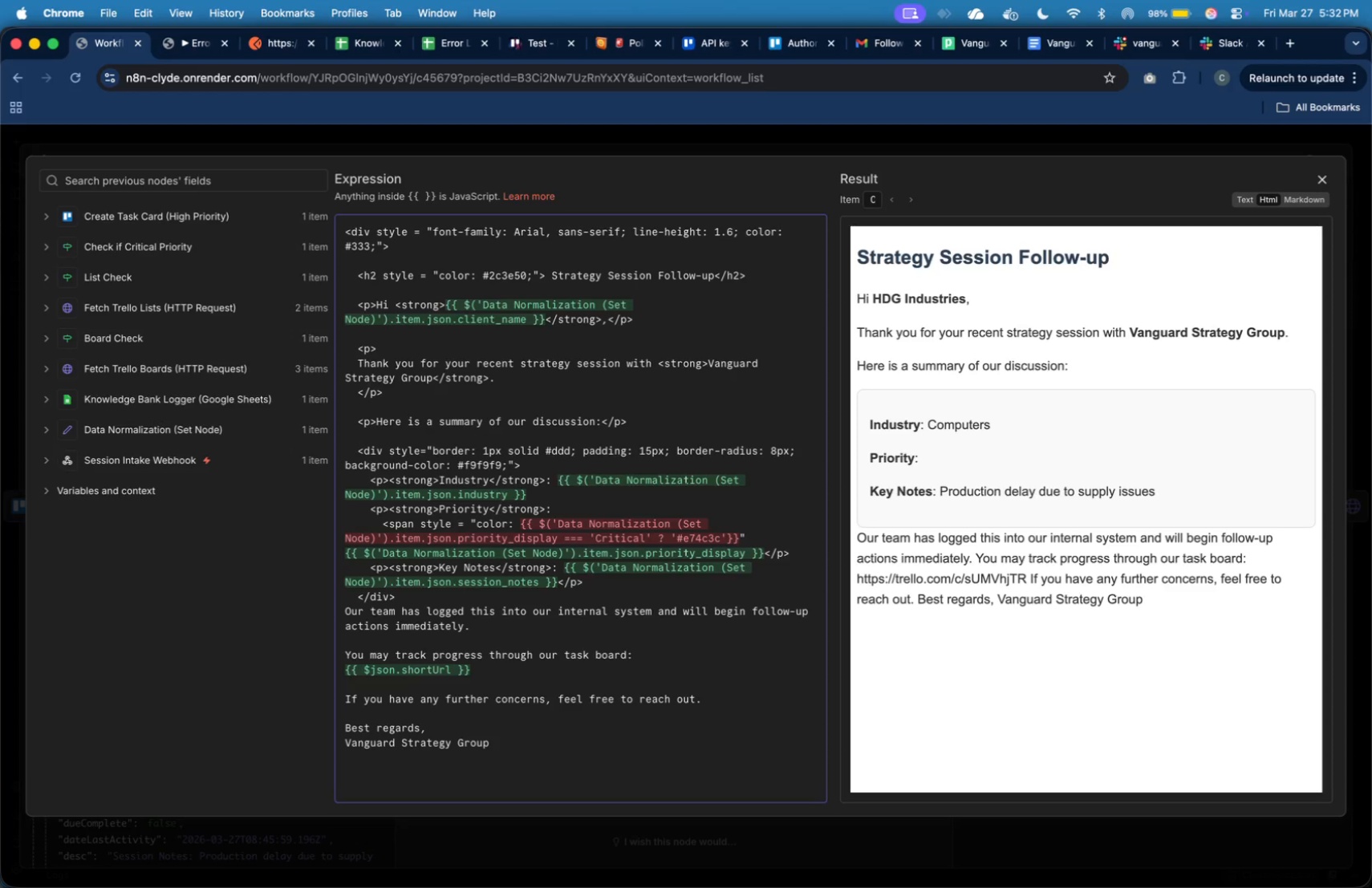 
key(Space)
 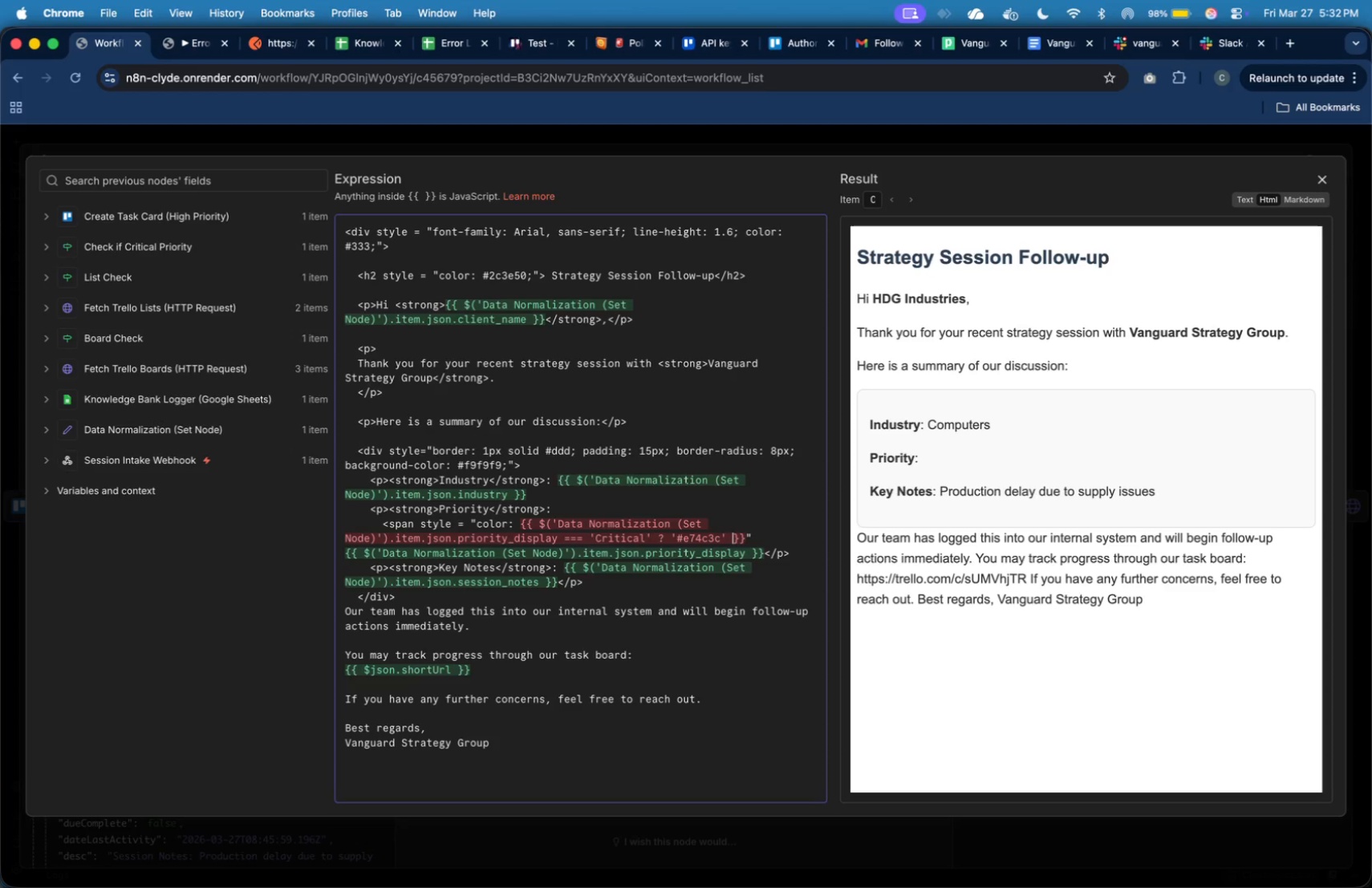 
key(Shift+Semicolon)
 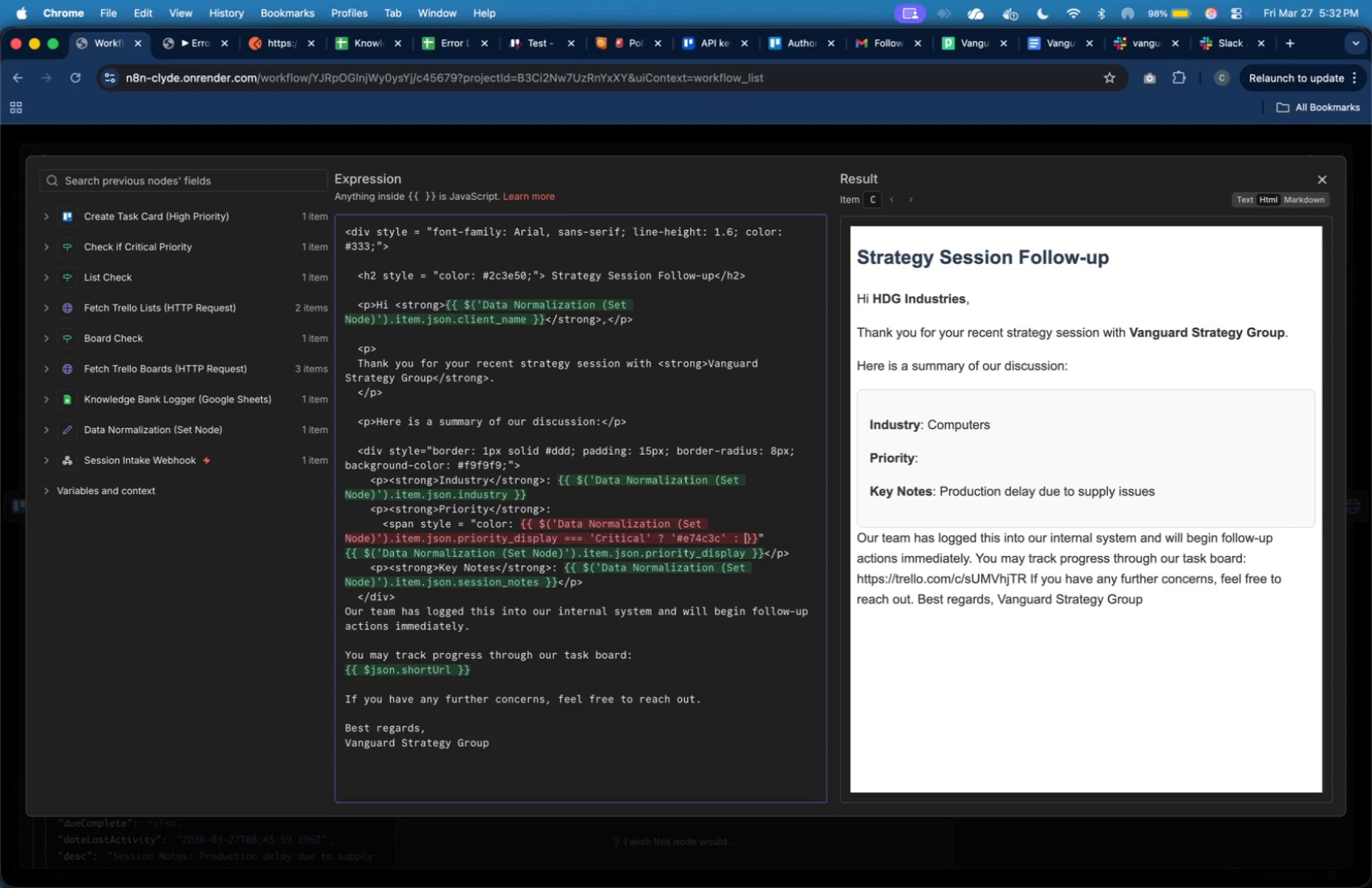 
key(Shift+Space)
 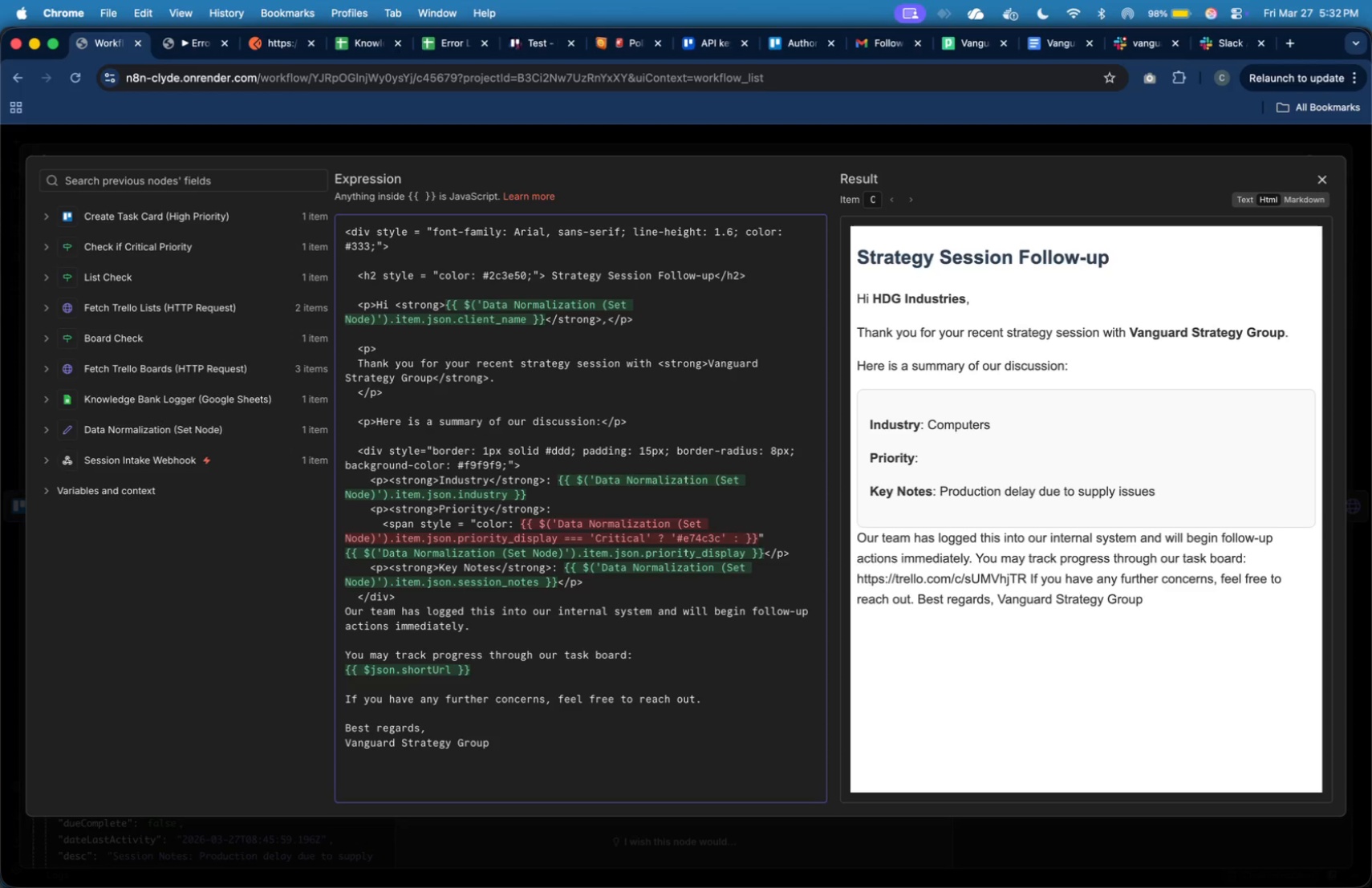 
key(Quote)
 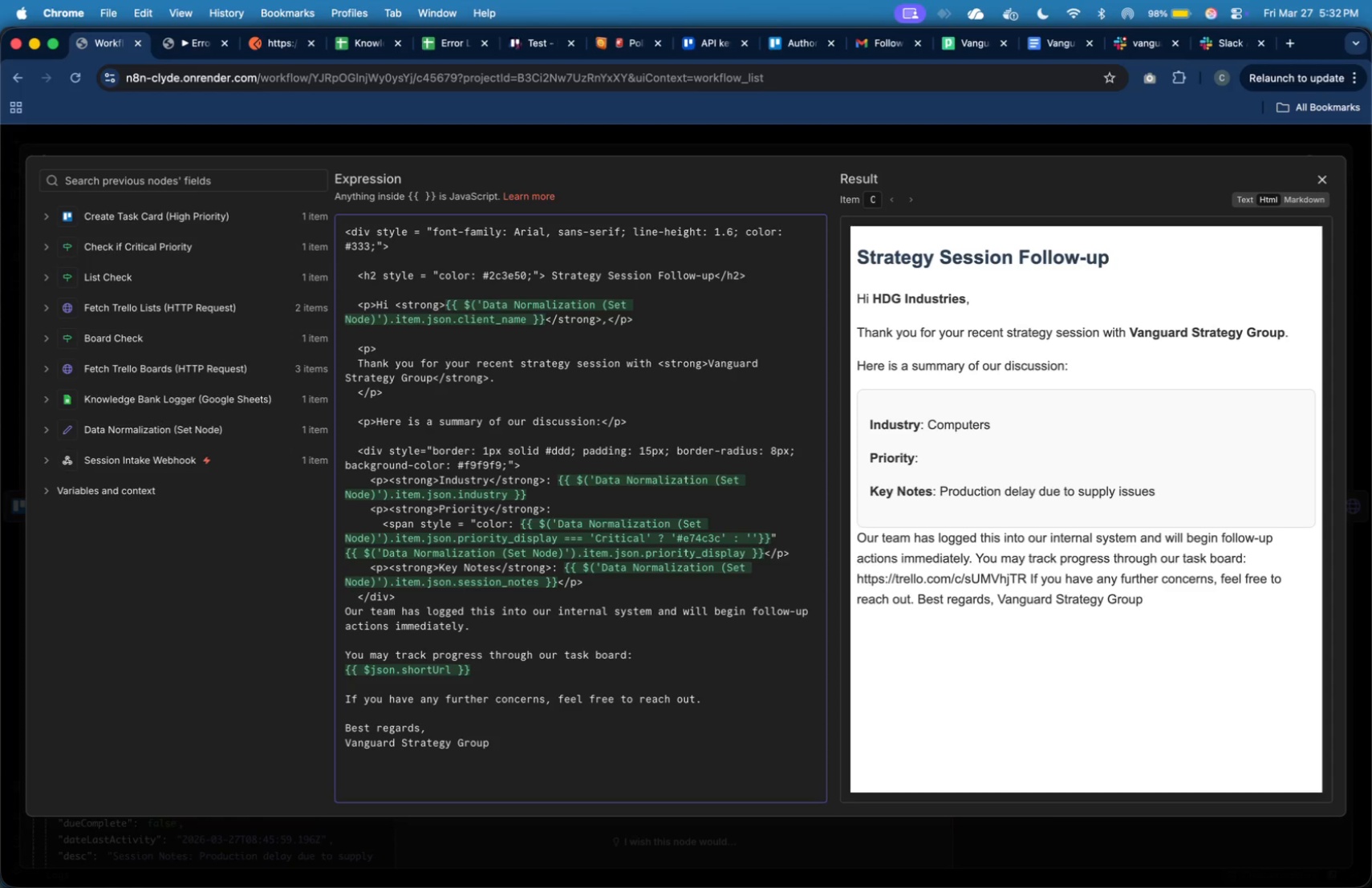 
type(#27ae60)
 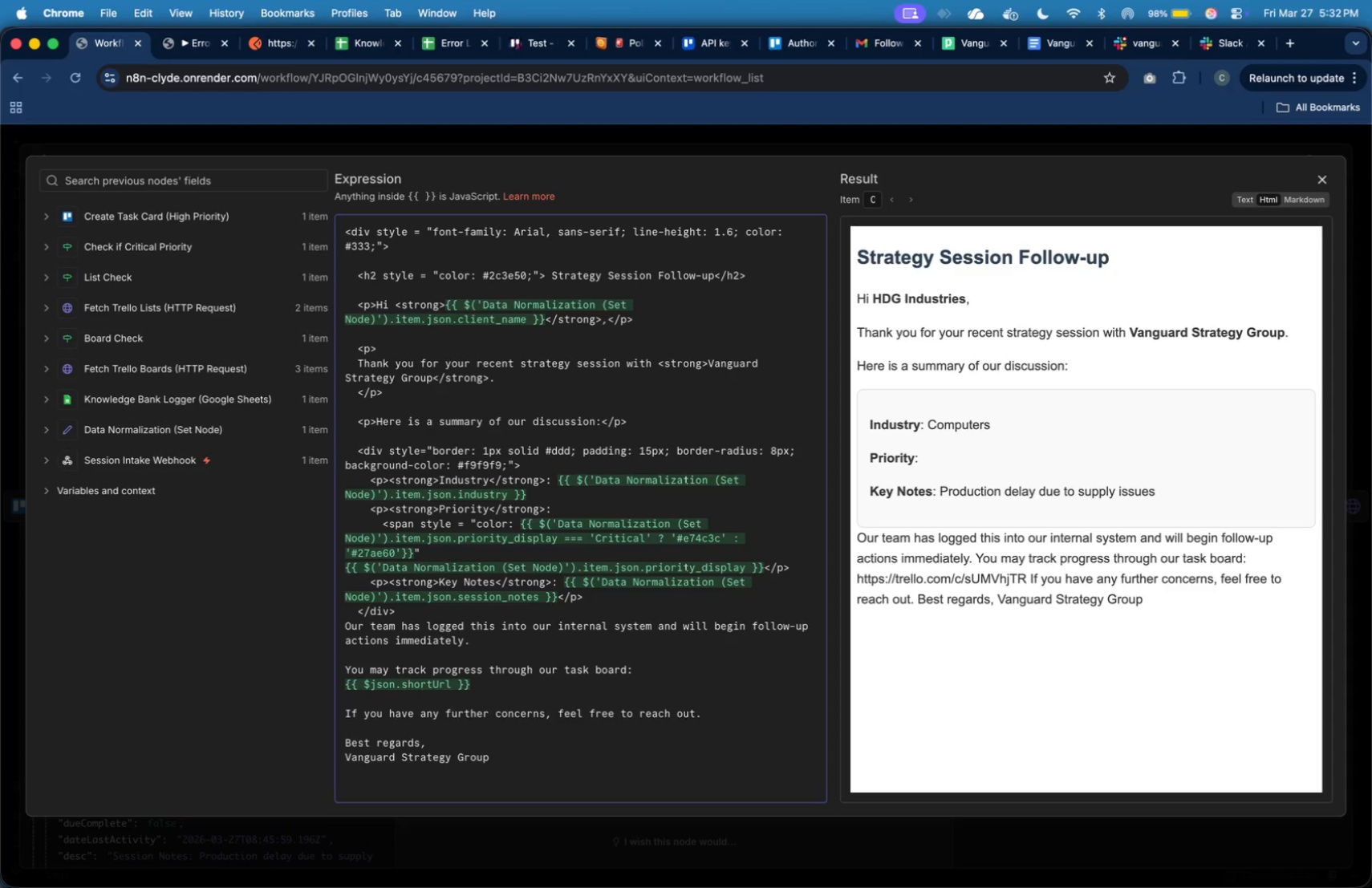 
key(ArrowRight)
 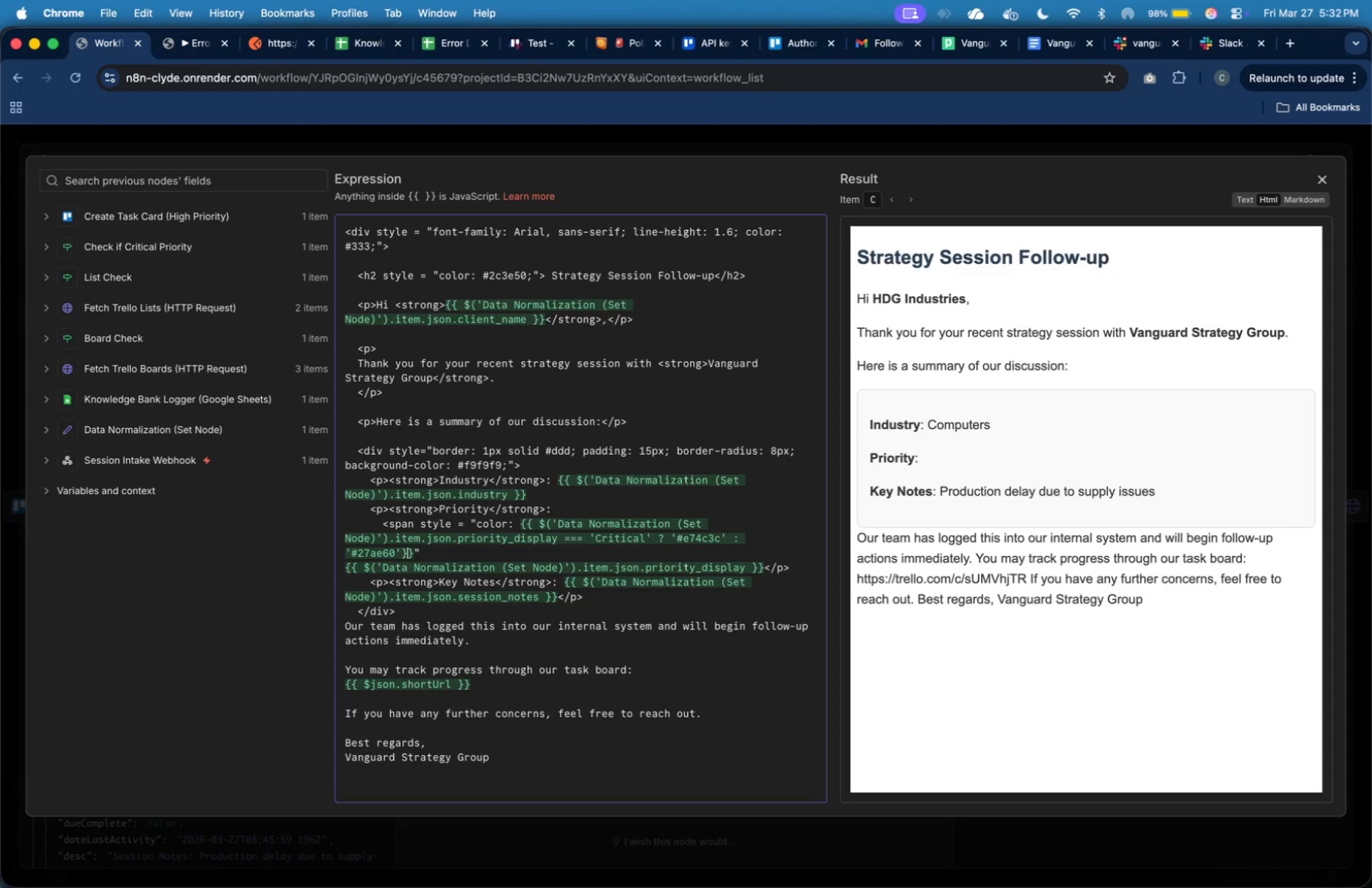 
key(ArrowRight)
 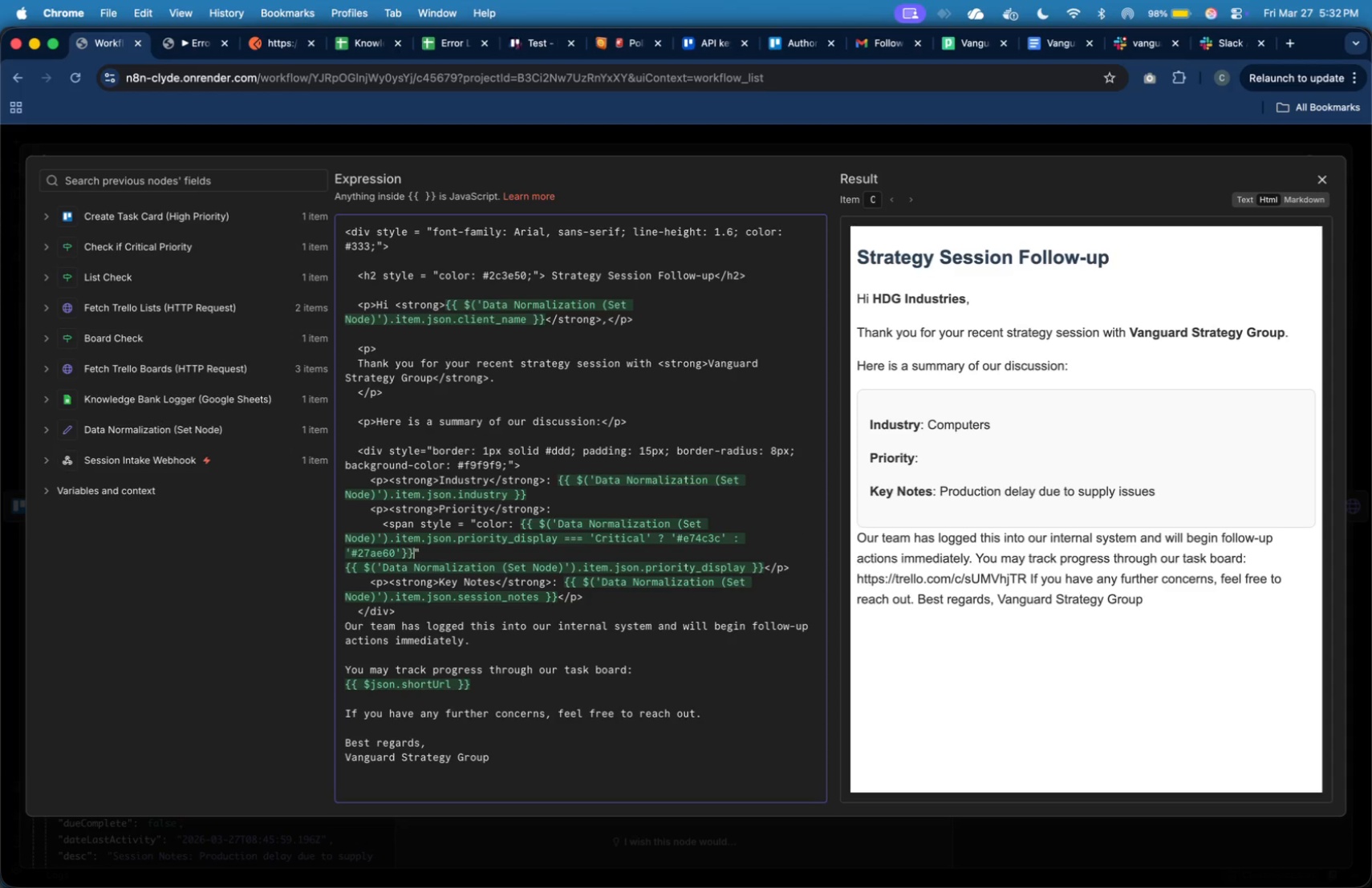 
key(ArrowRight)
 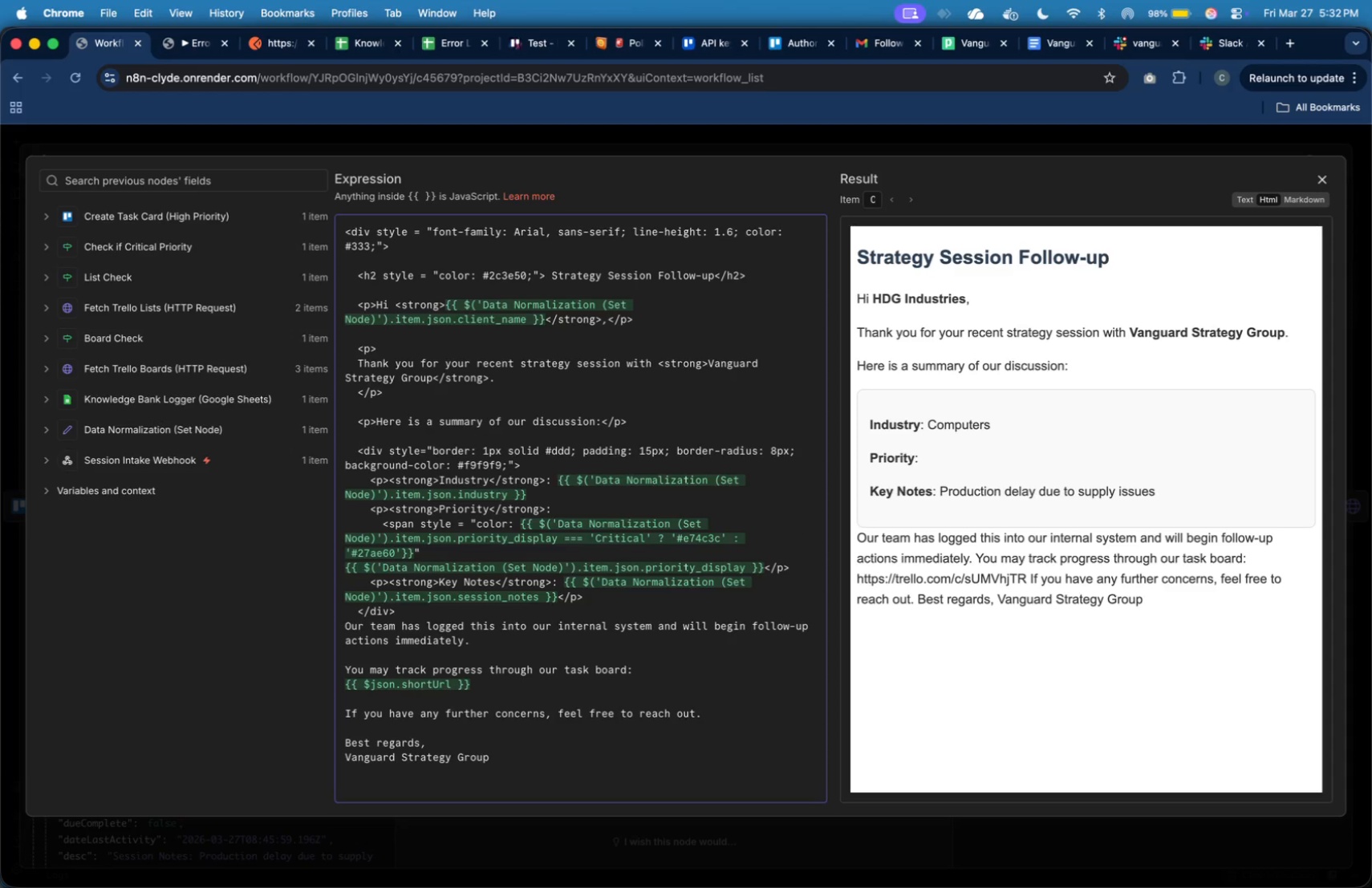 
key(ArrowRight)
 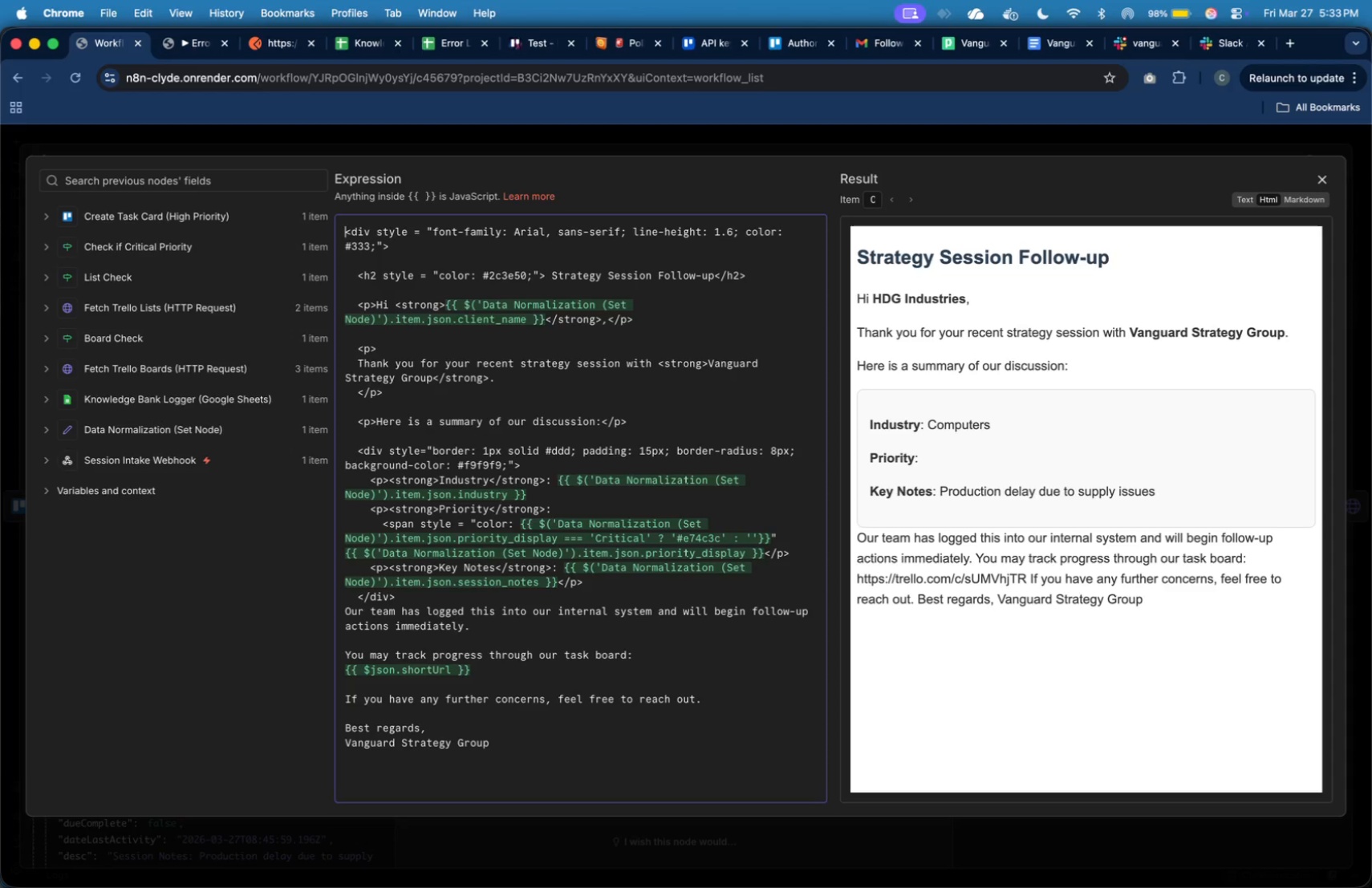 
wait(7.52)
 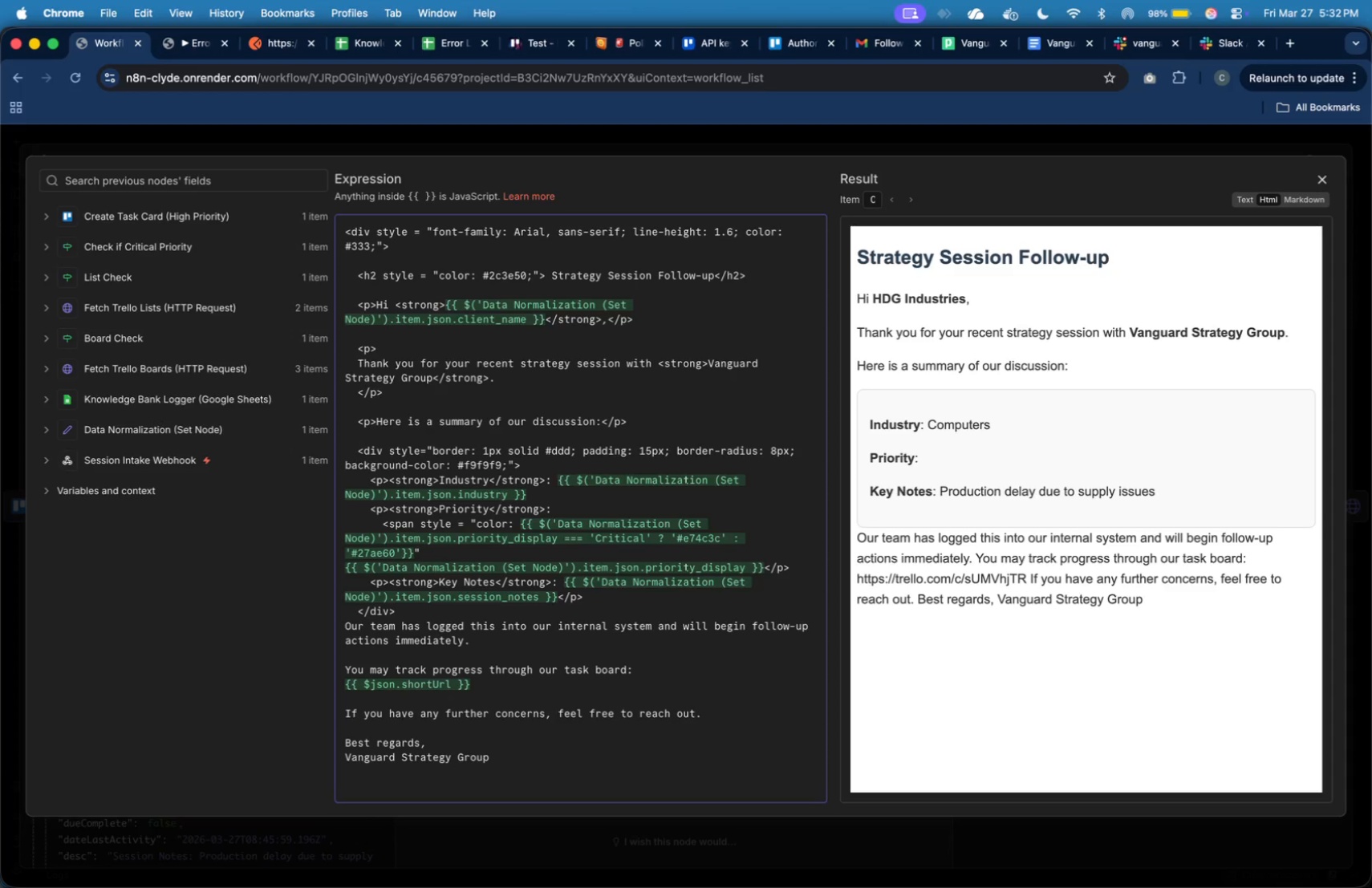 
left_click([740, 529])
 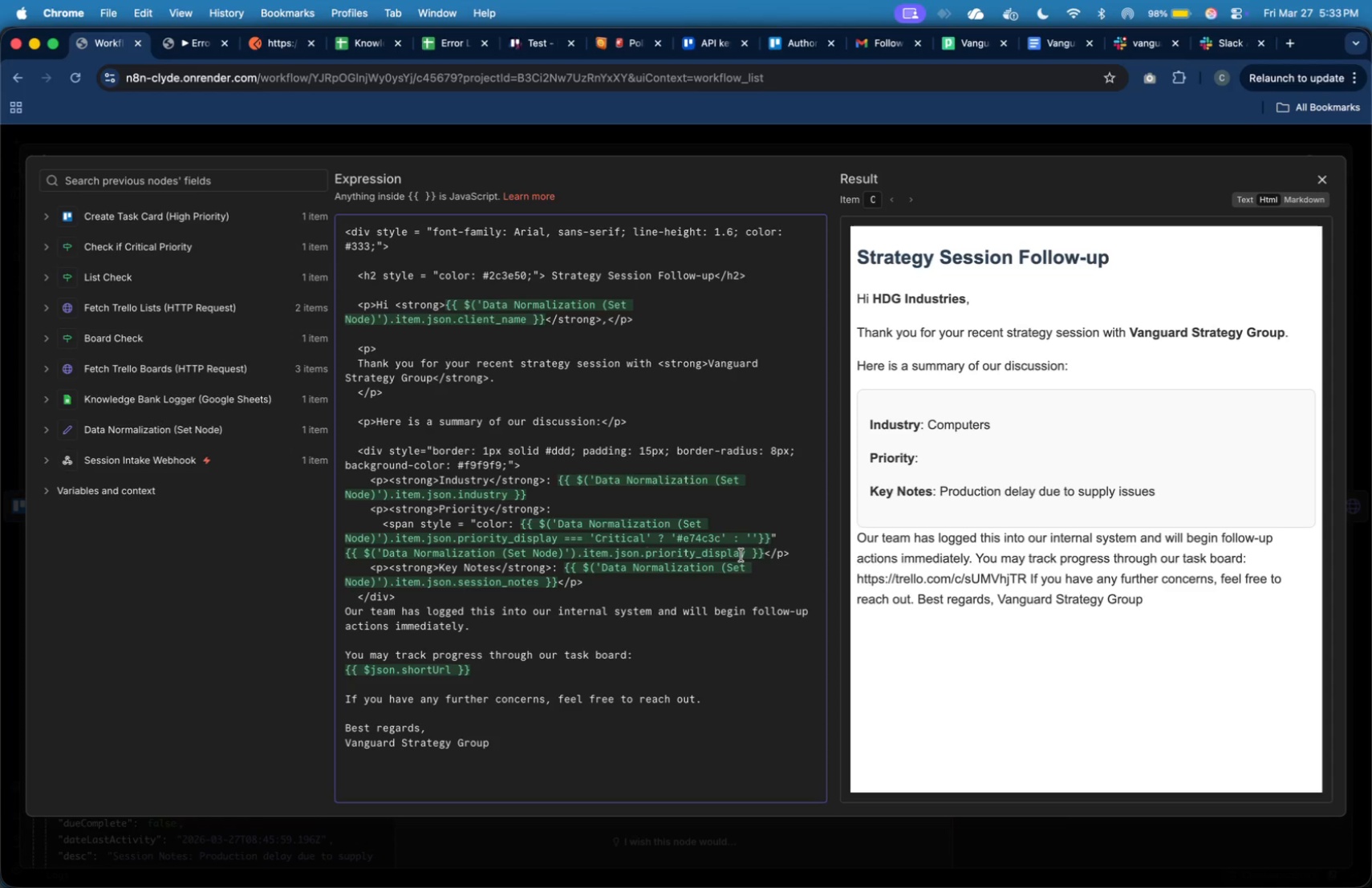 
wait(5.76)
 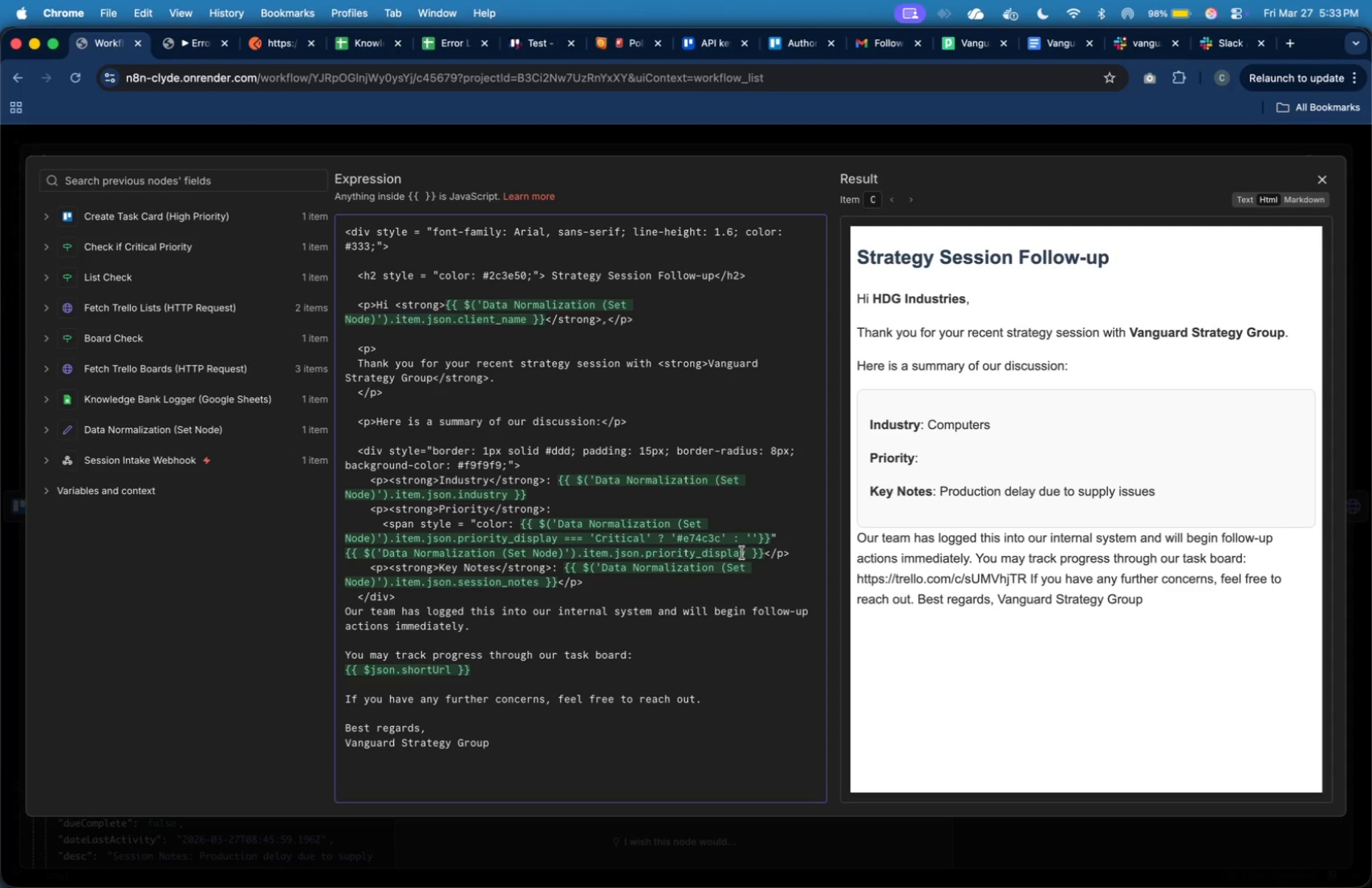 
left_click([782, 541])
 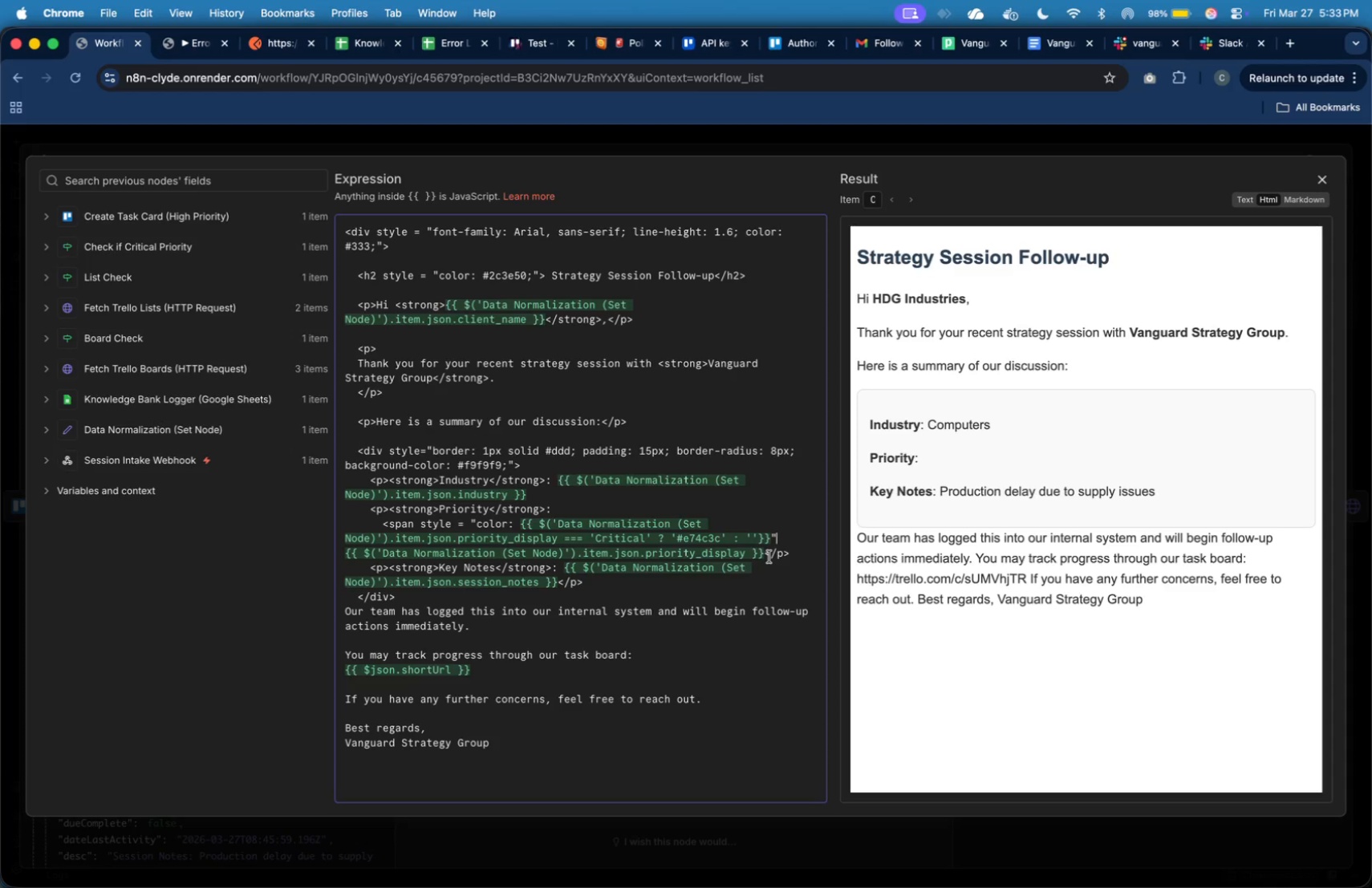 
left_click([766, 554])
 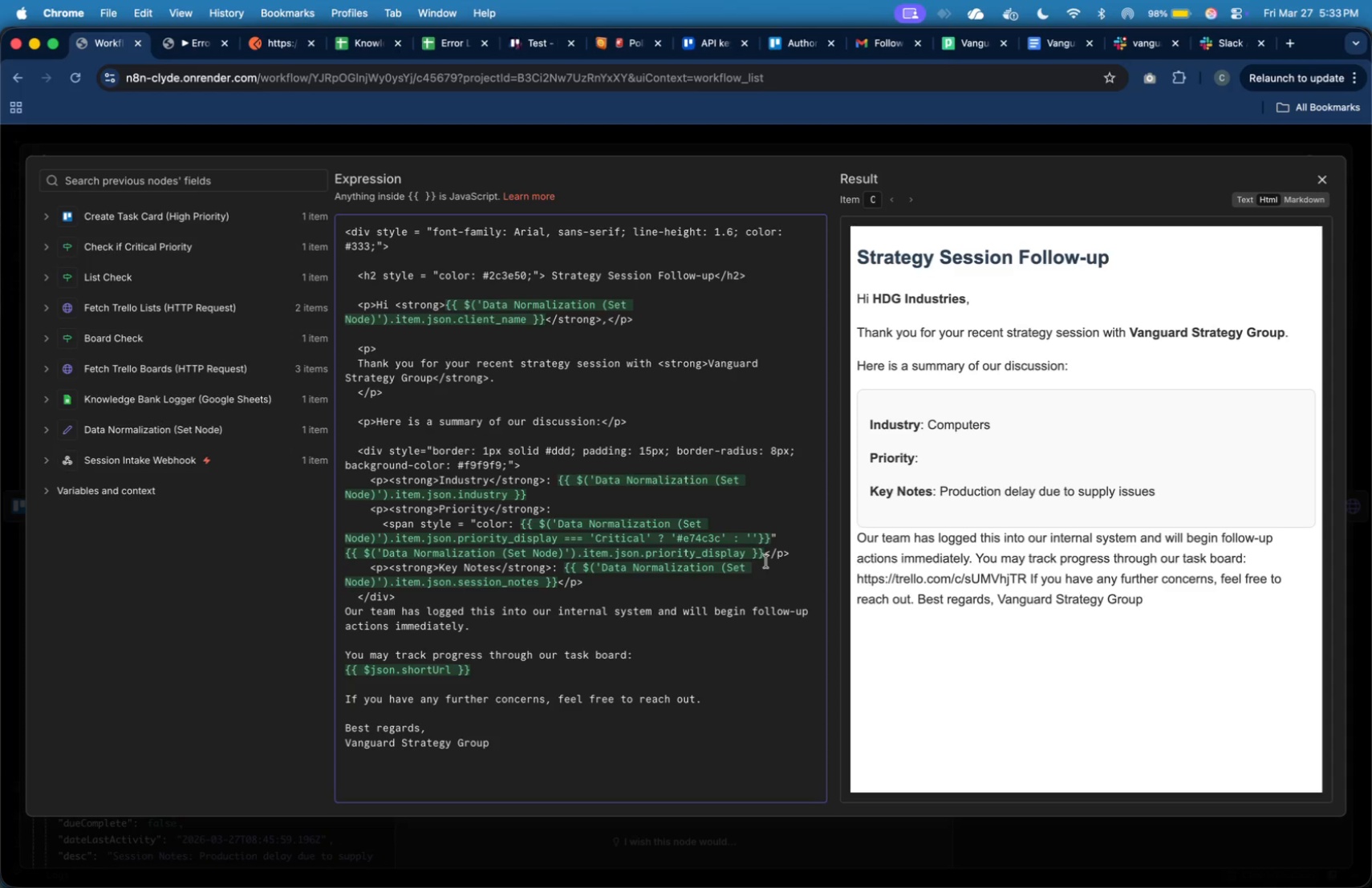 
key(Enter)
 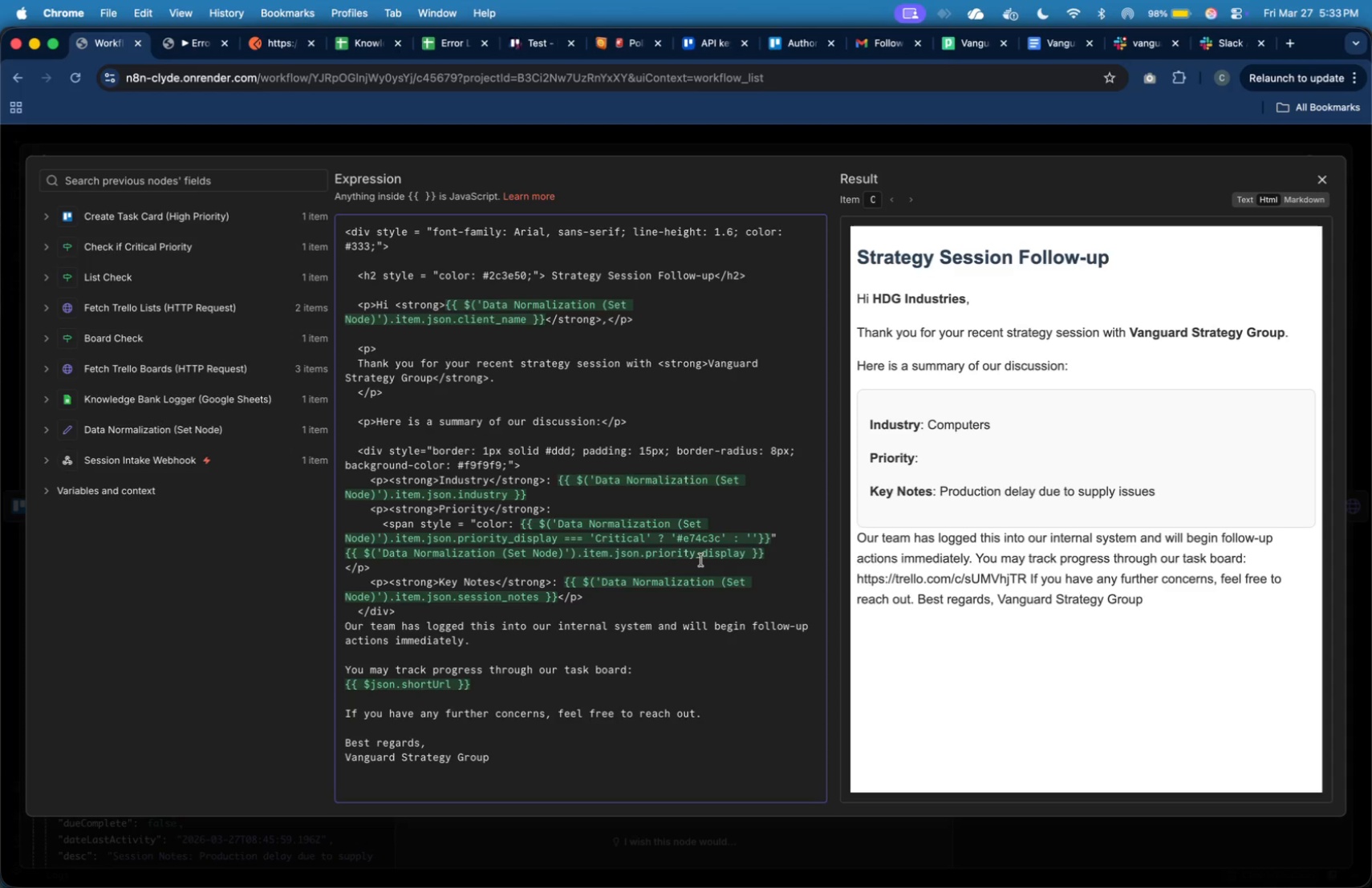 
key(Tab)
 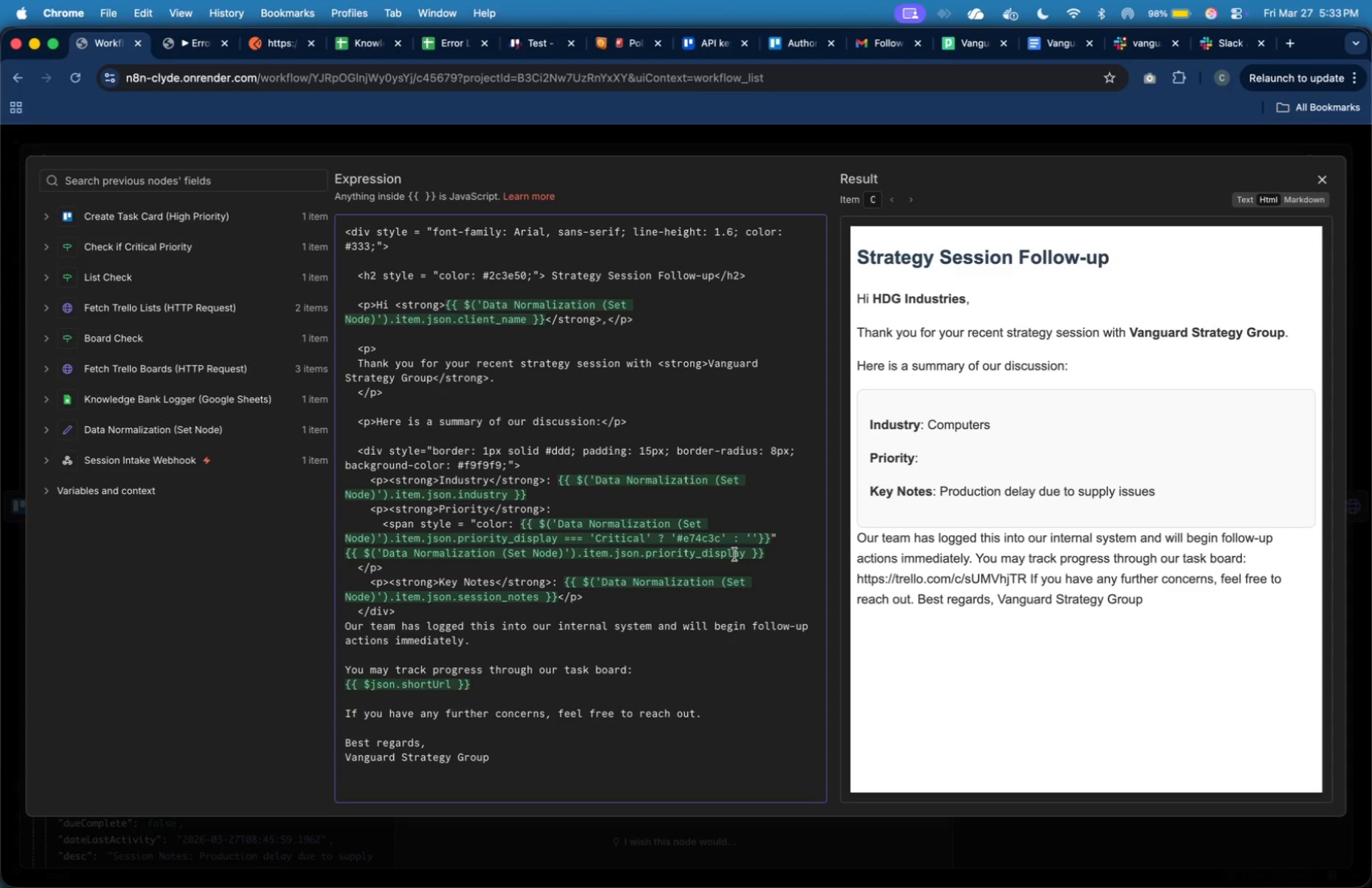 
key(Tab)
 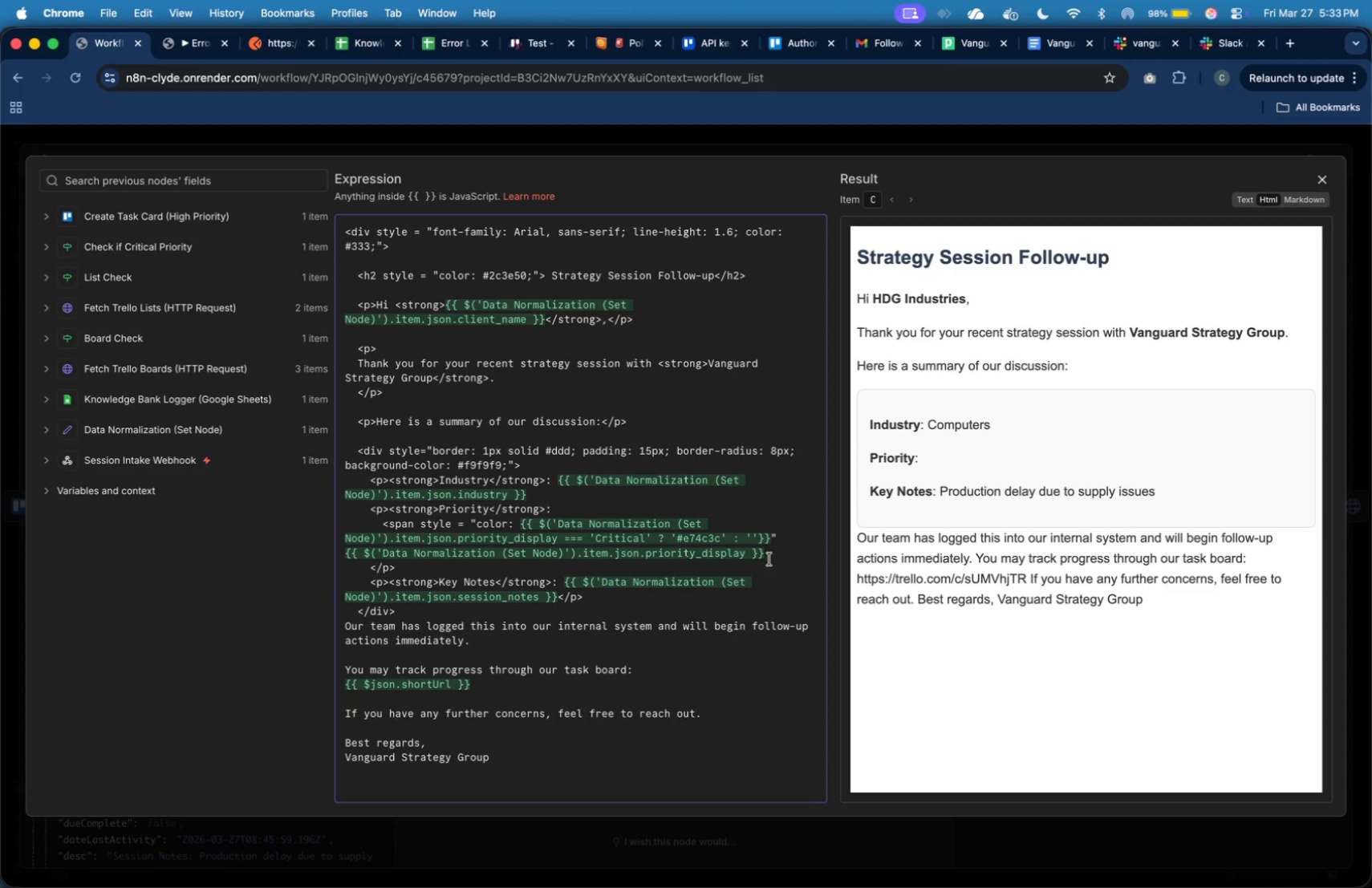 
left_click([774, 557])
 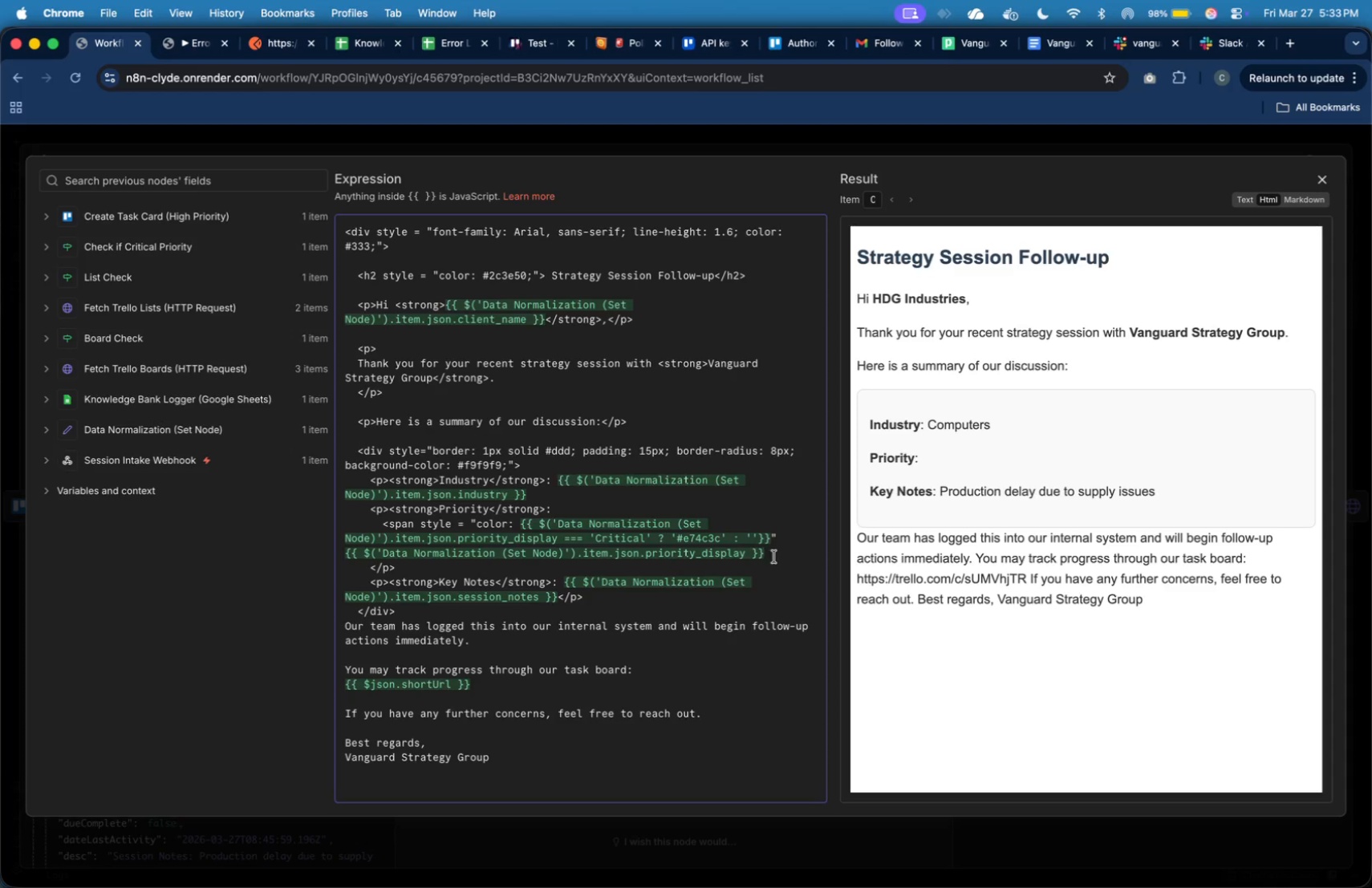 
key(Enter)
 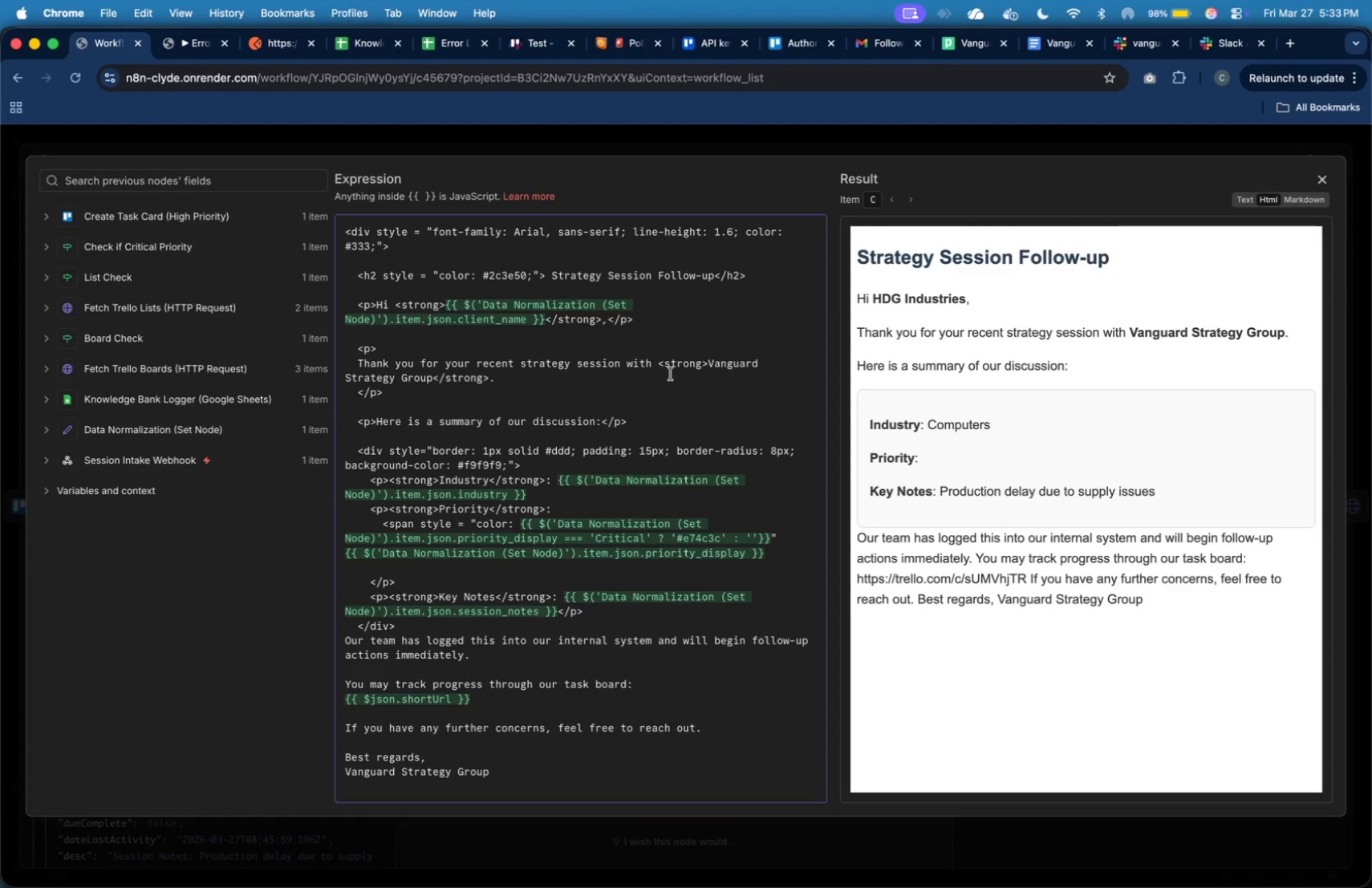 
key(Tab)
key(Tab)
key(Tab)
type(</span>)
 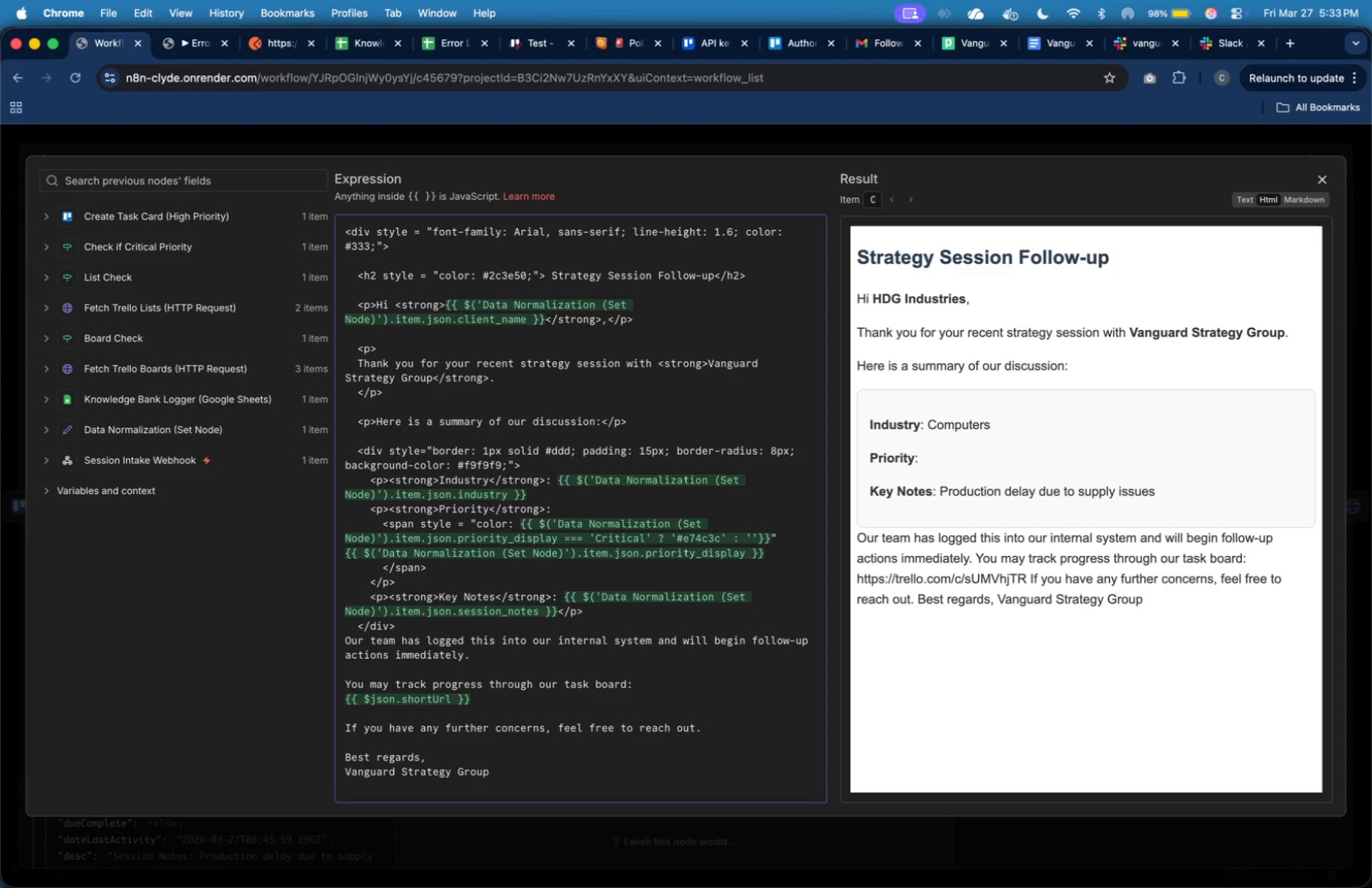 
wait(6.31)
 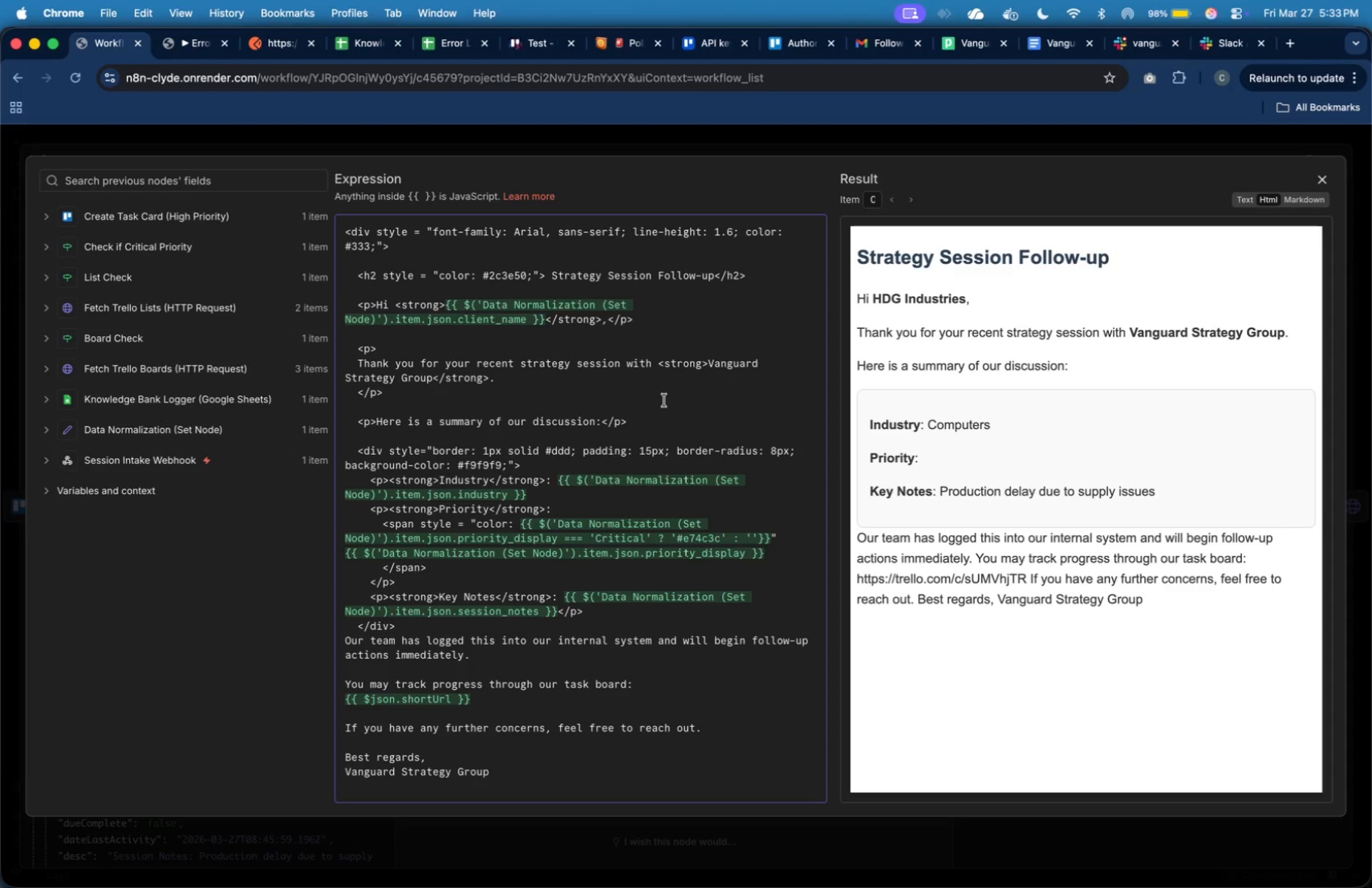 
left_click([782, 537])
 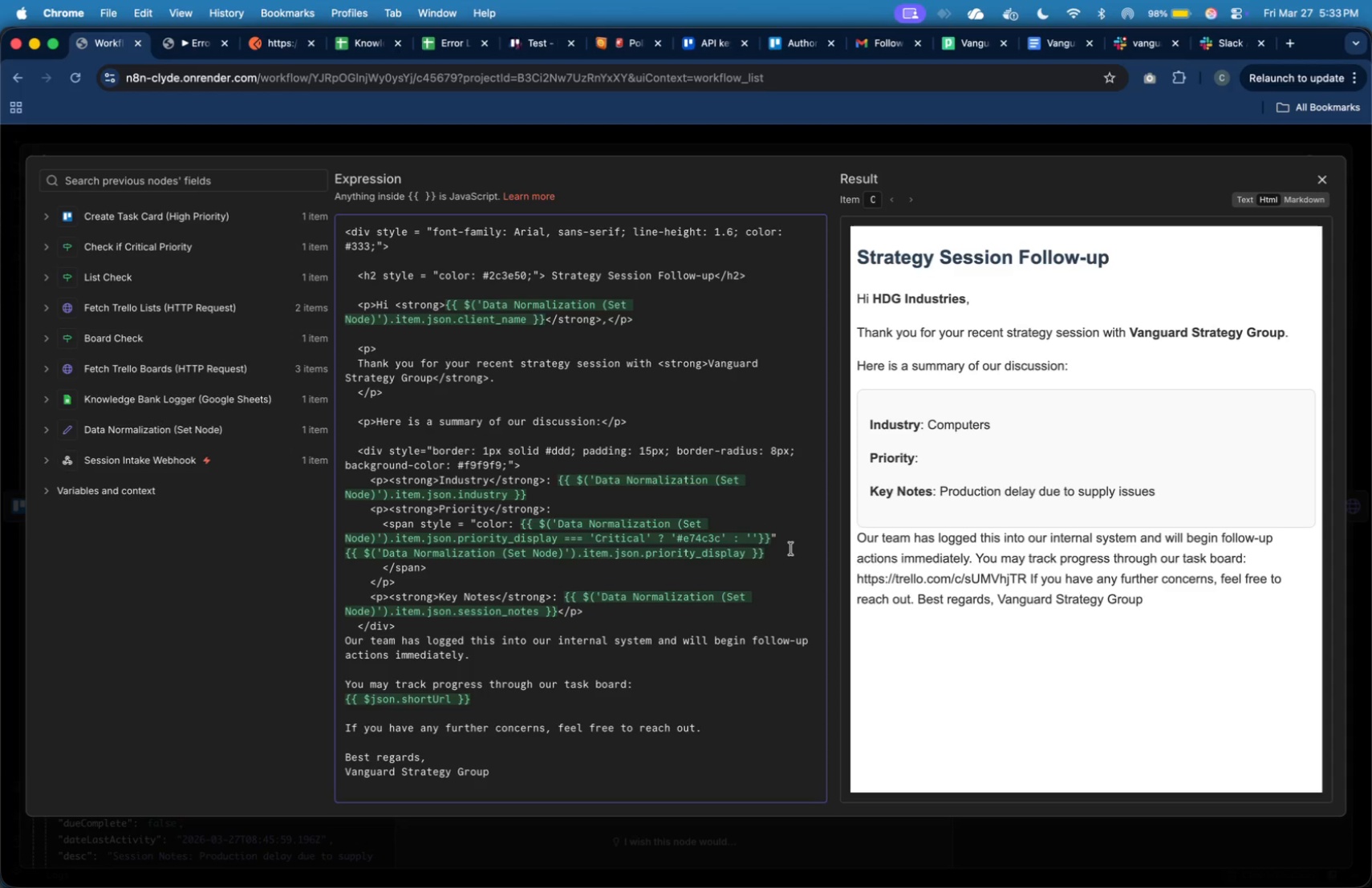 
key(Shift+Period)
 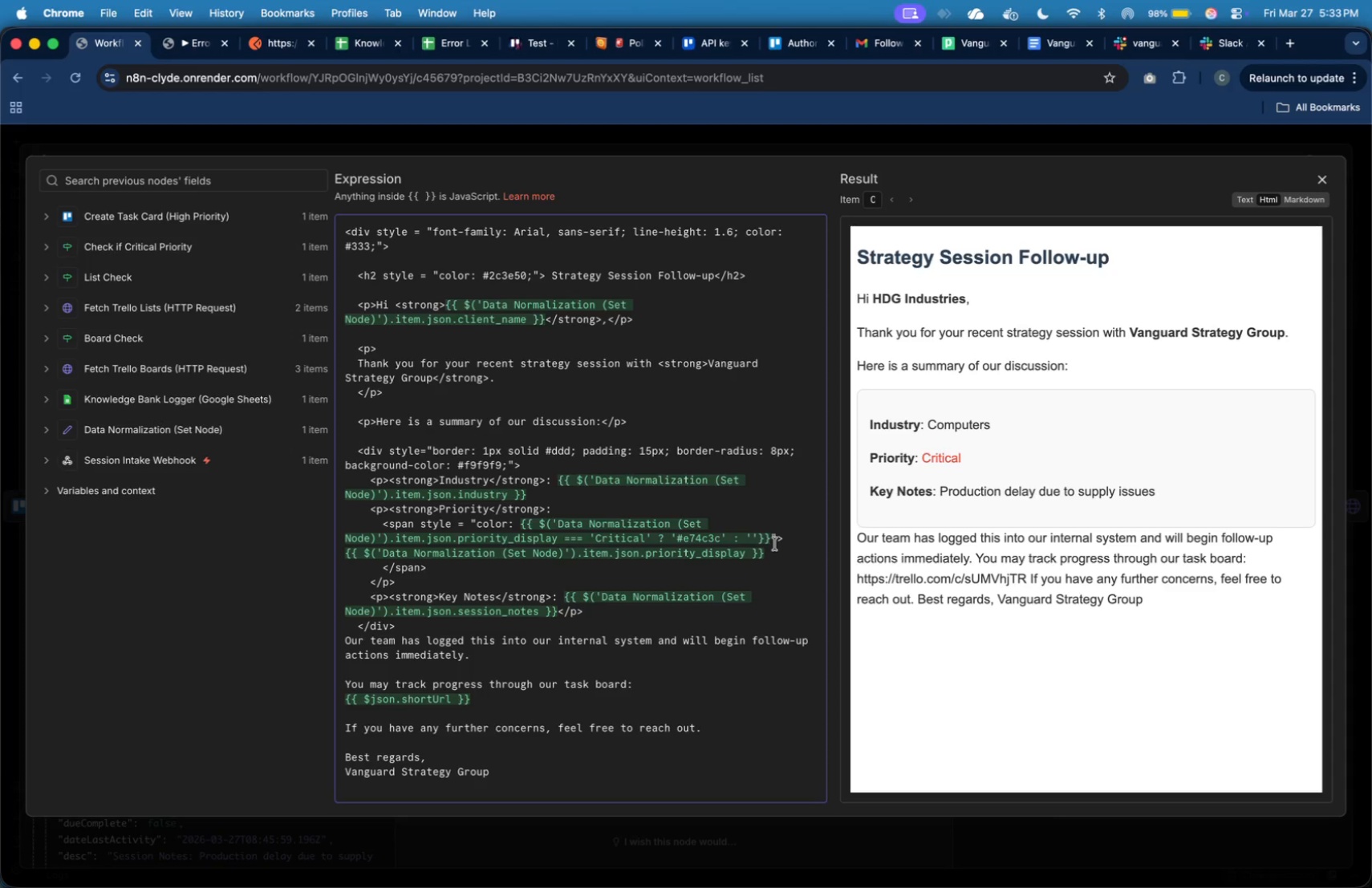 
left_click([757, 540])
 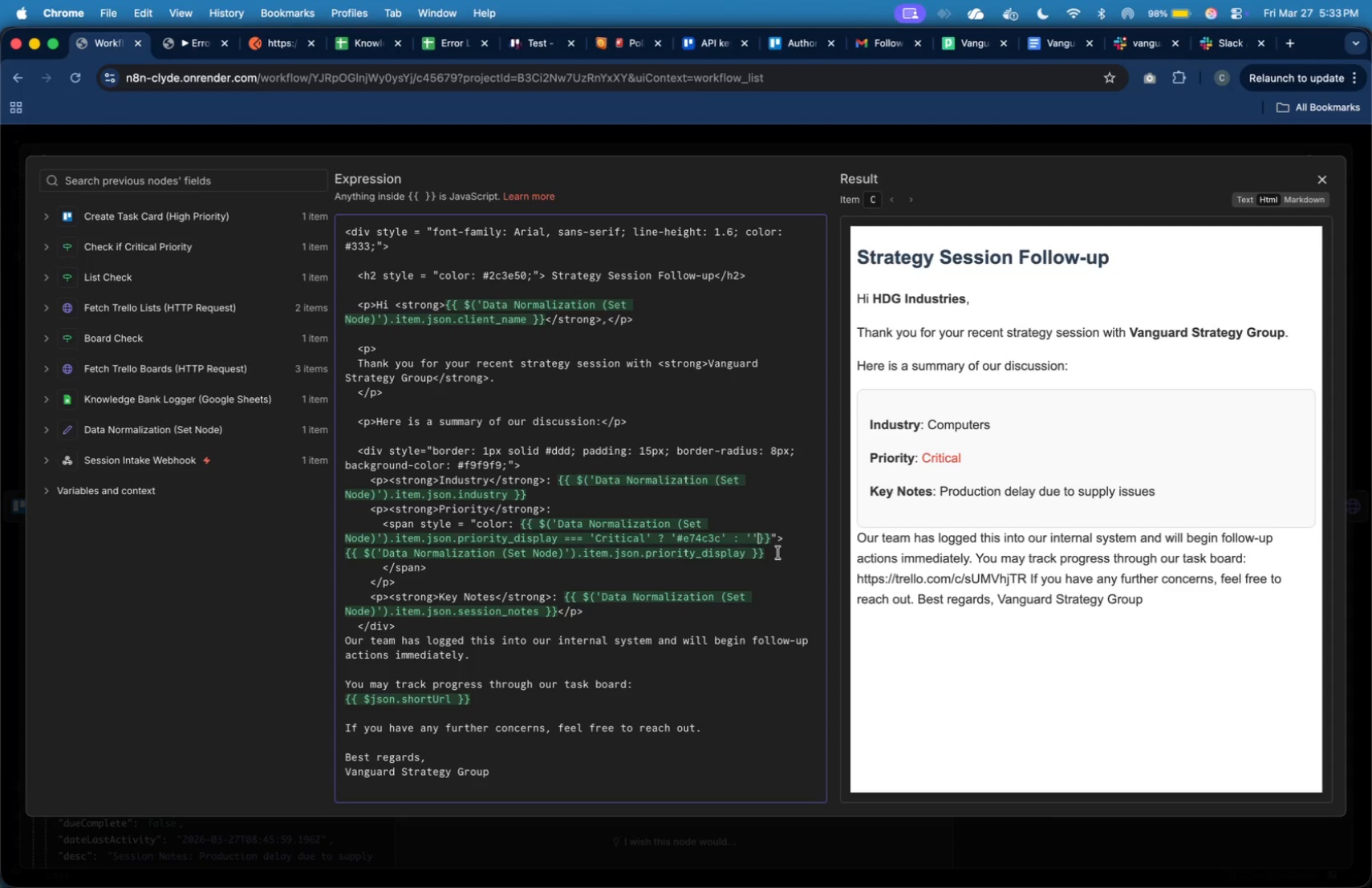 
key(ArrowLeft)
 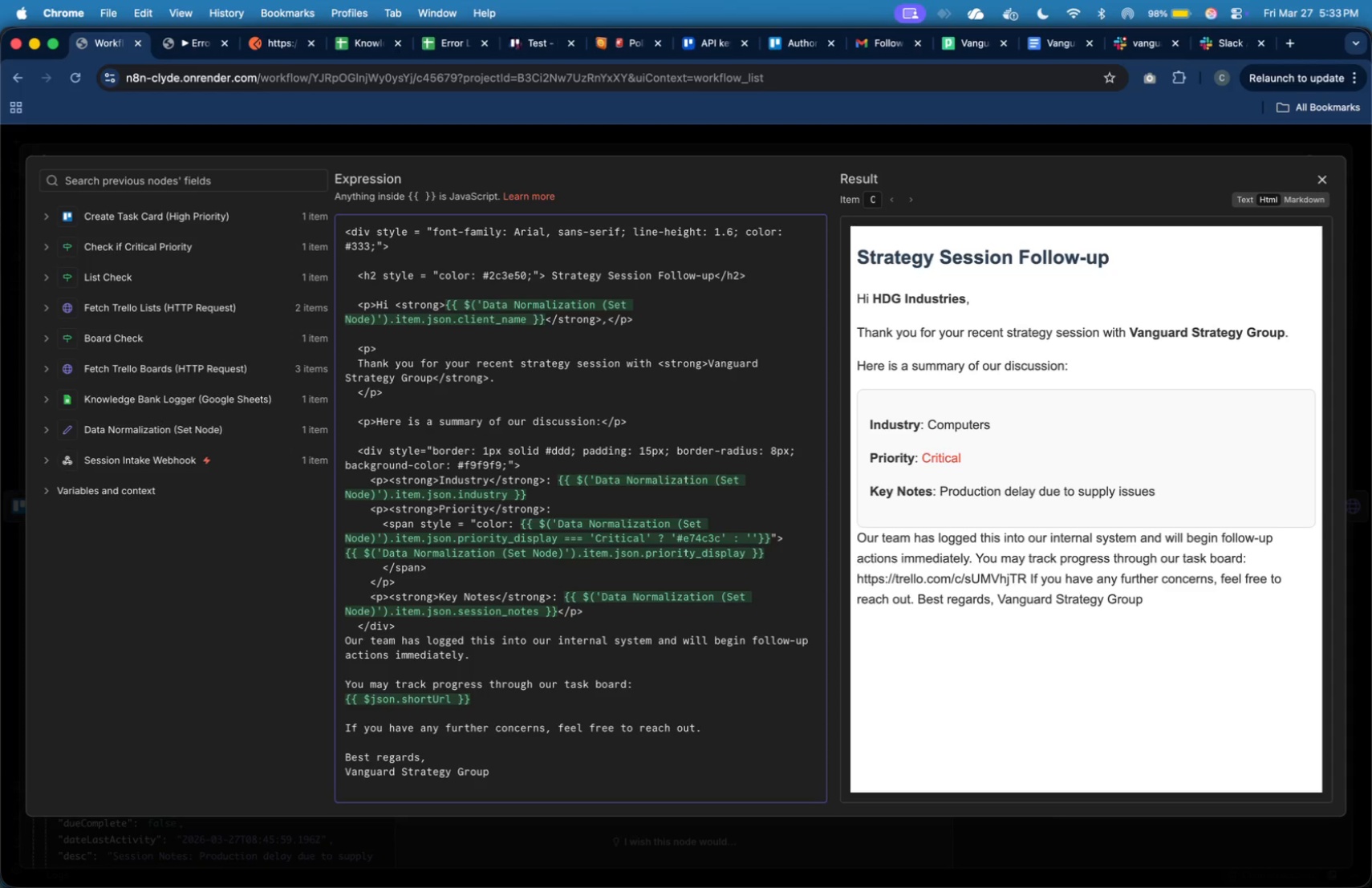 
type(#27ae60)
 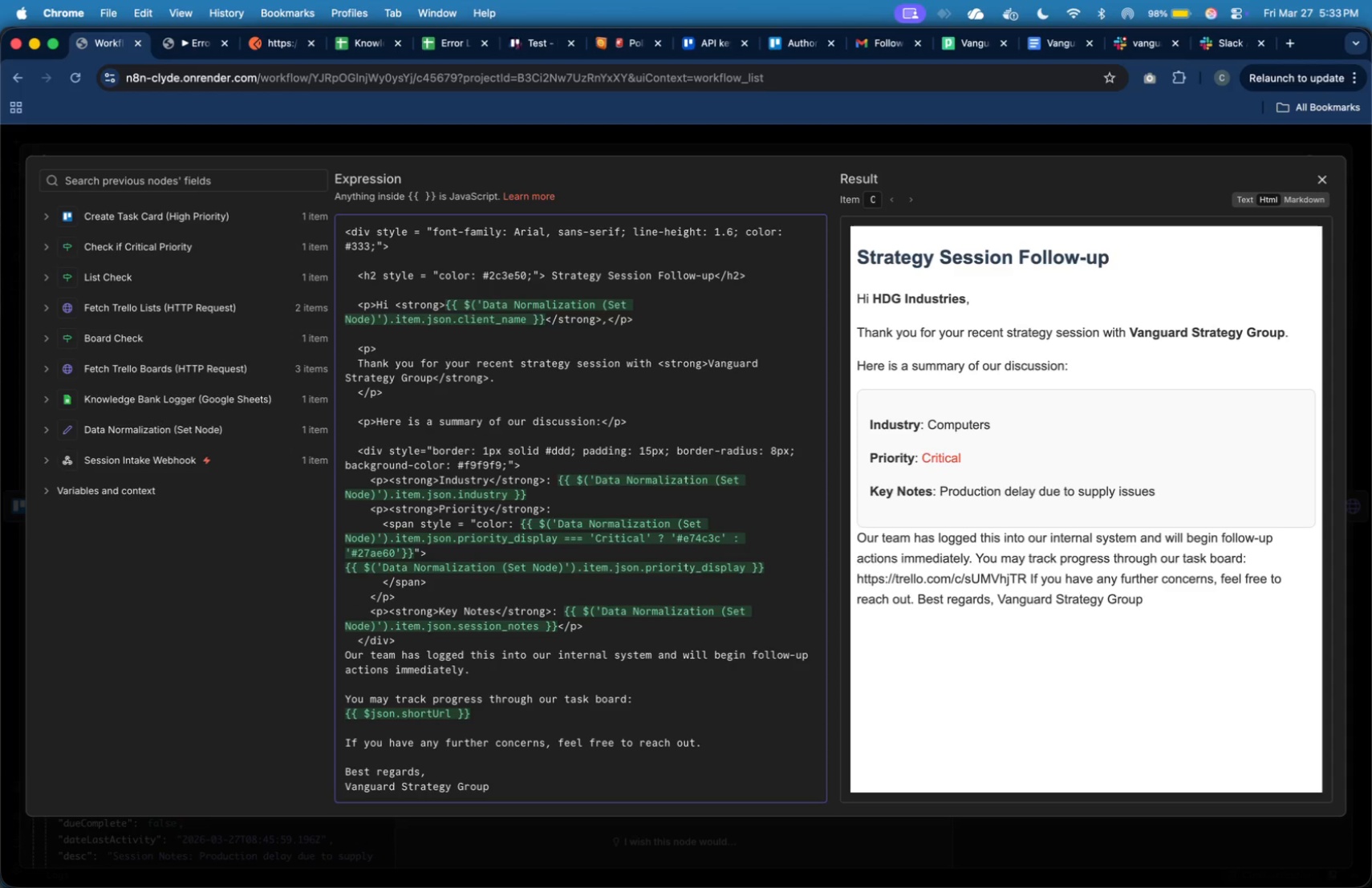 
key(ArrowDown)
 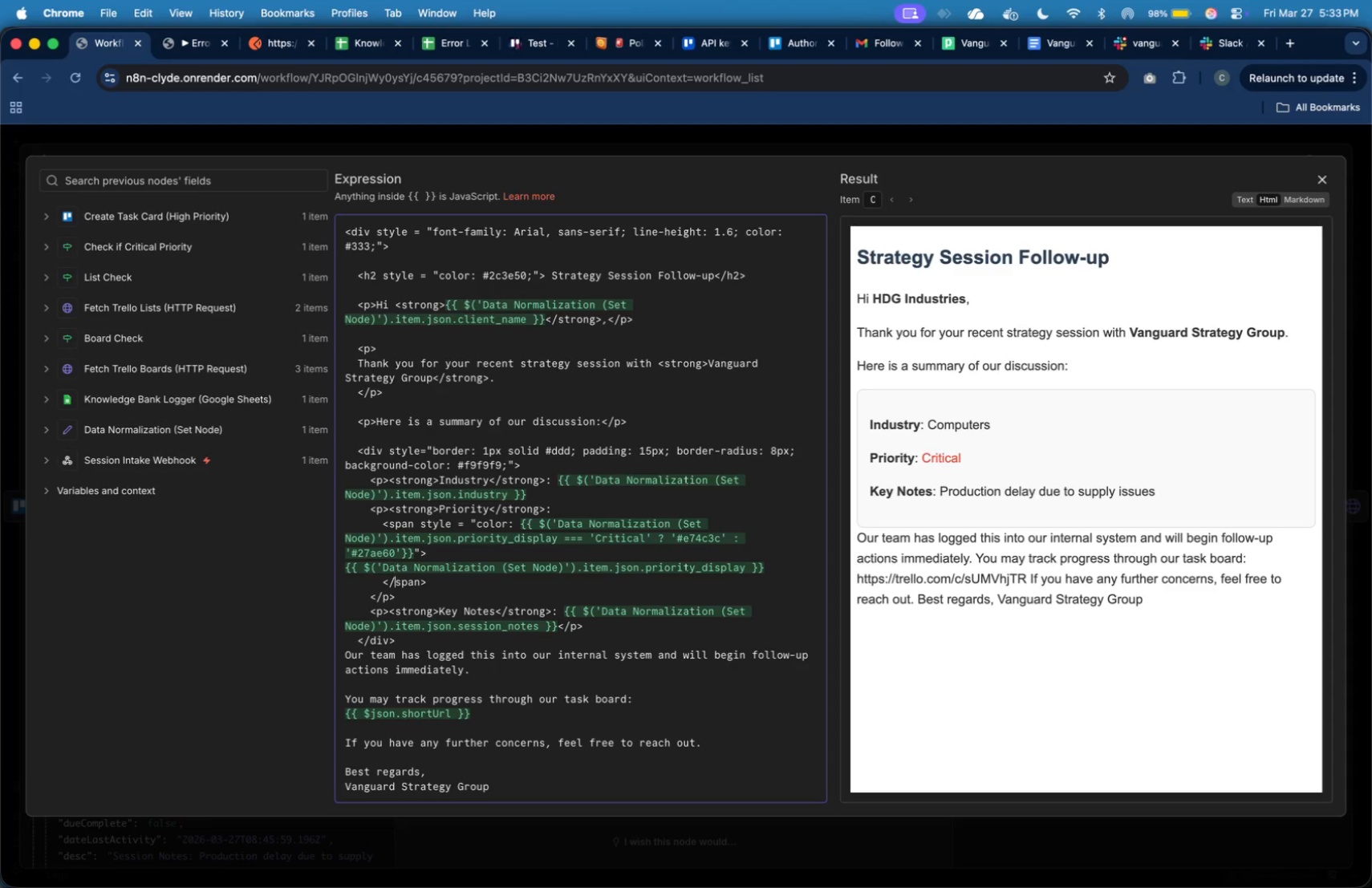 
key(ArrowDown)
 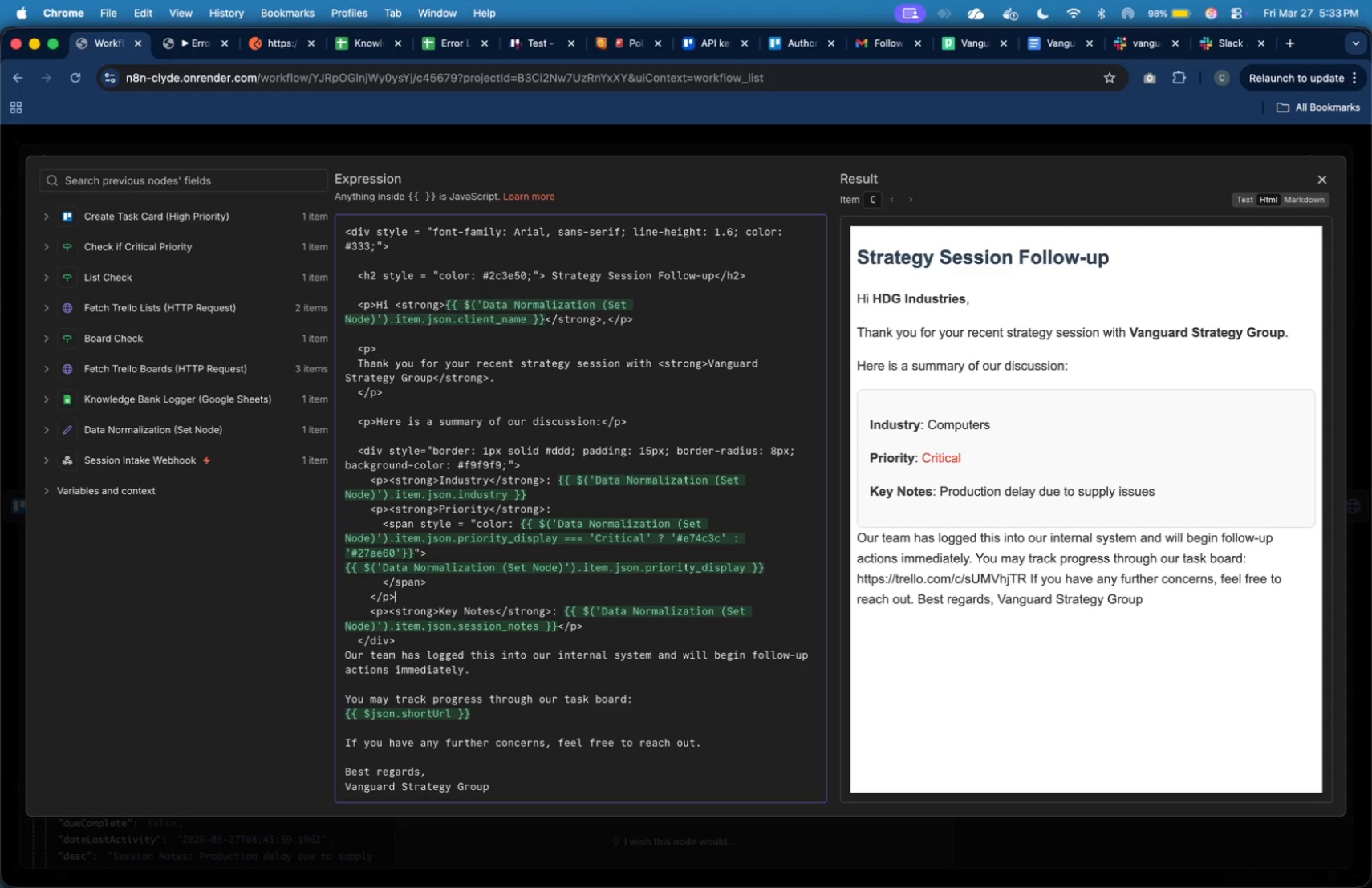 
key(ArrowDown)
 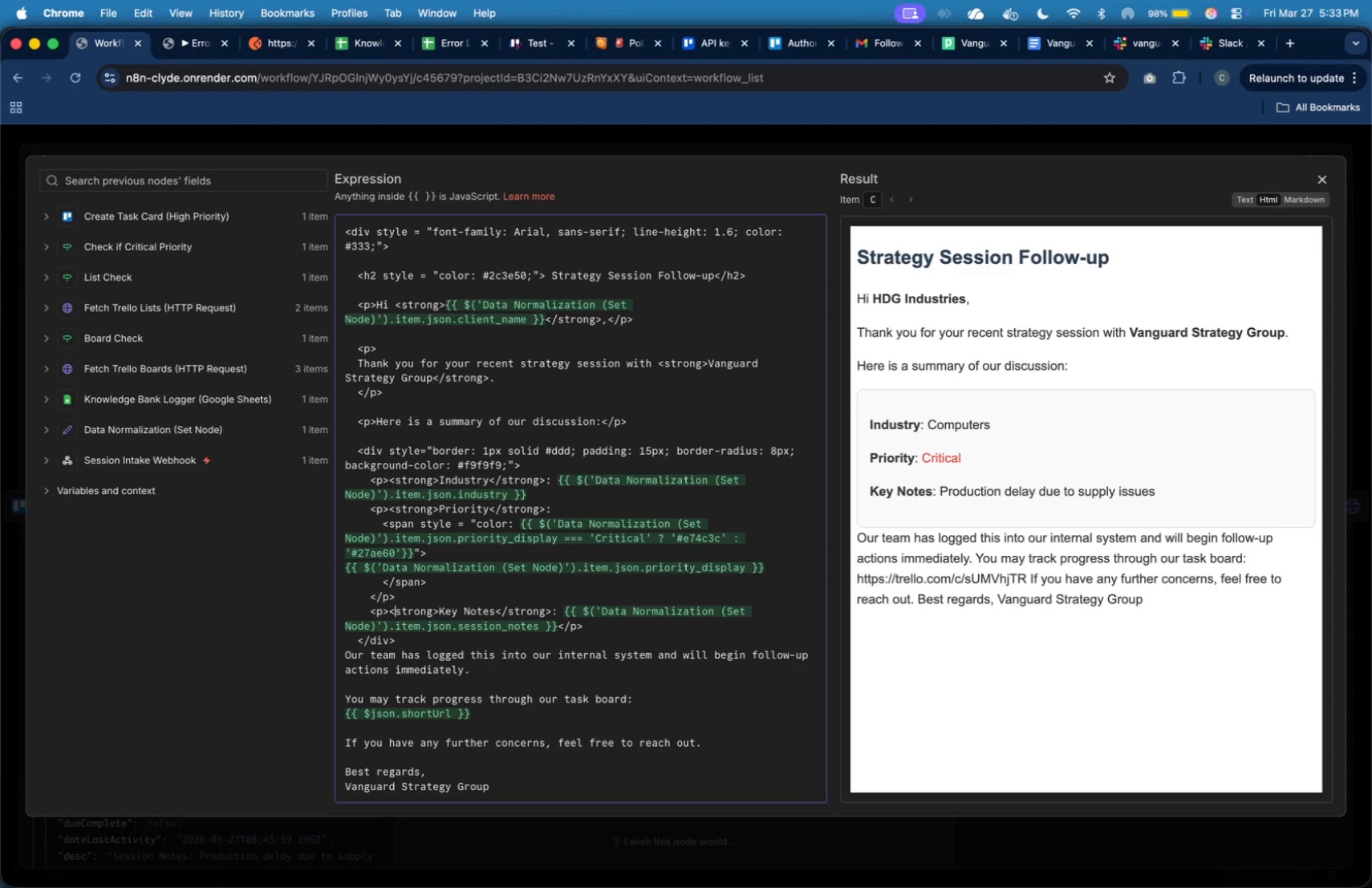 
key(ArrowDown)
 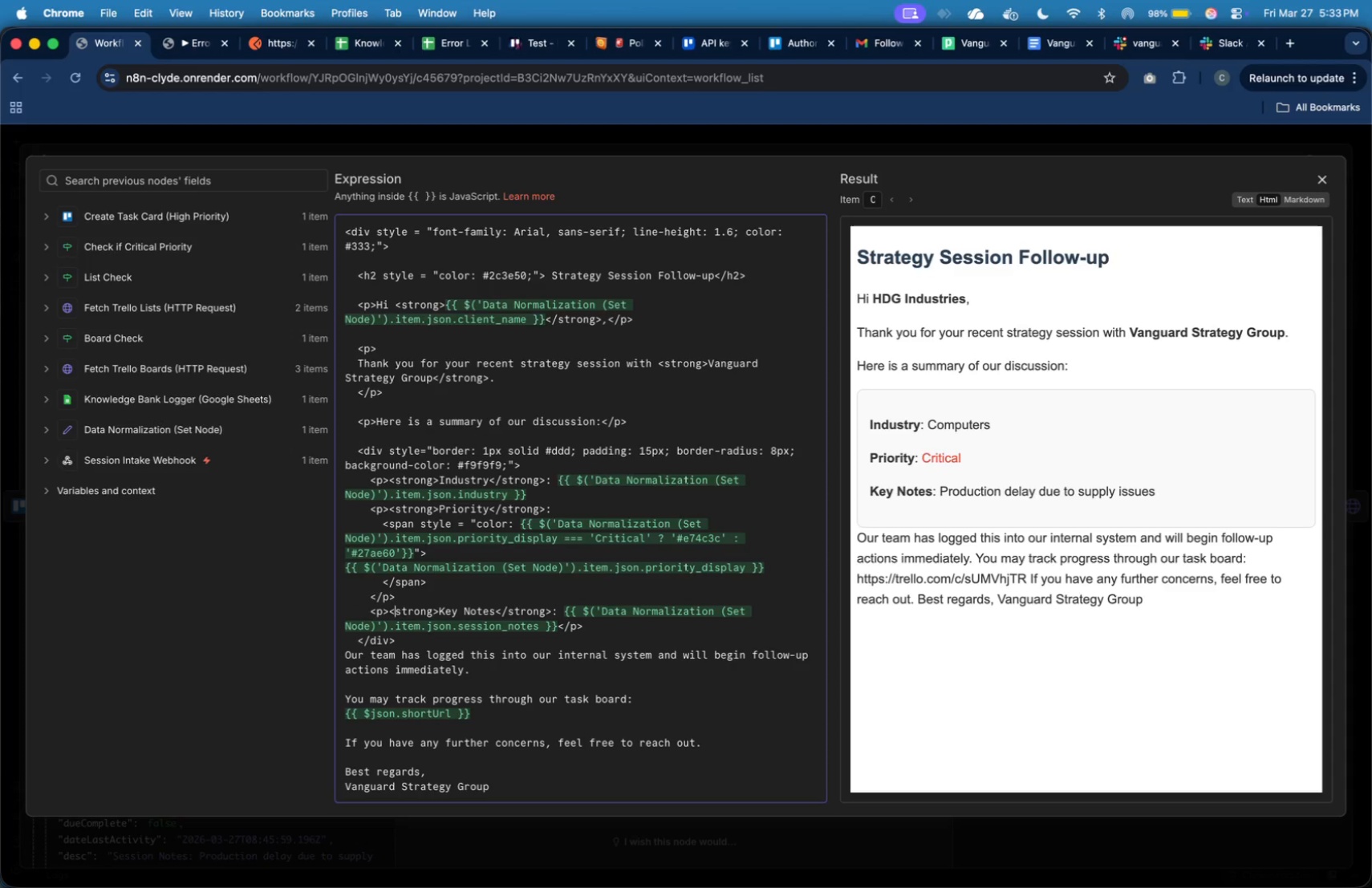 
key(ArrowDown)
 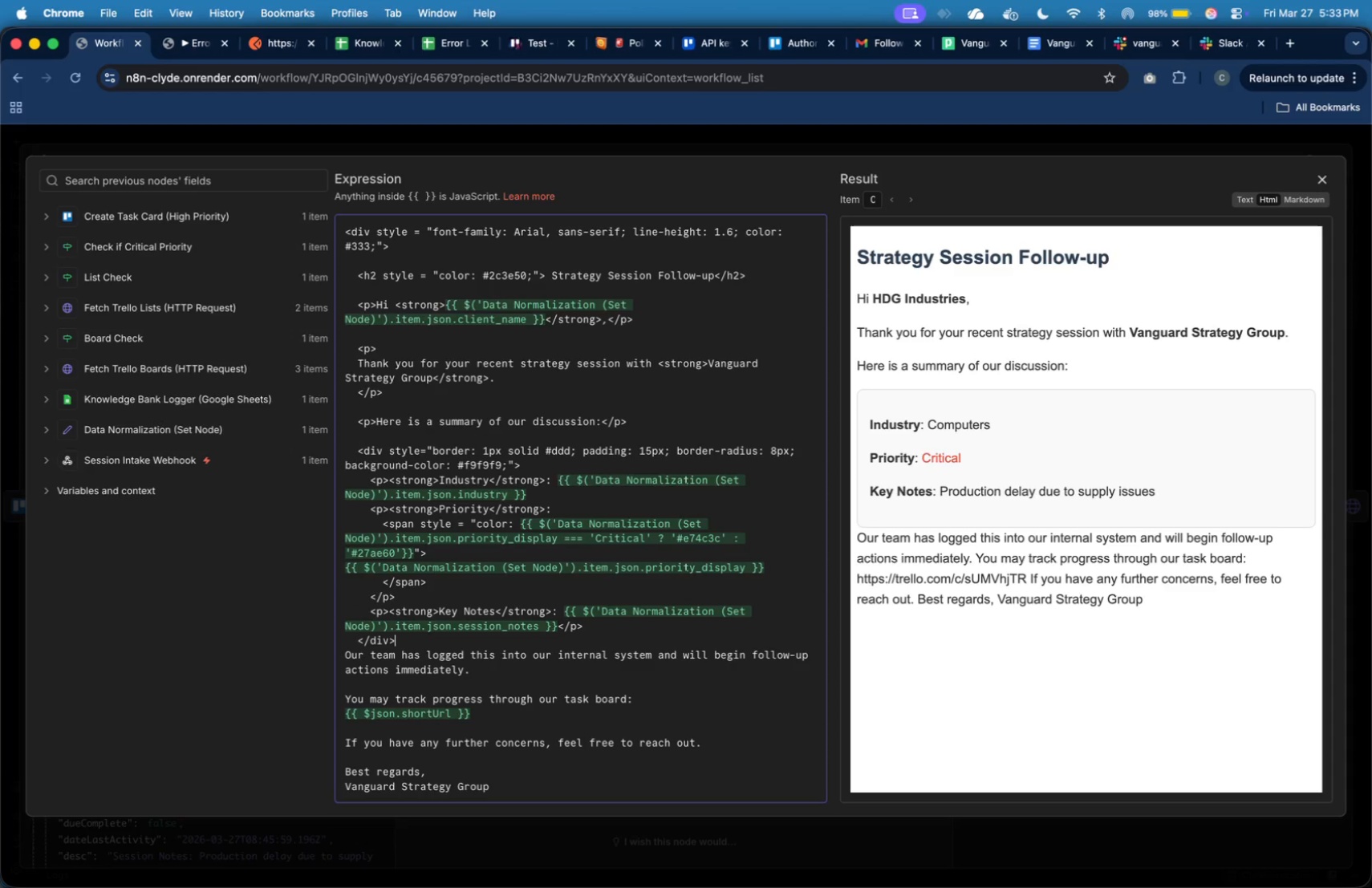 
key(ArrowDown)
 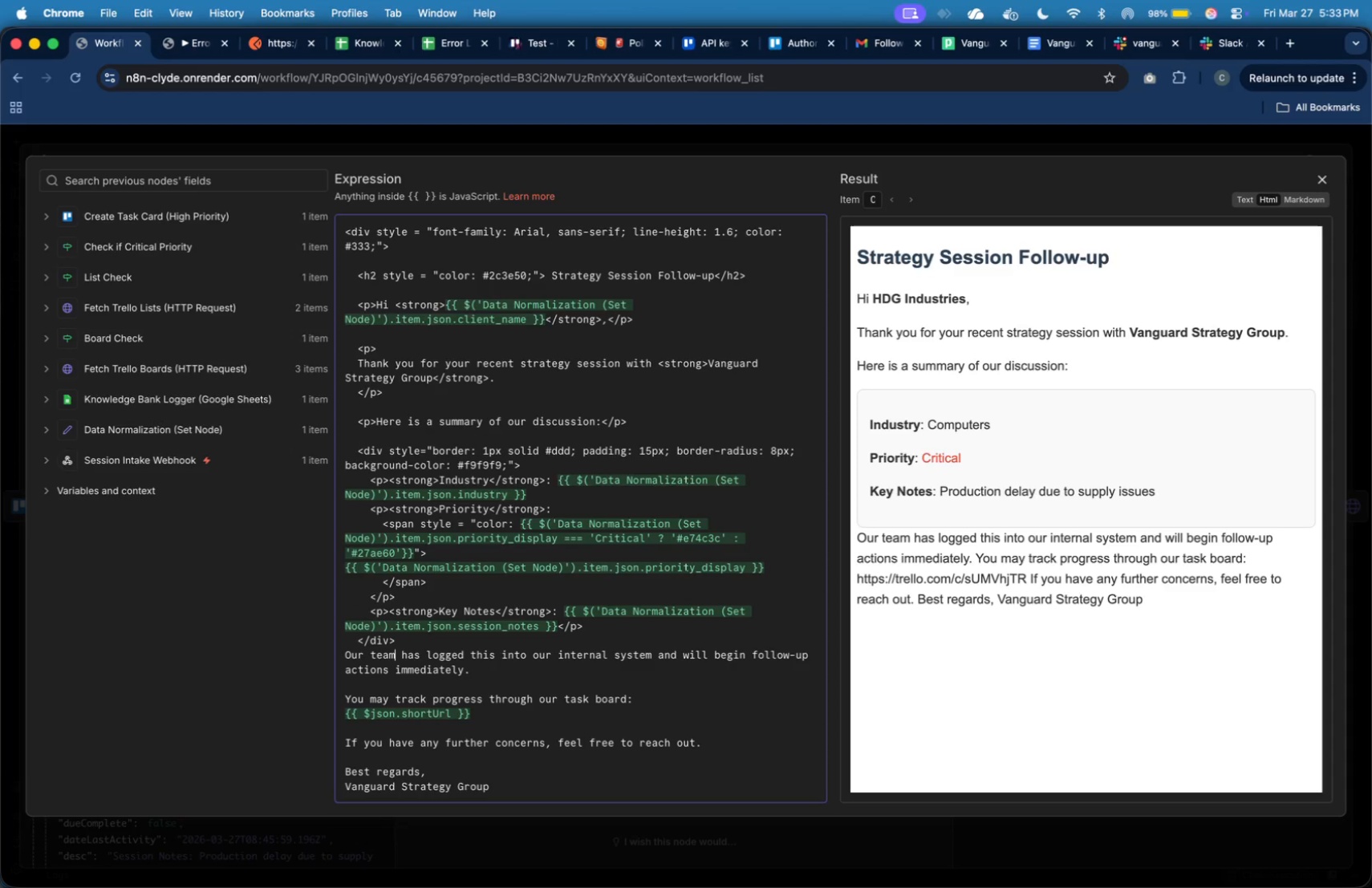 
key(ArrowDown)
 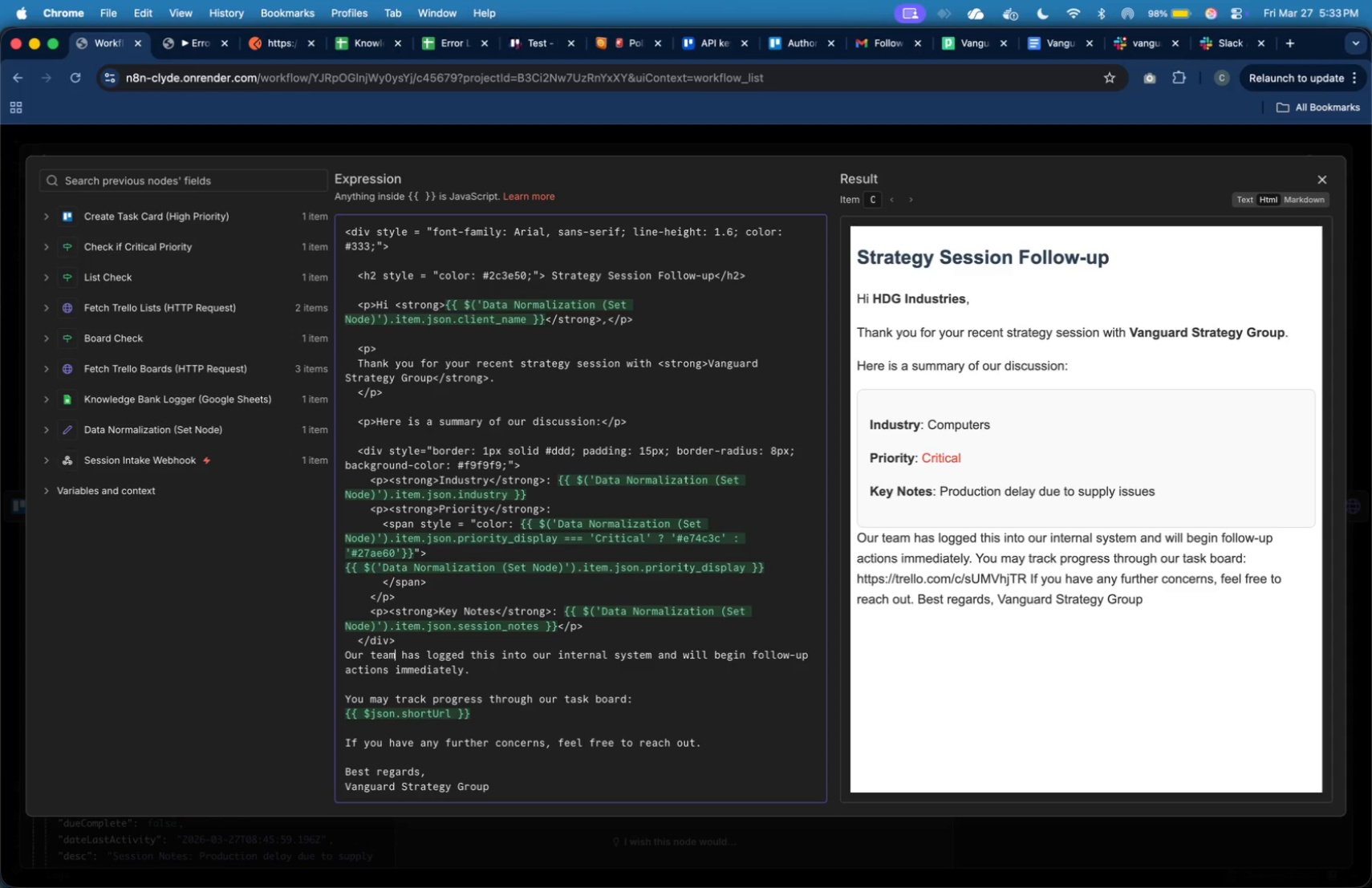 
wait(11.13)
 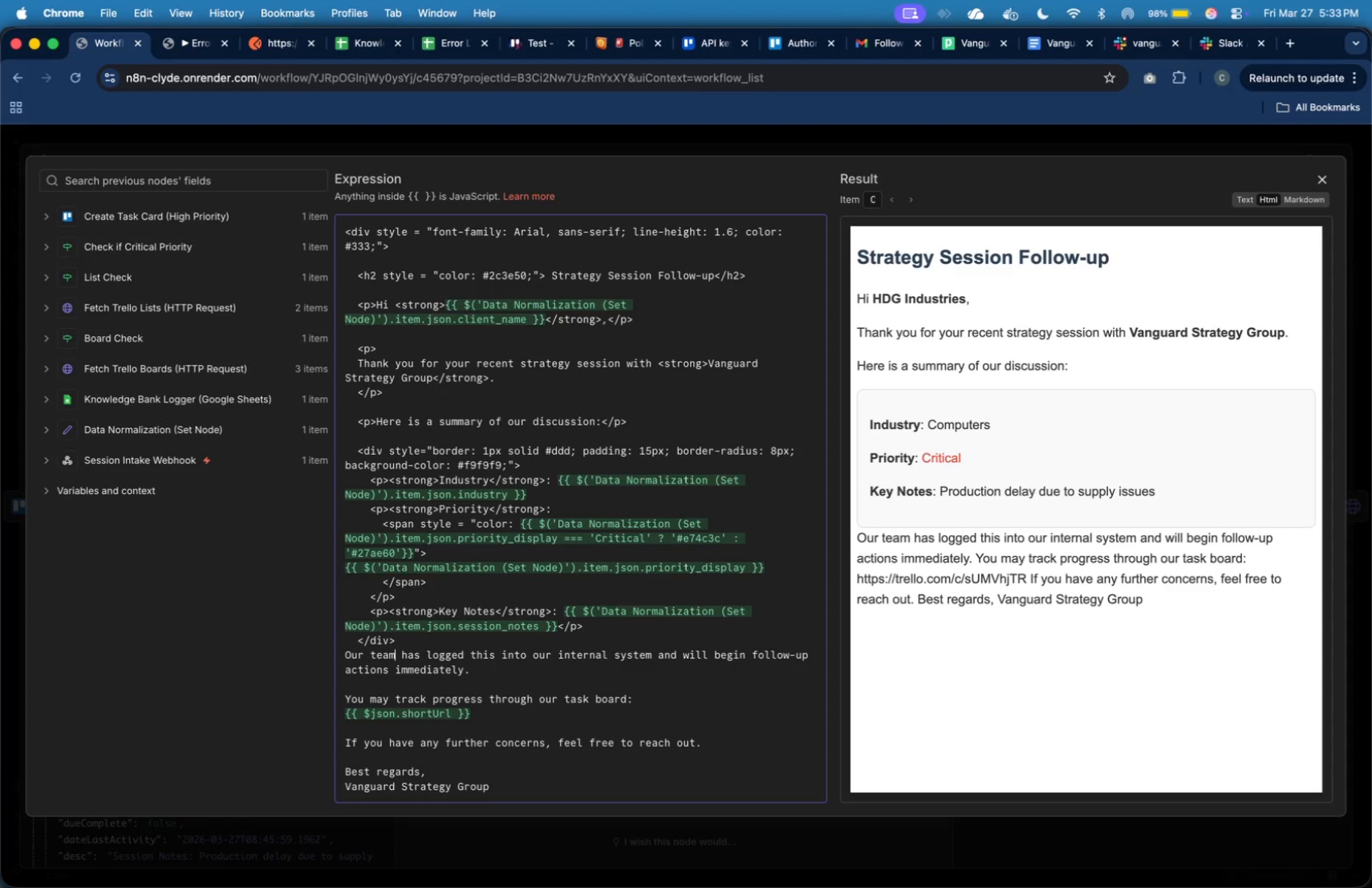 
key(ArrowDown)
 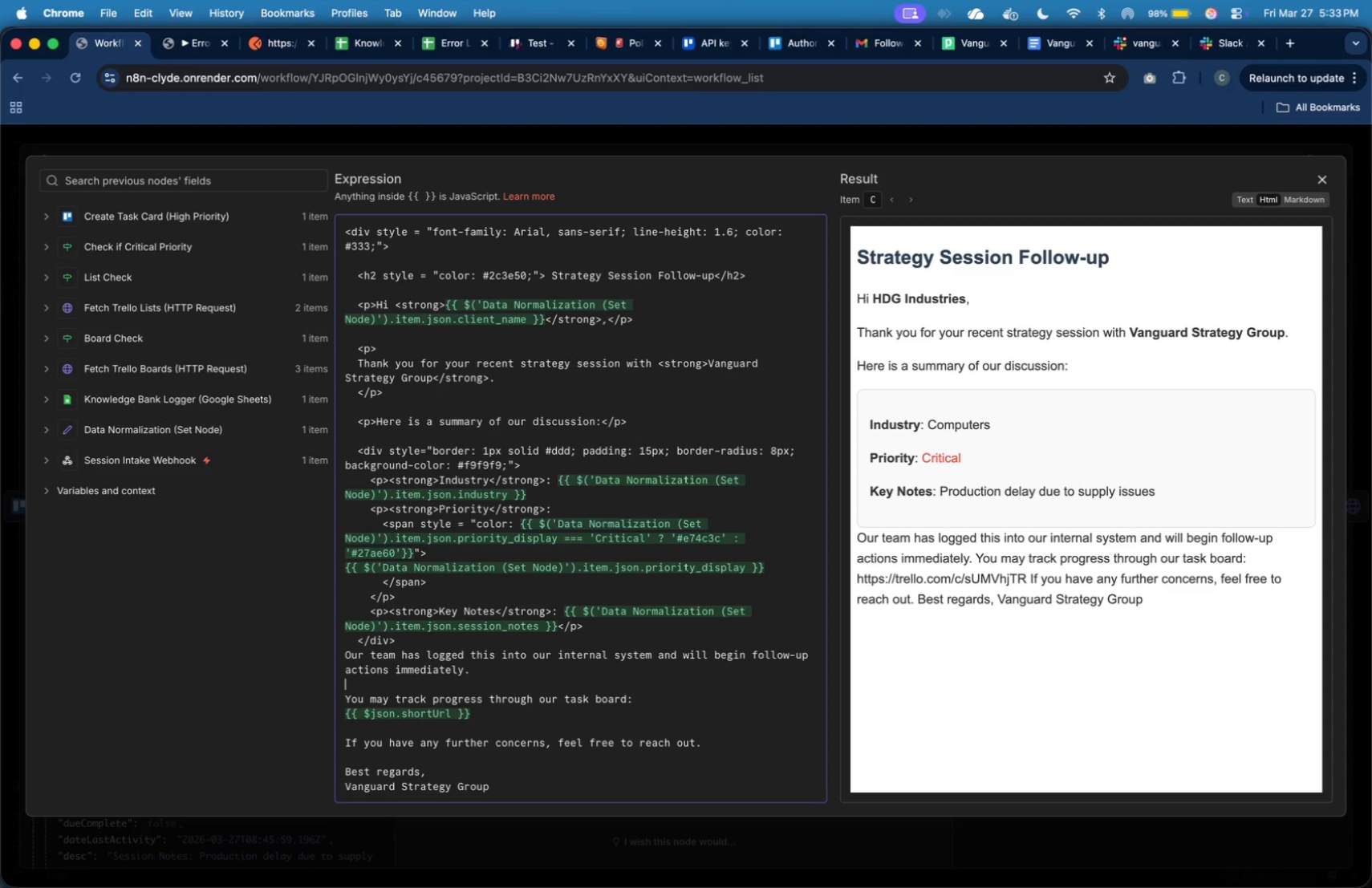 
key(ArrowDown)
 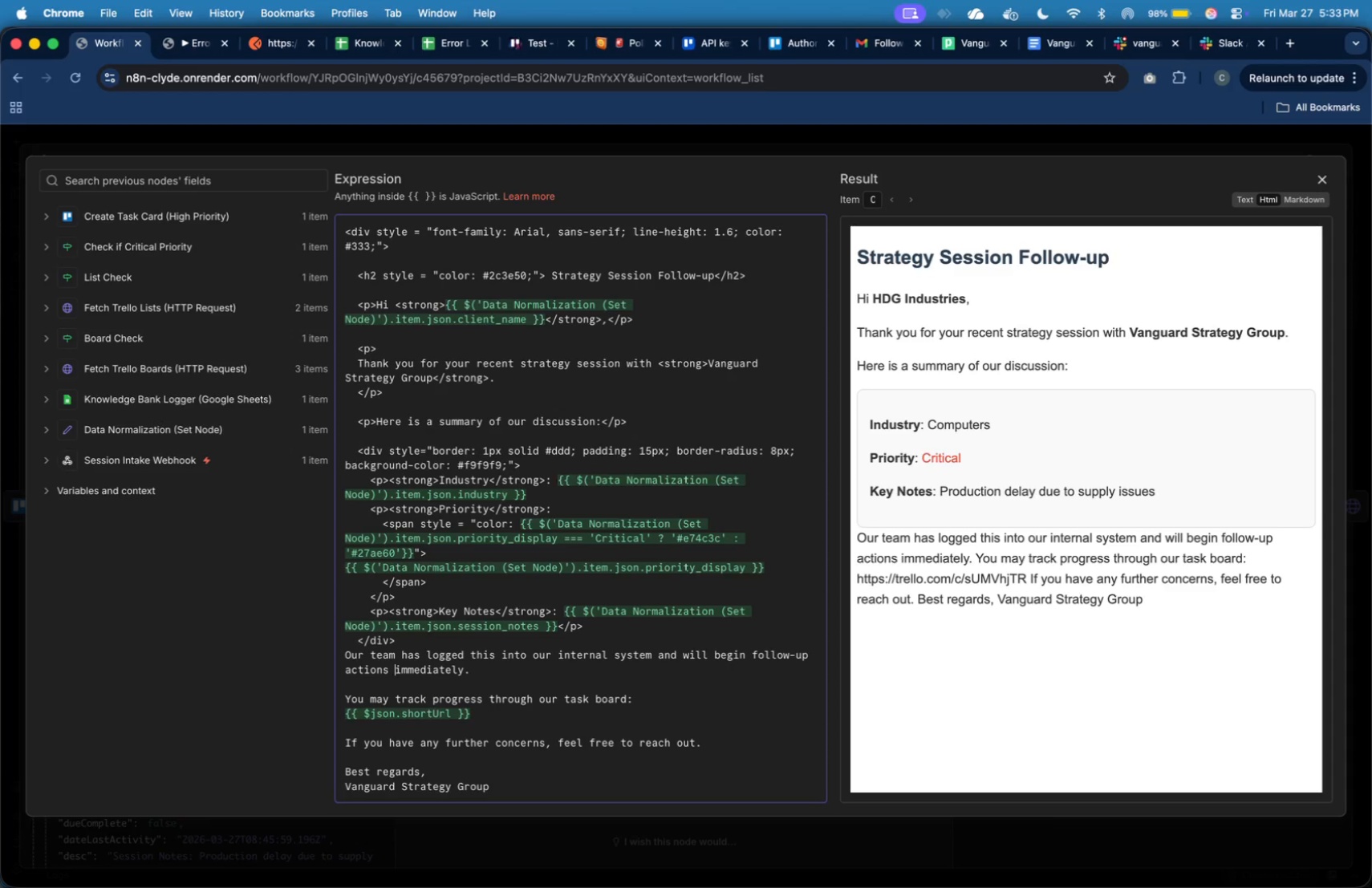 
key(ArrowUp)
 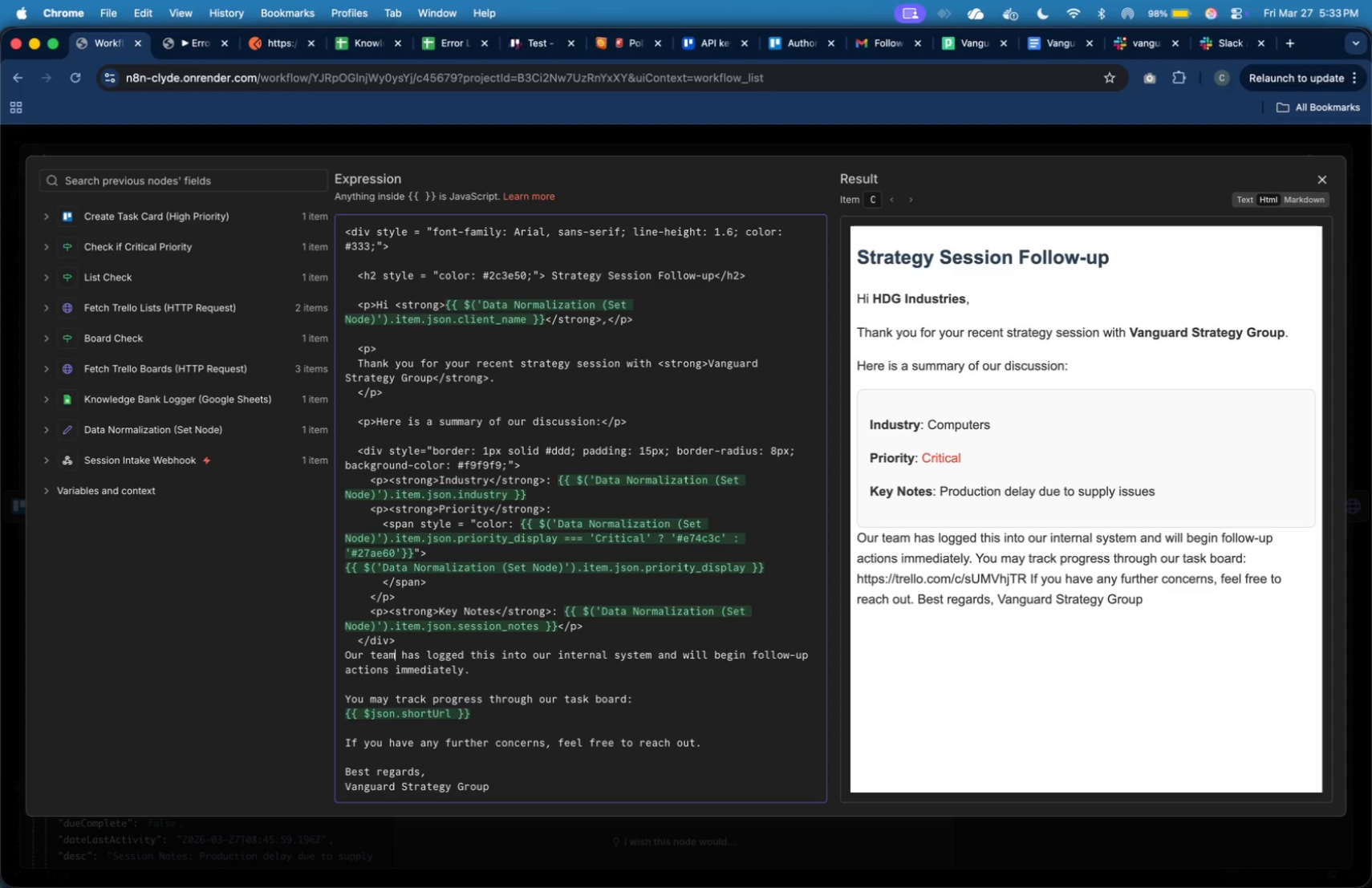 
key(ArrowUp)
 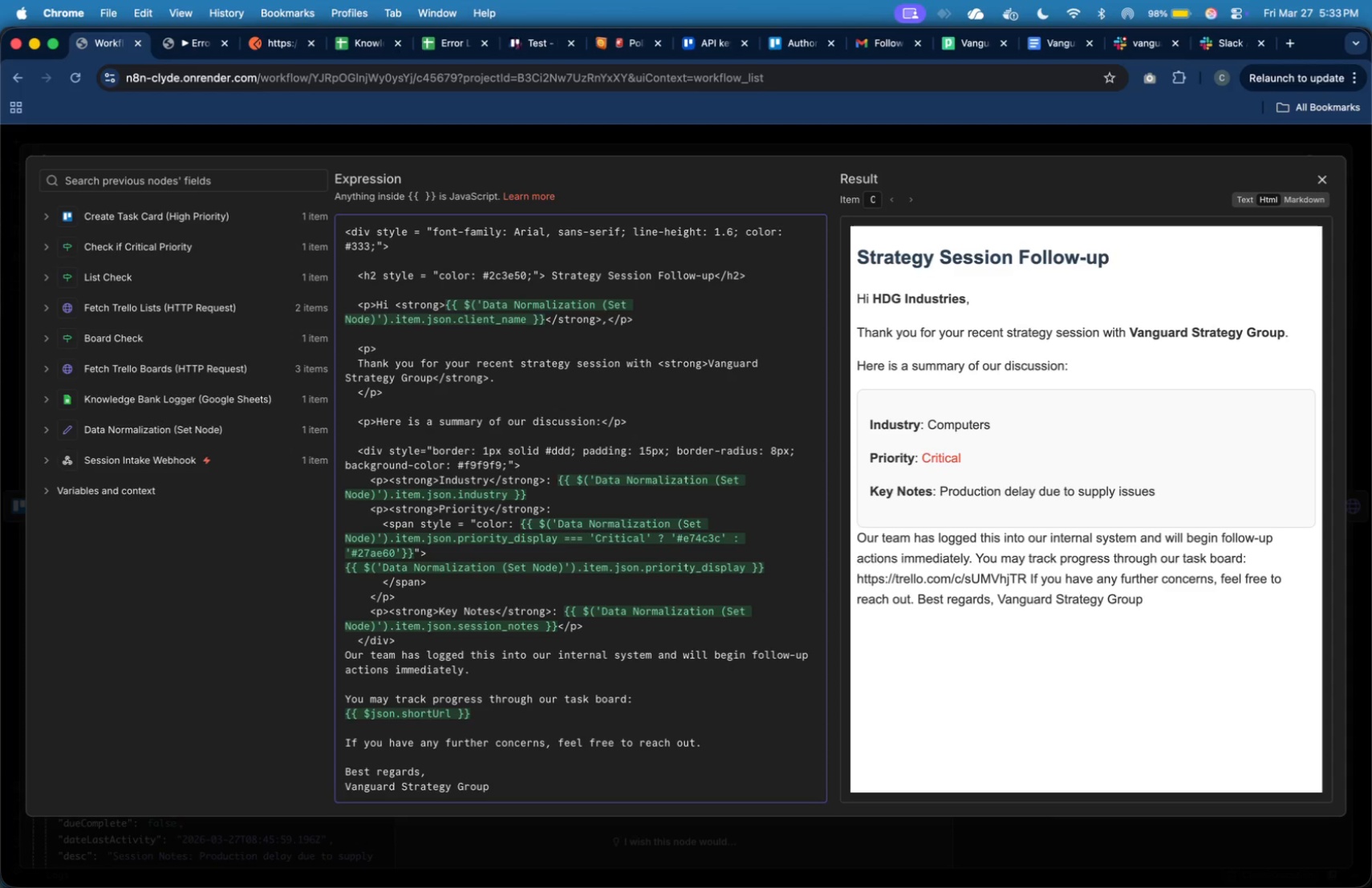 
key(ArrowUp)
 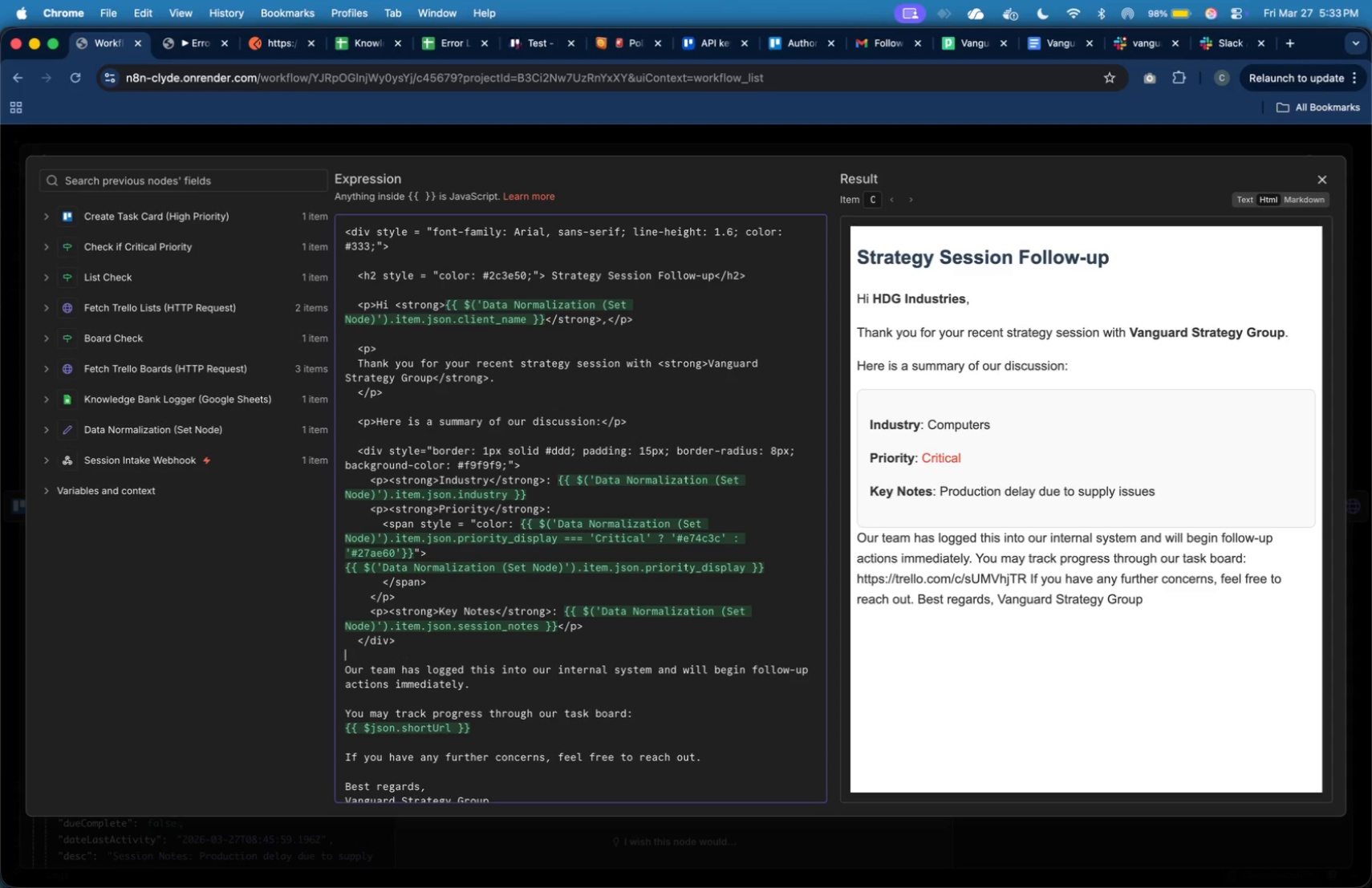 
key(Enter)
 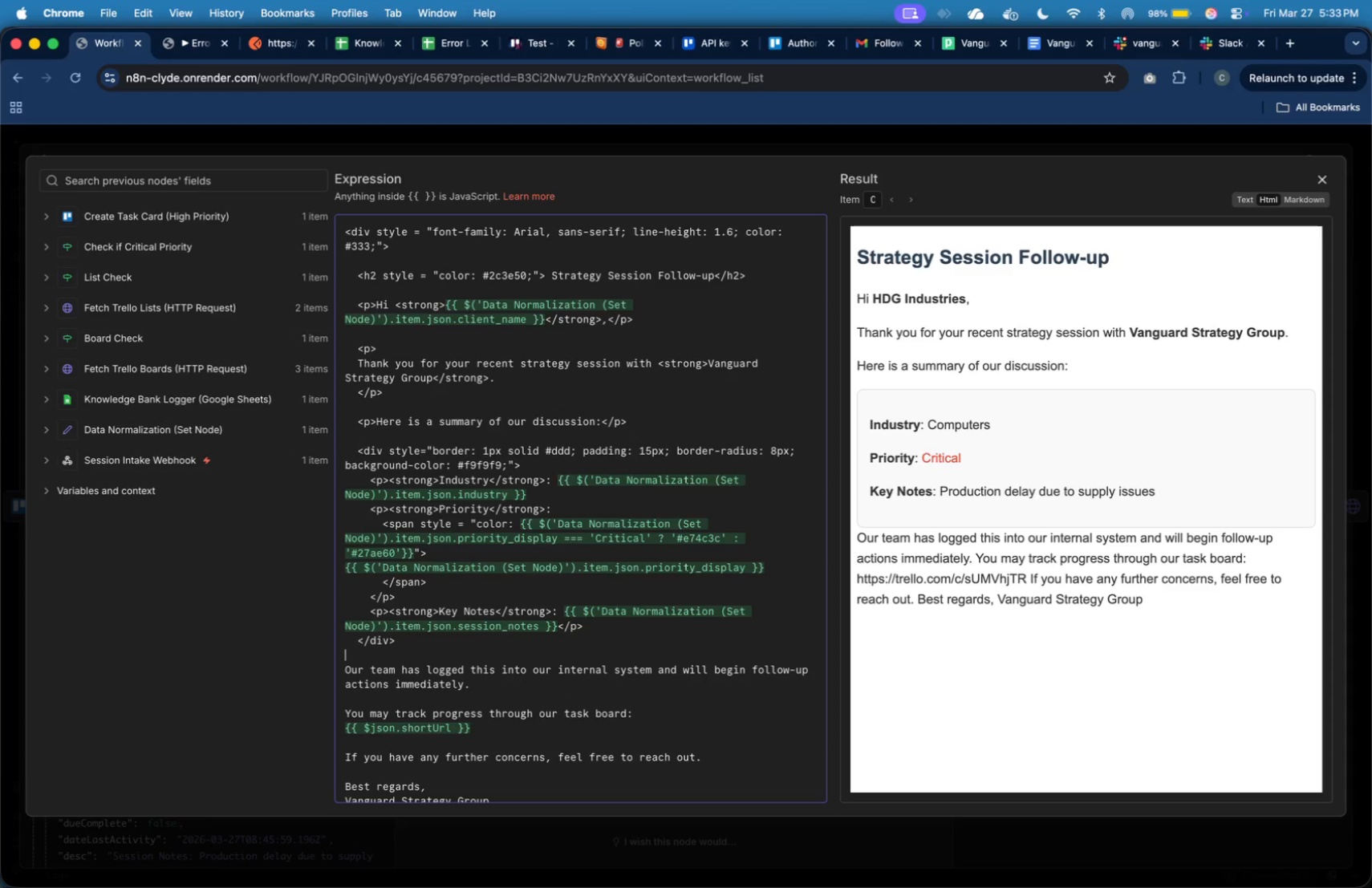 
key(Enter)
 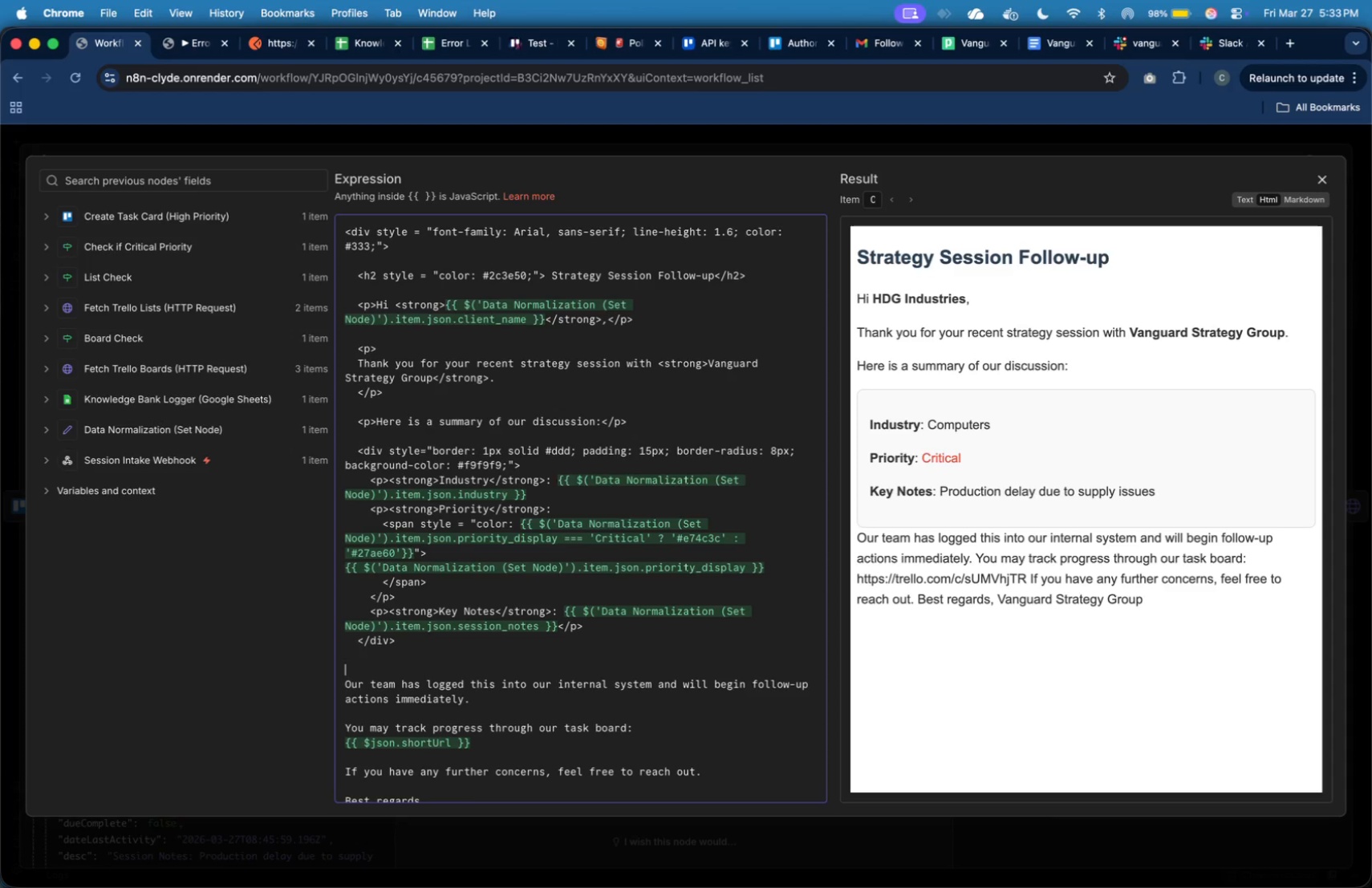 
key(Shift+Comma)
 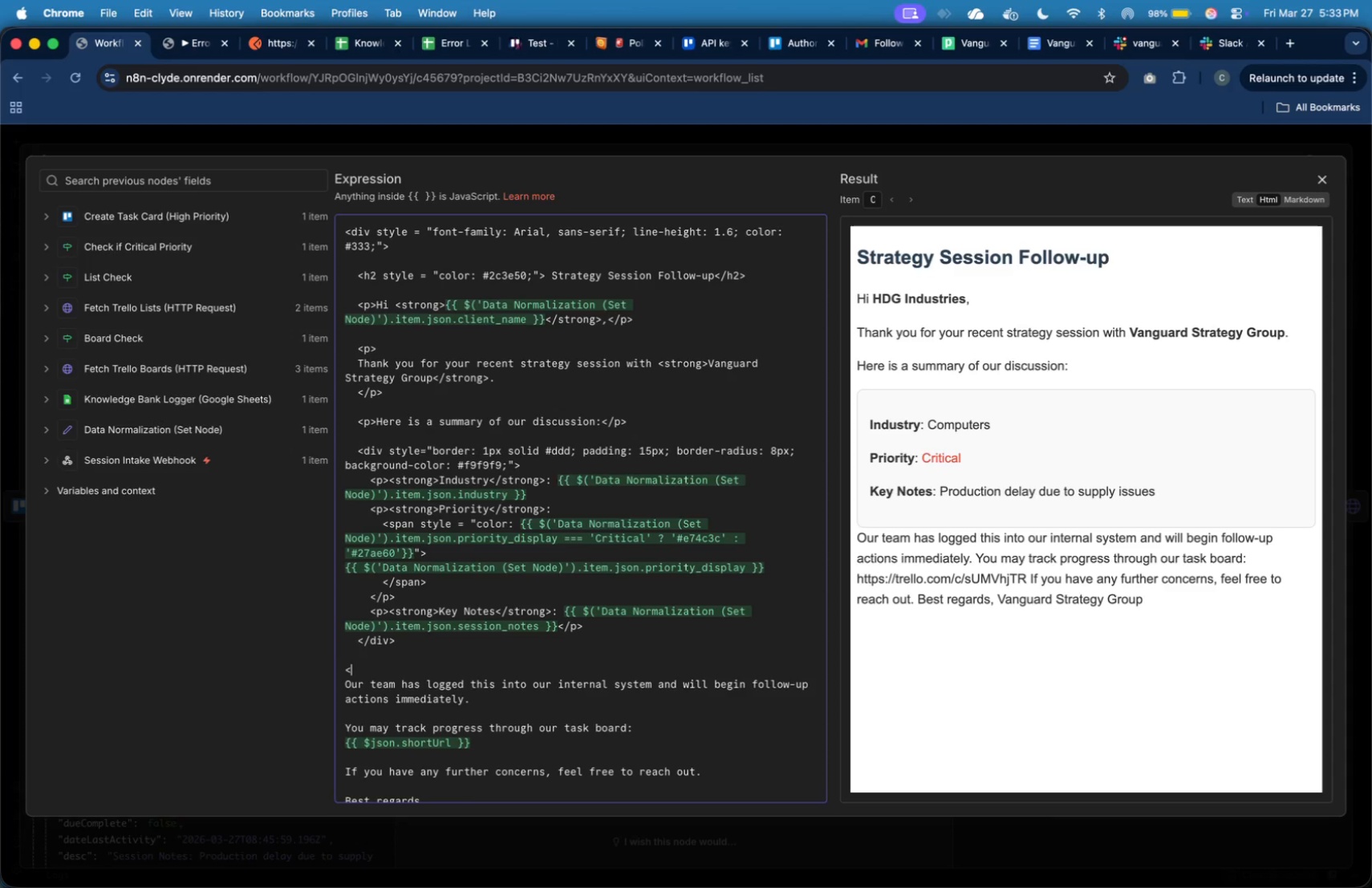 
key(P)
 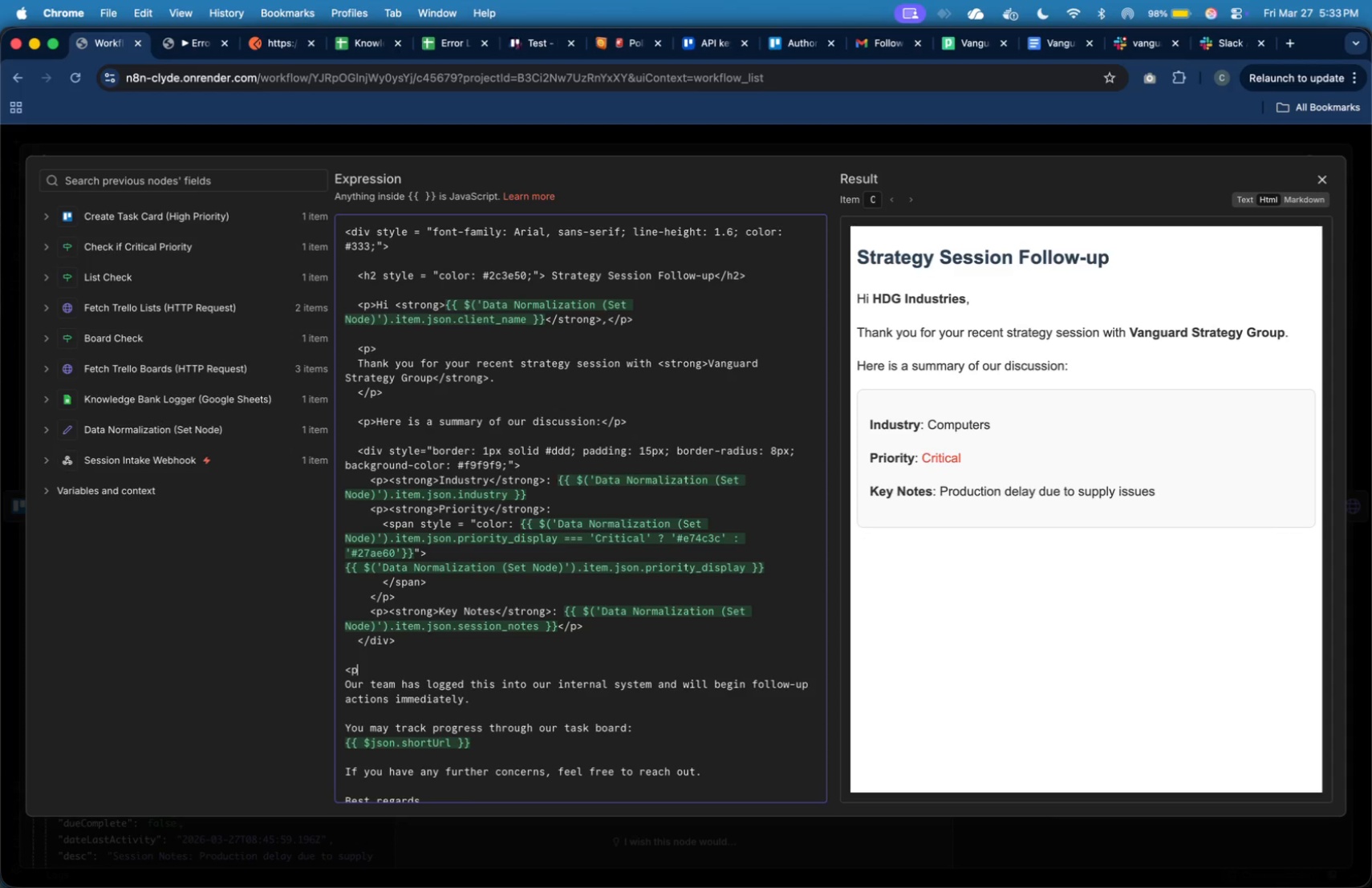 
key(Shift+Period)
 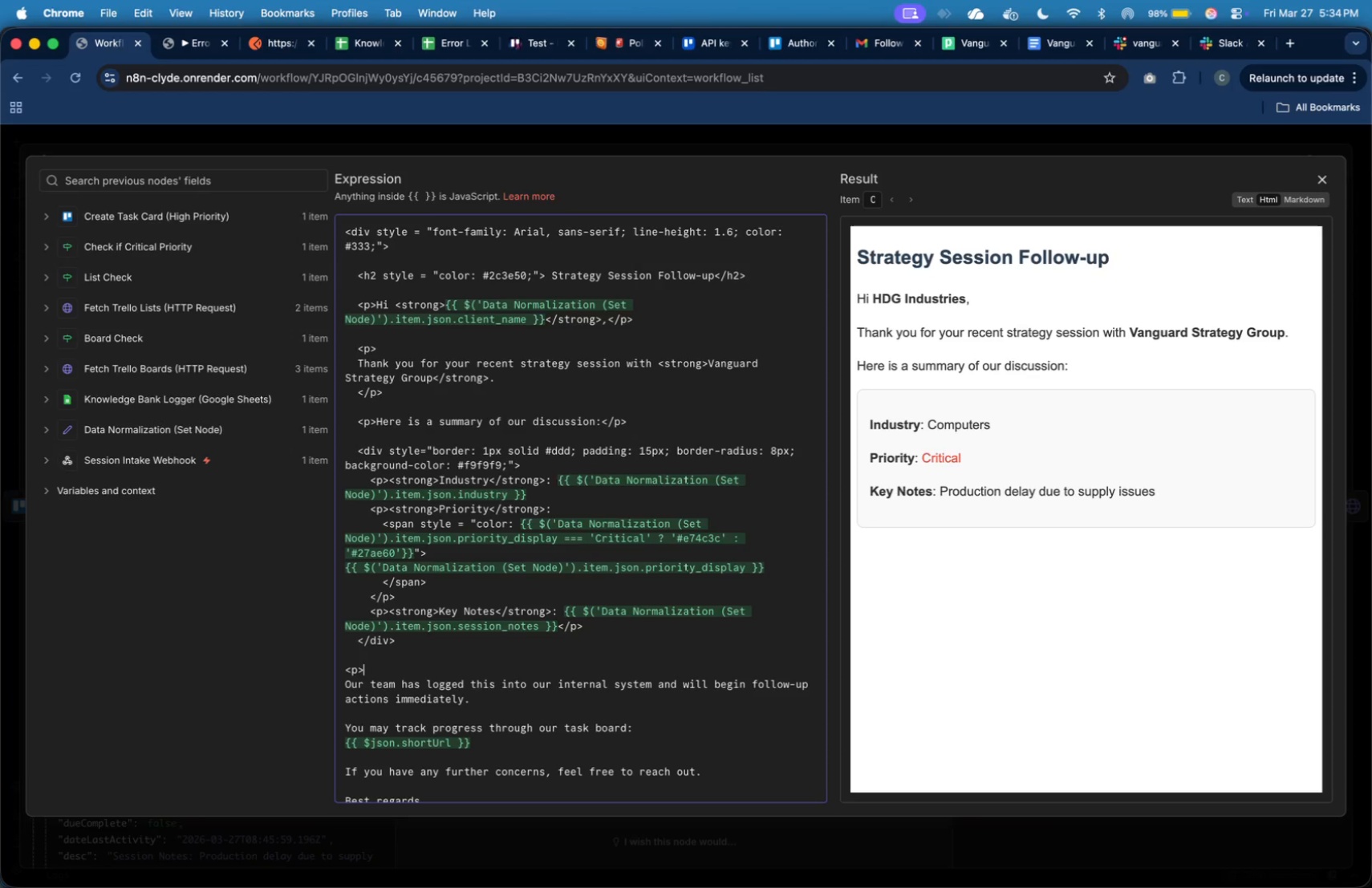 
key(Shift+Comma)
 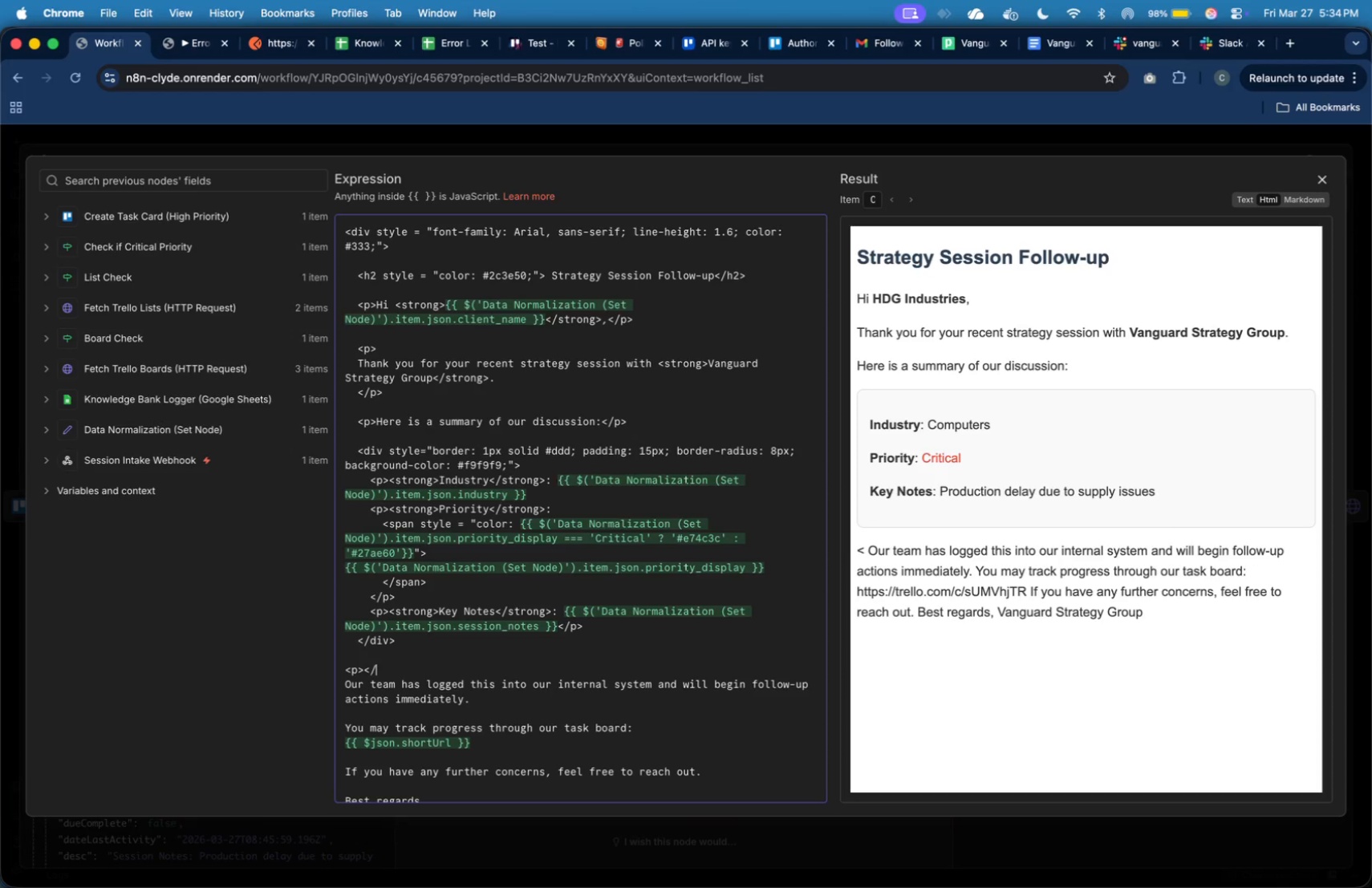 
key(Slash)
 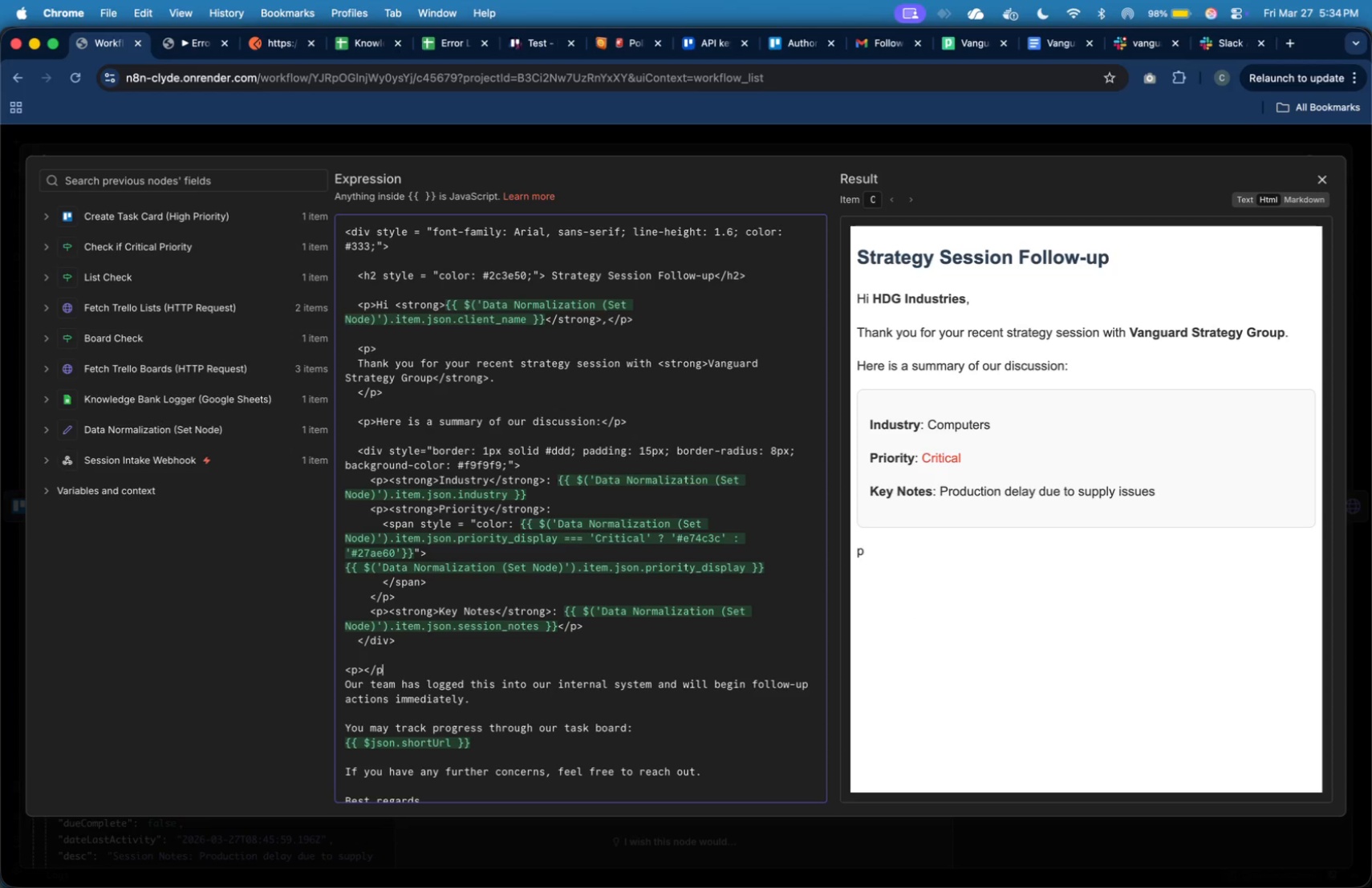 
key(P)
 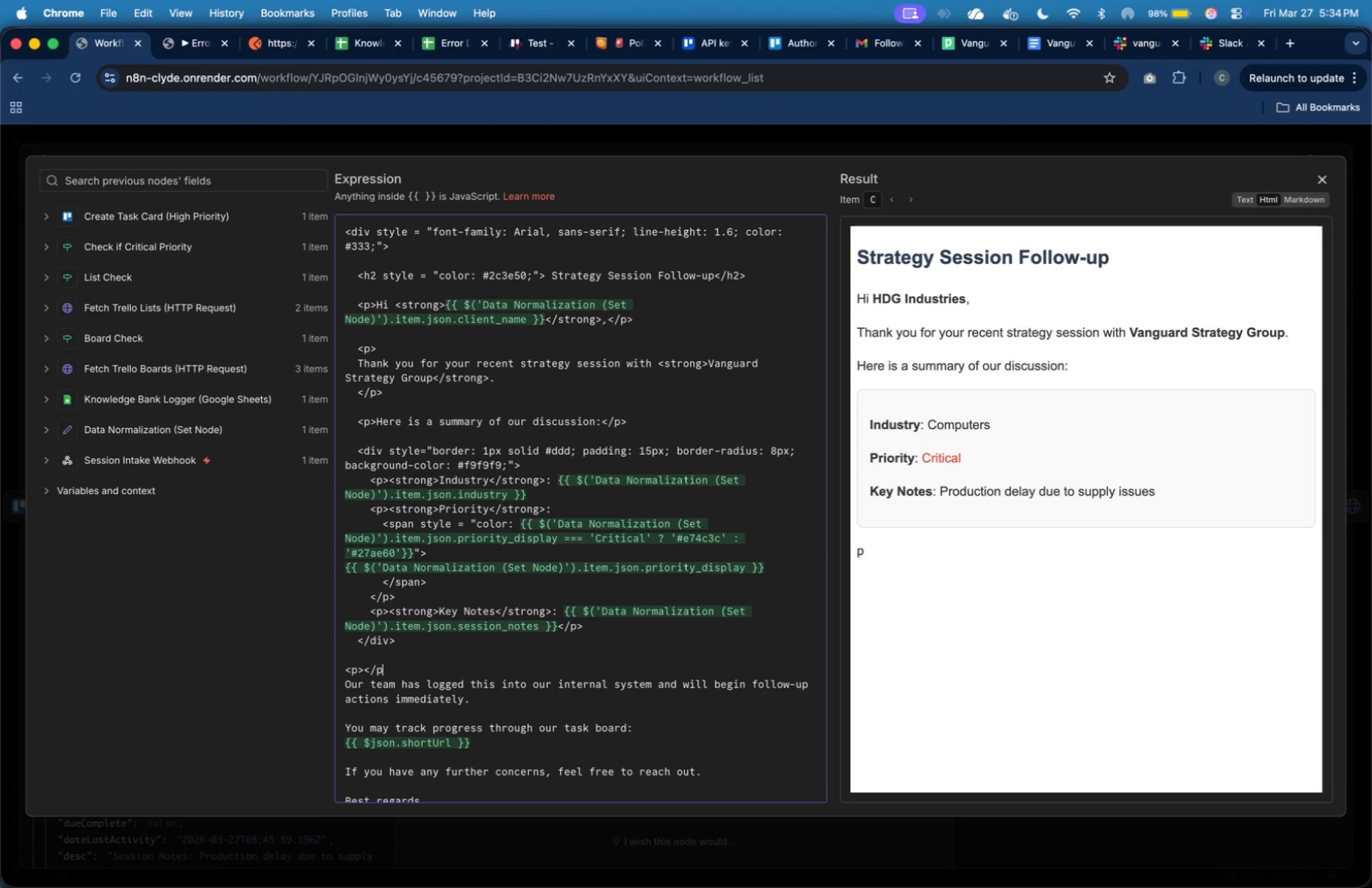 
key(Shift+Period)
 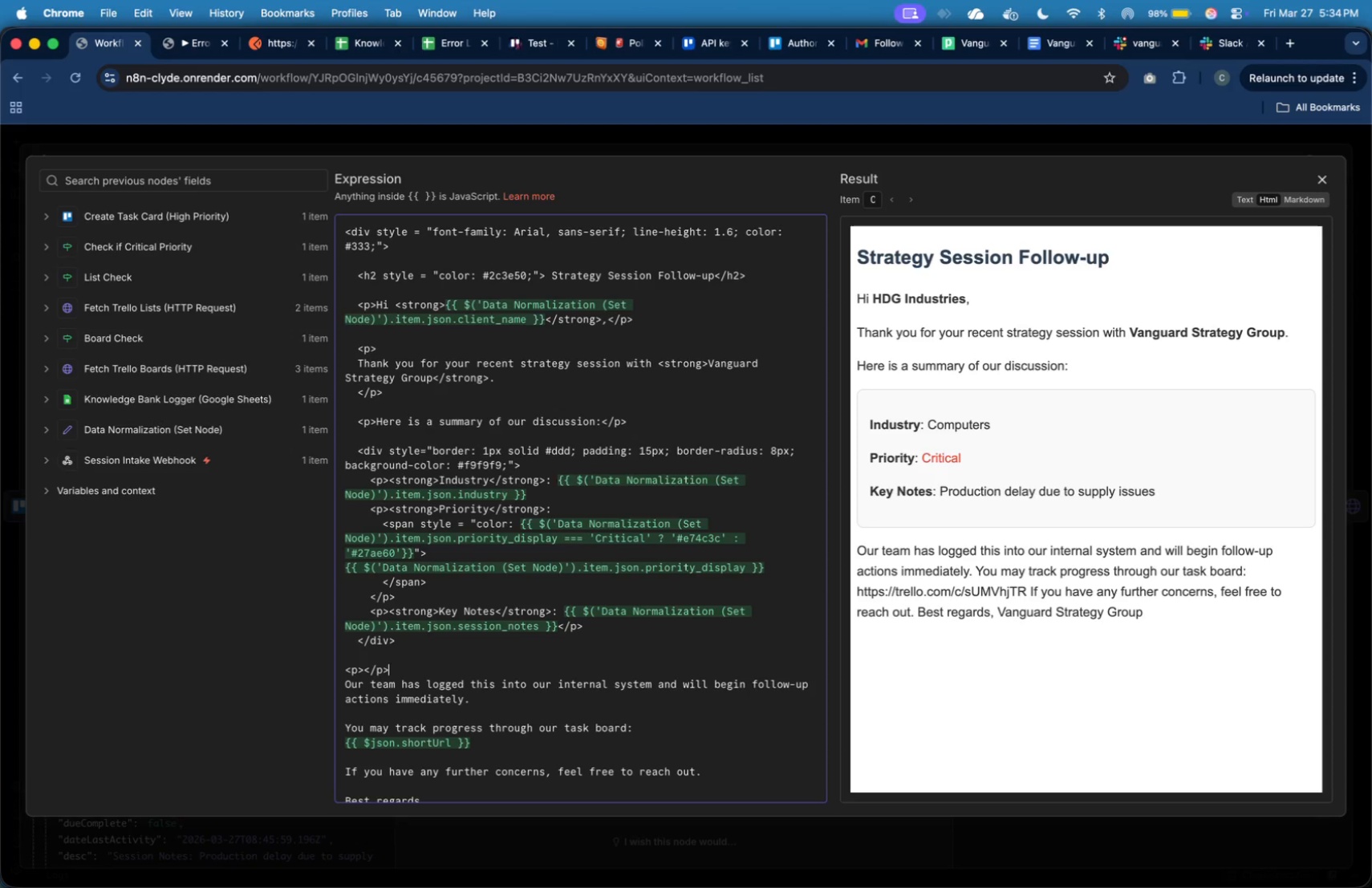 
key(ArrowLeft)
 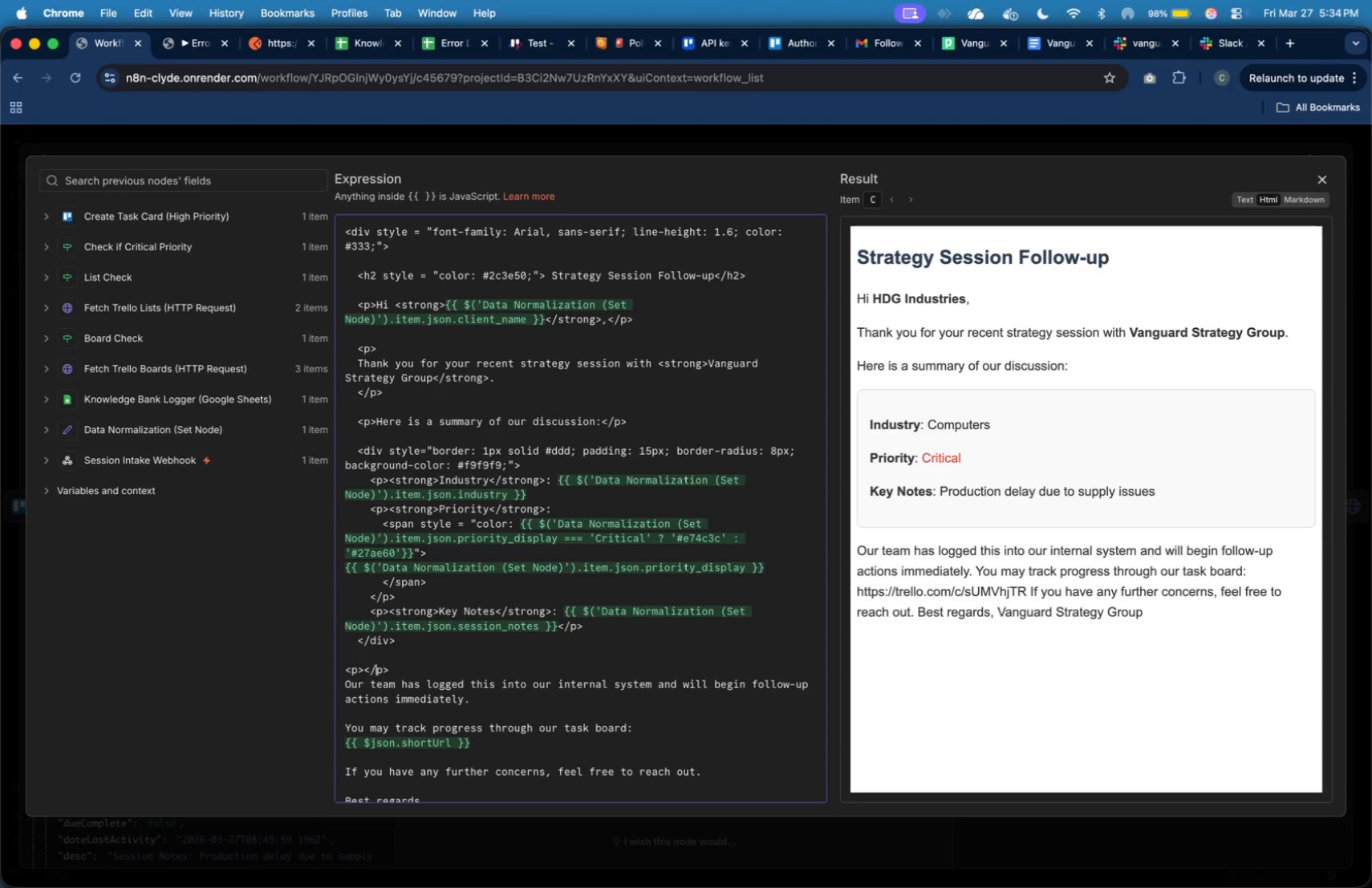 
key(ArrowLeft)
 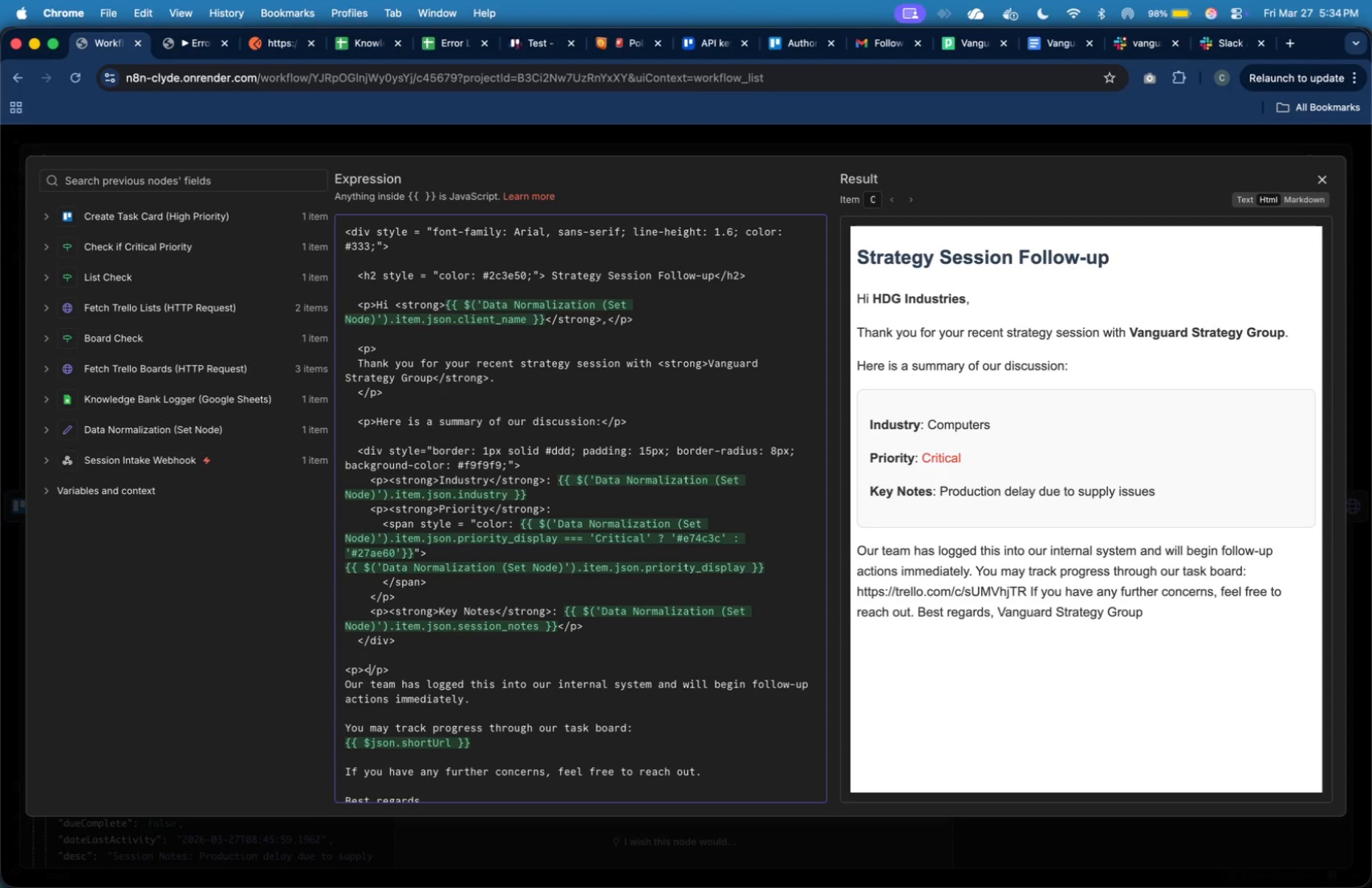 
key(ArrowLeft)
 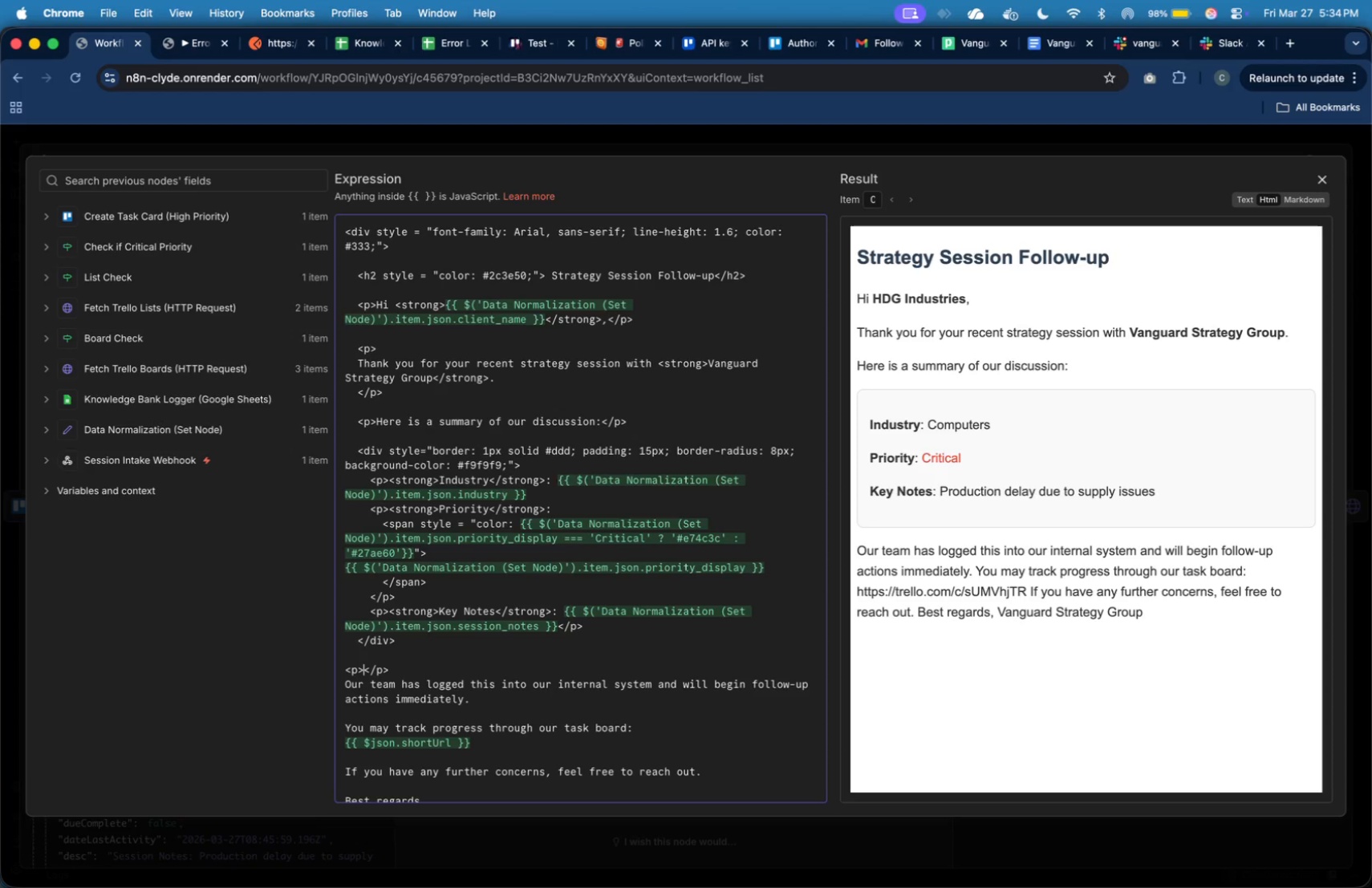 
key(ArrowLeft)
 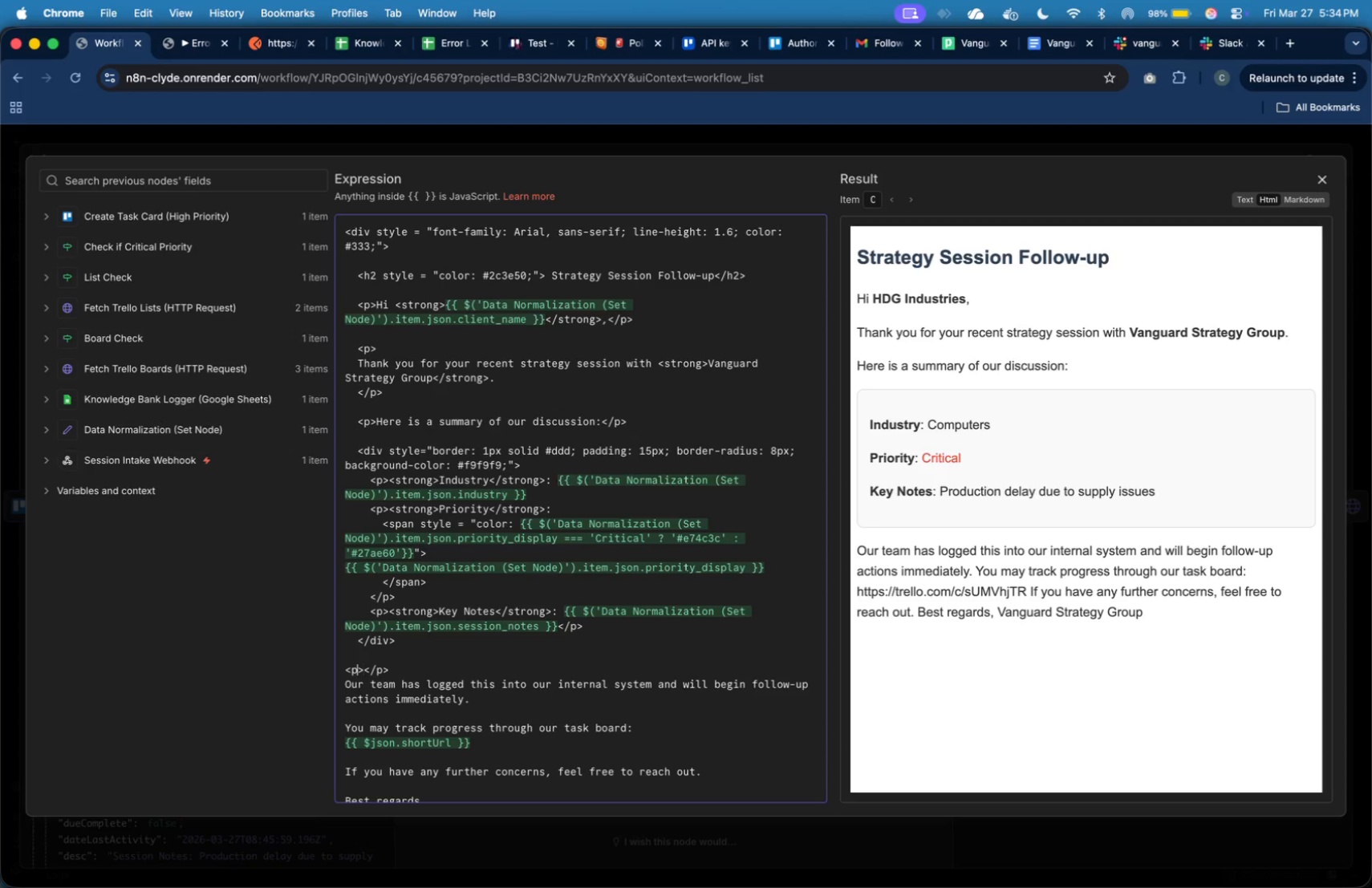 
key(ArrowLeft)
 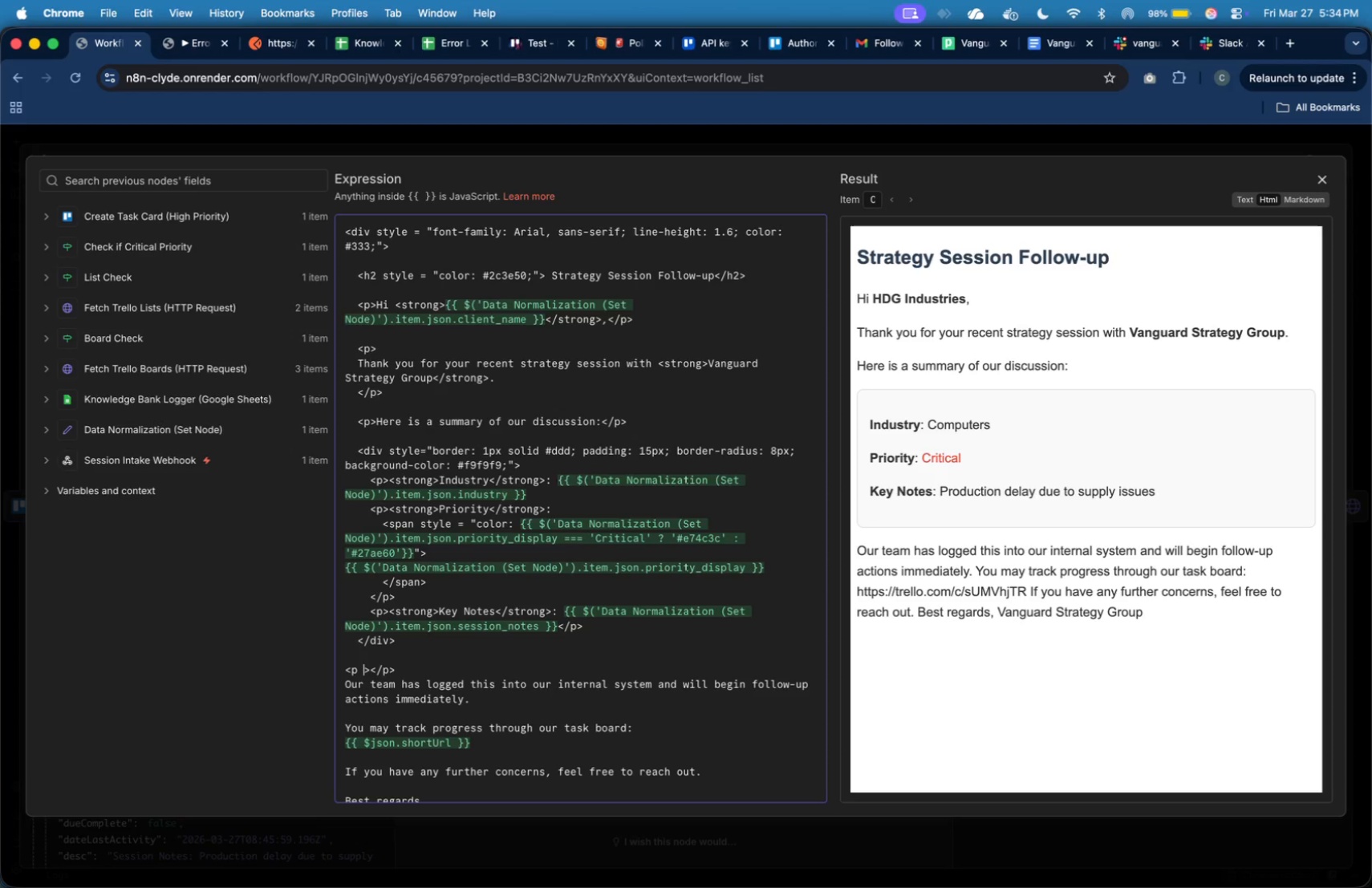 
type( style = "margin-top: 20px)
 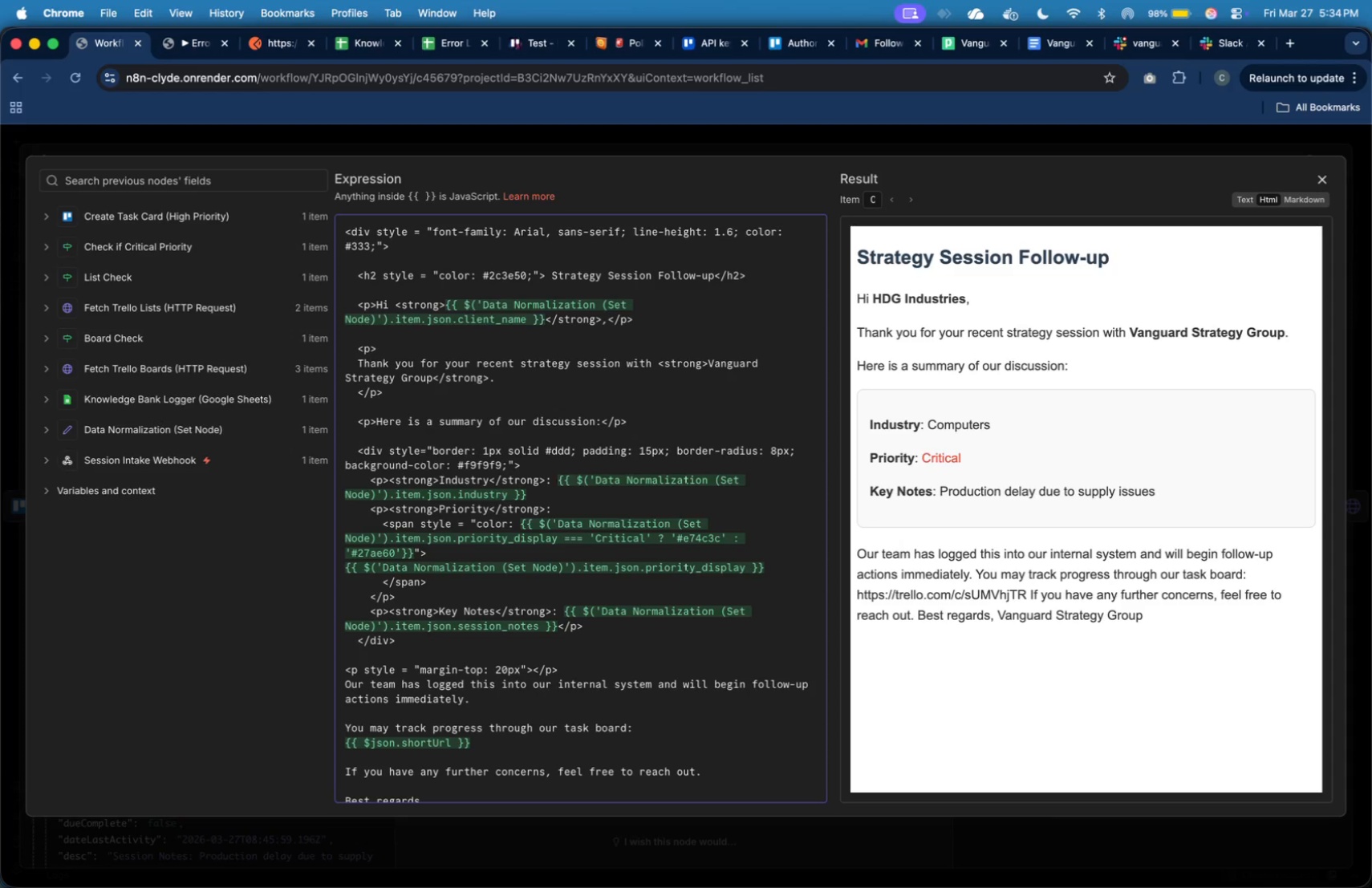 
key(ArrowRight)
 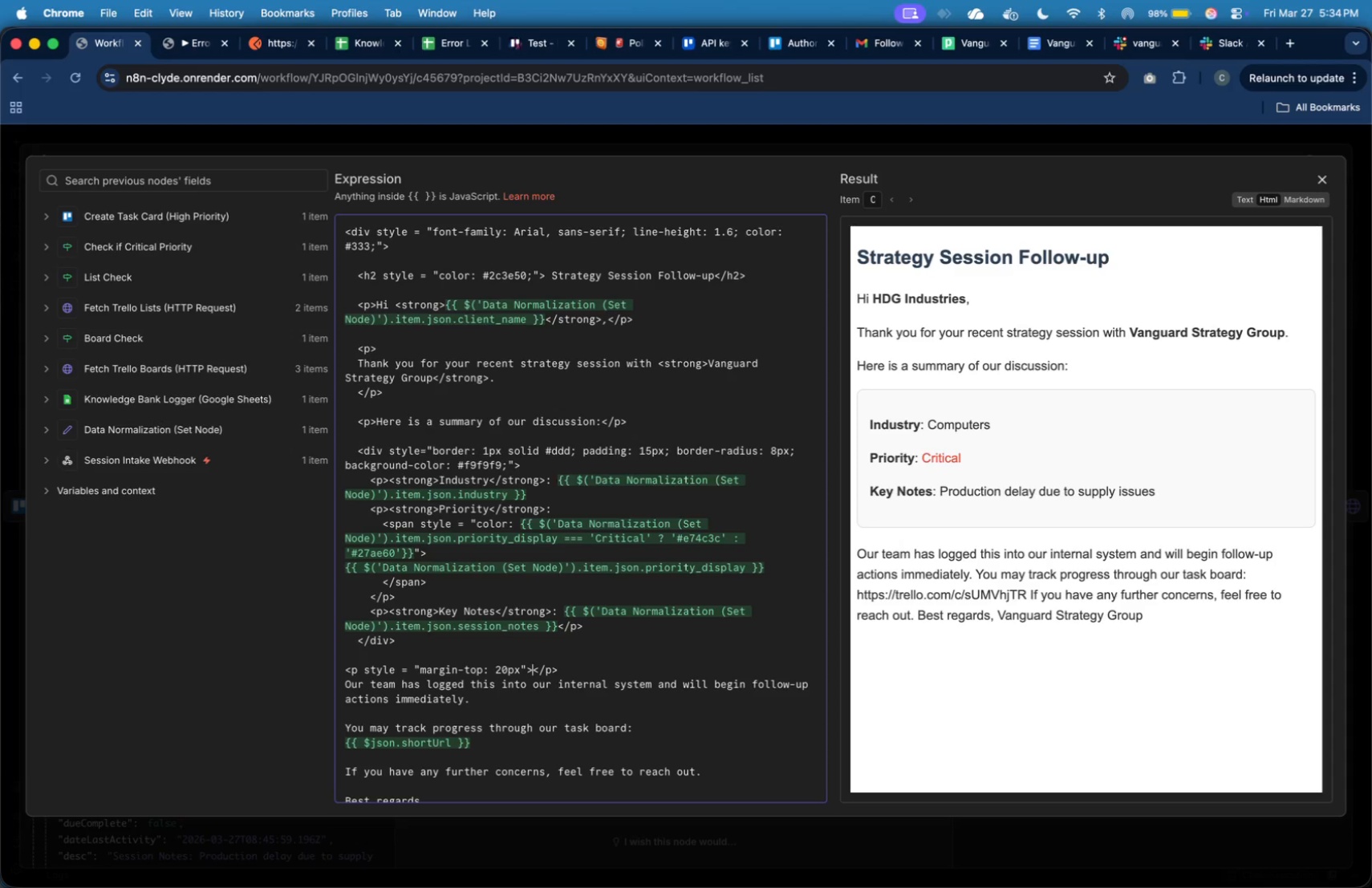 
key(ArrowRight)
 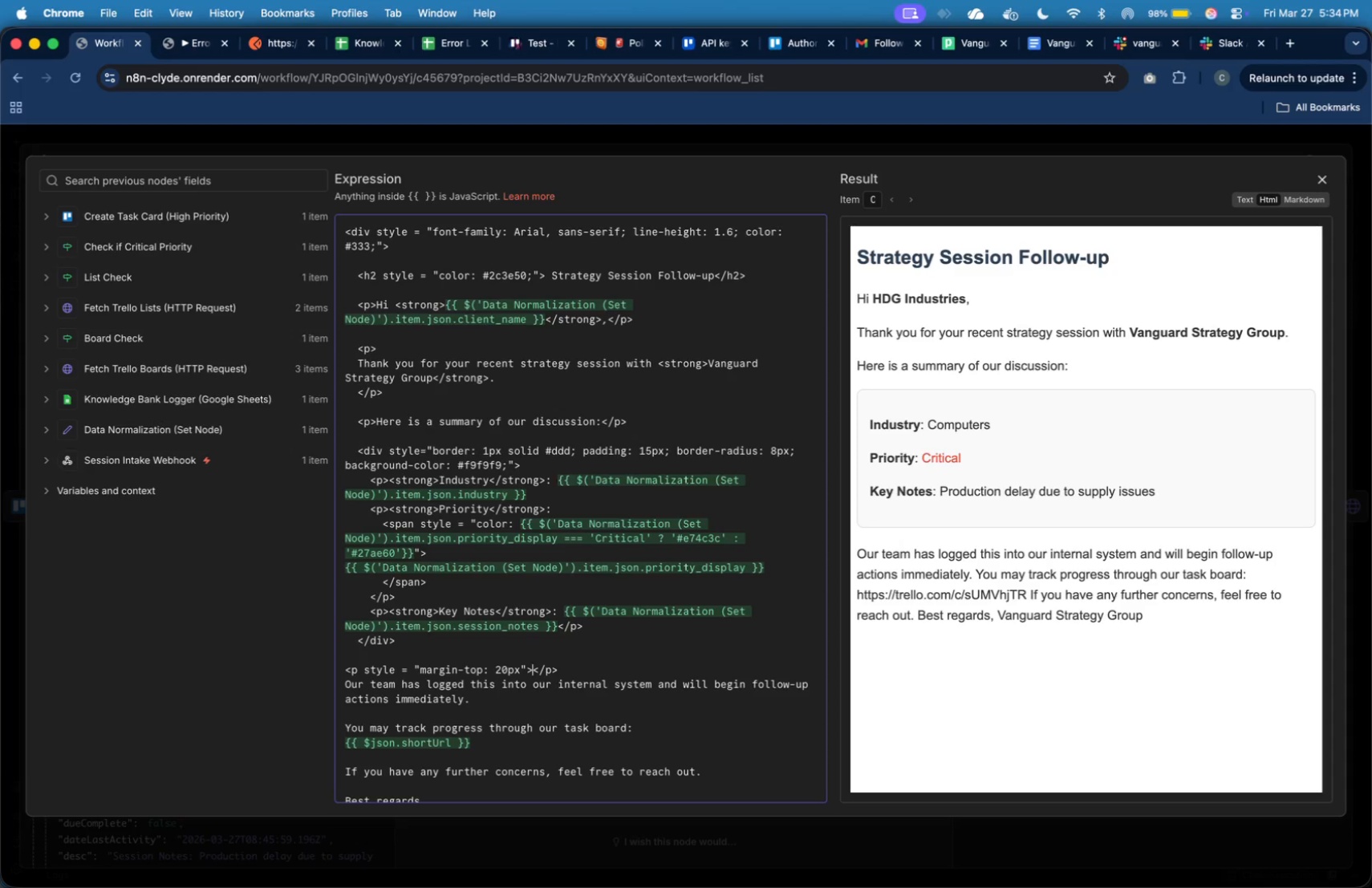 
key(Shift+ArrowRight)
 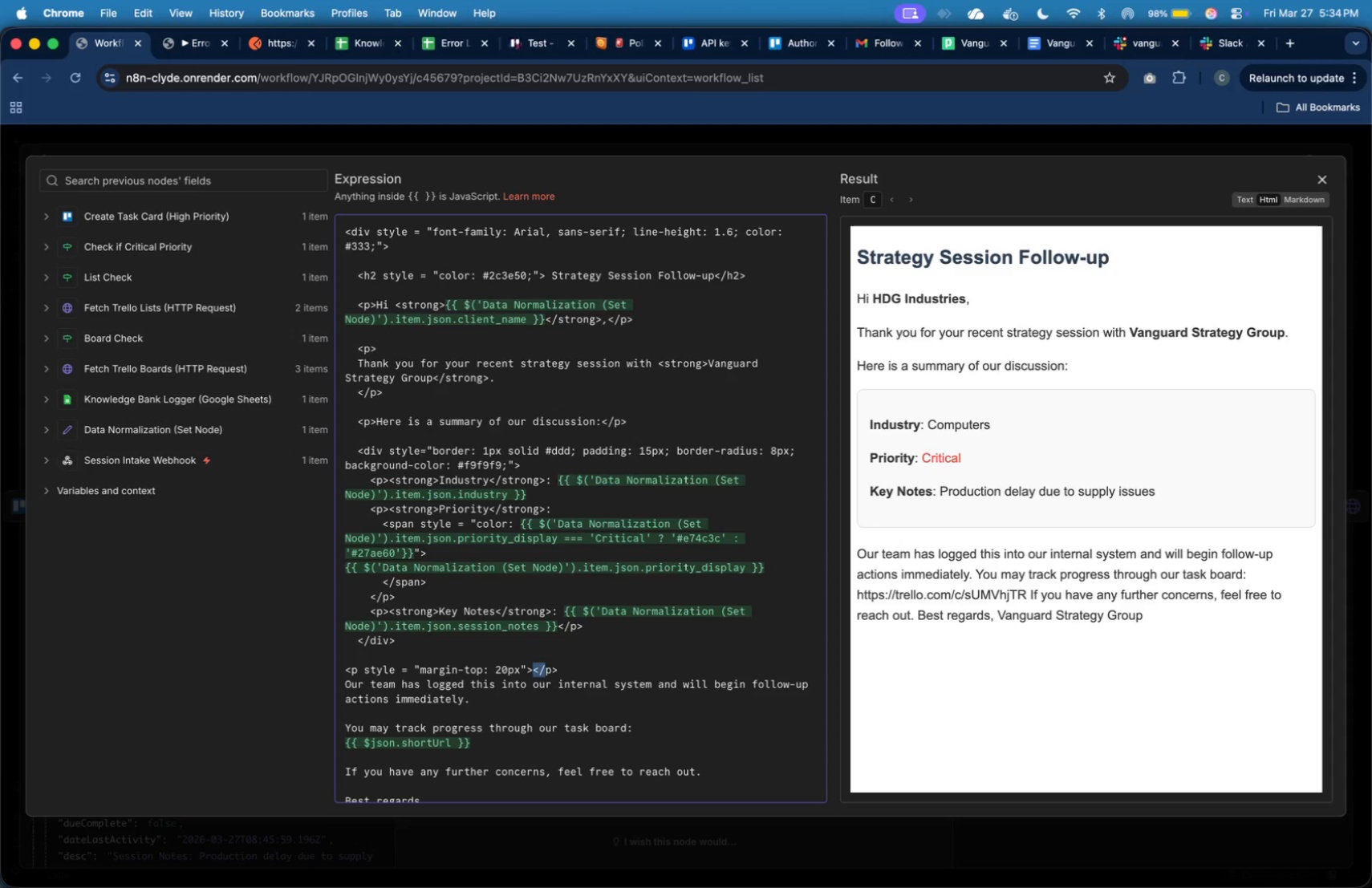 
key(Shift+ArrowRight)
 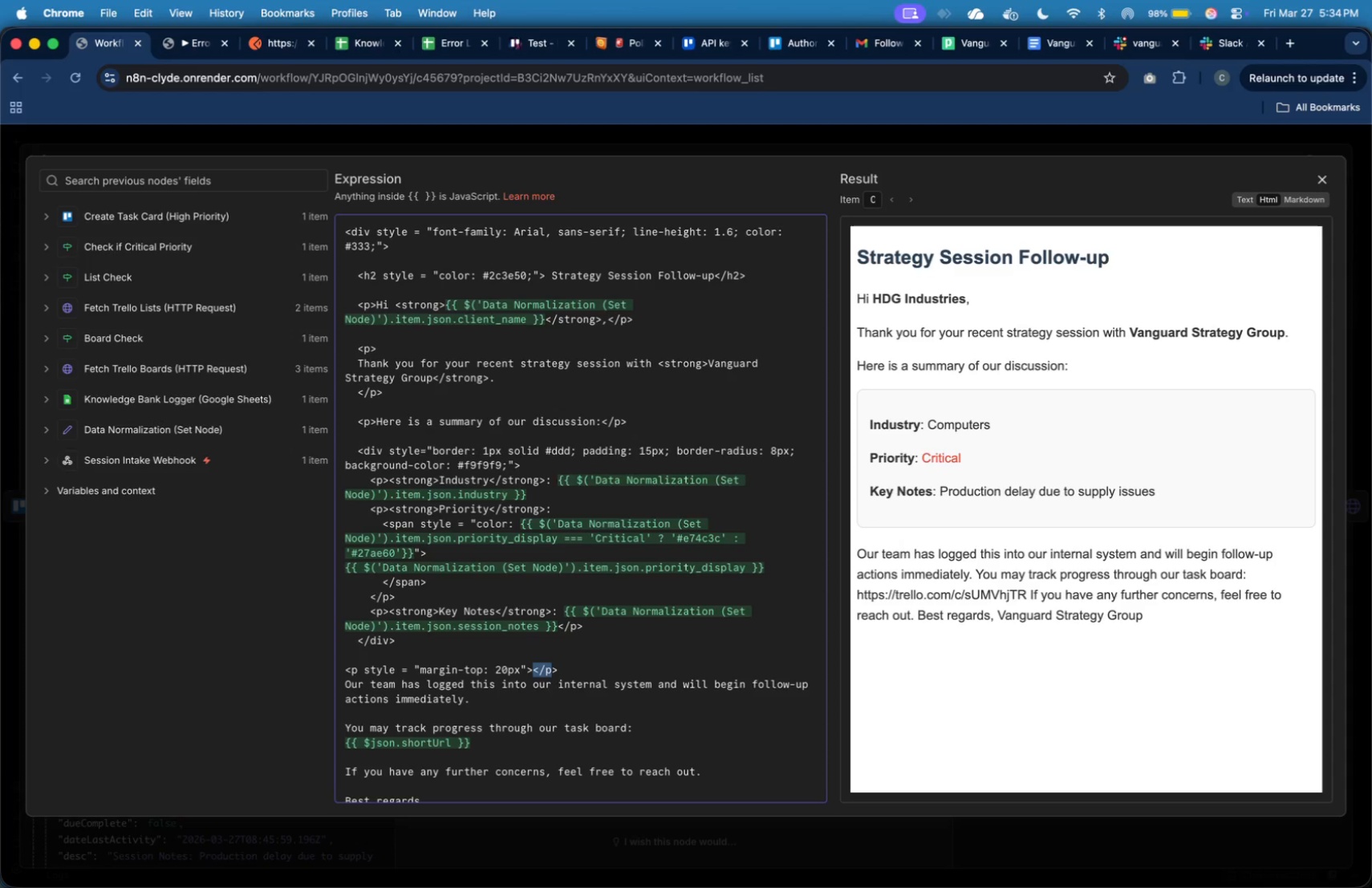 
key(Shift+ArrowRight)
 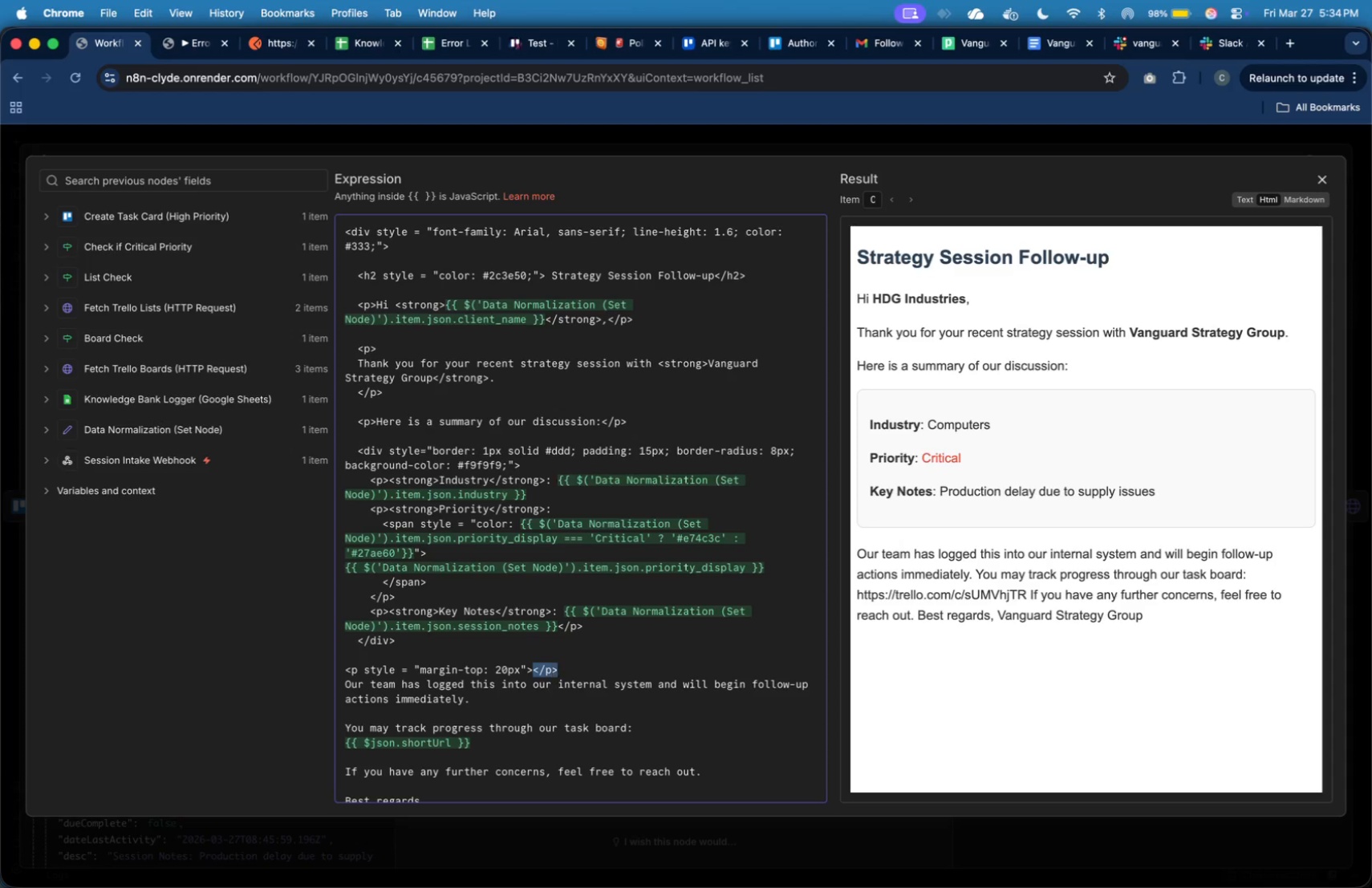 
key(Shift+ArrowRight)
 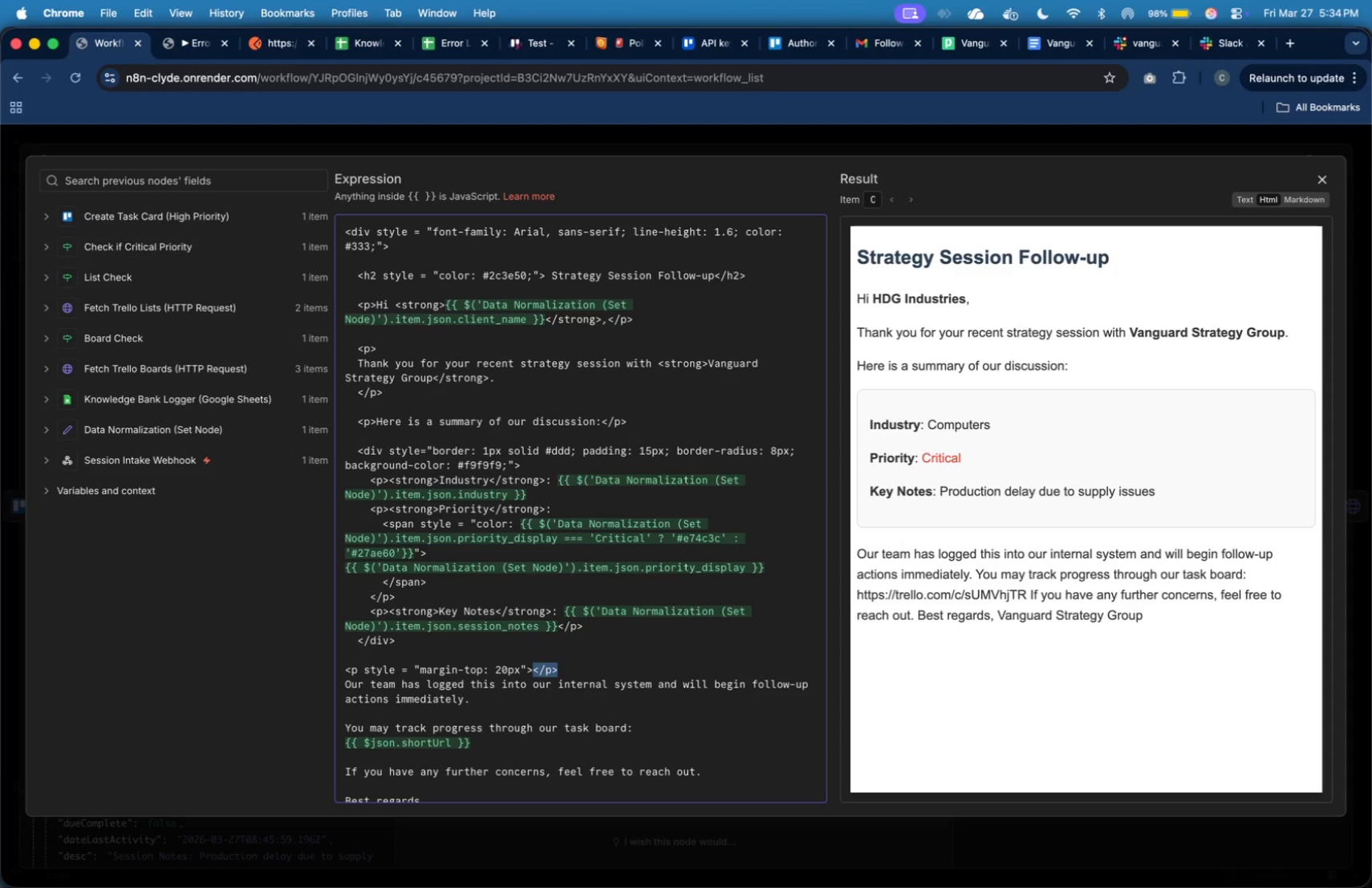 
key(Meta+X)
 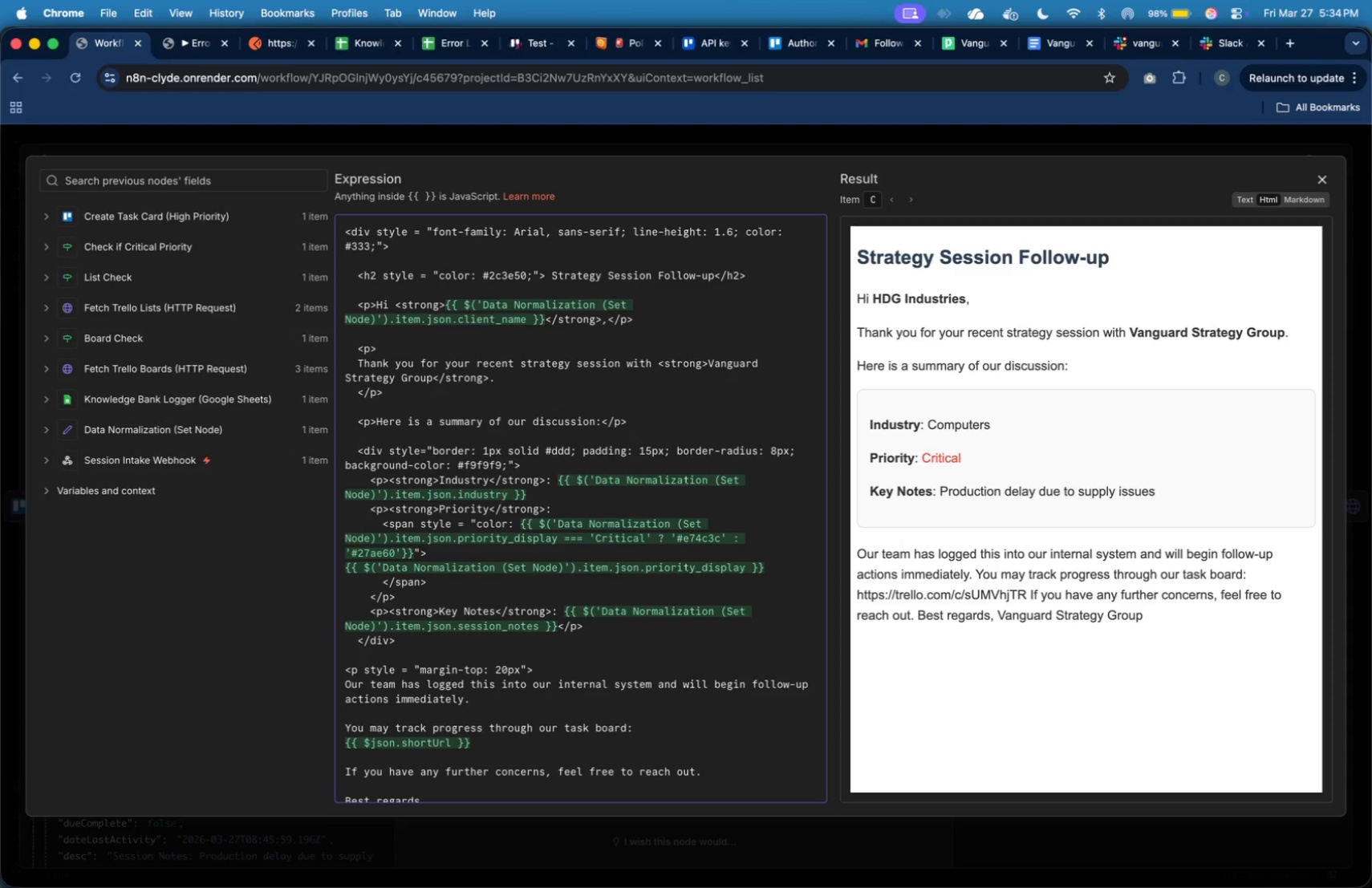 
key(ArrowRight)
 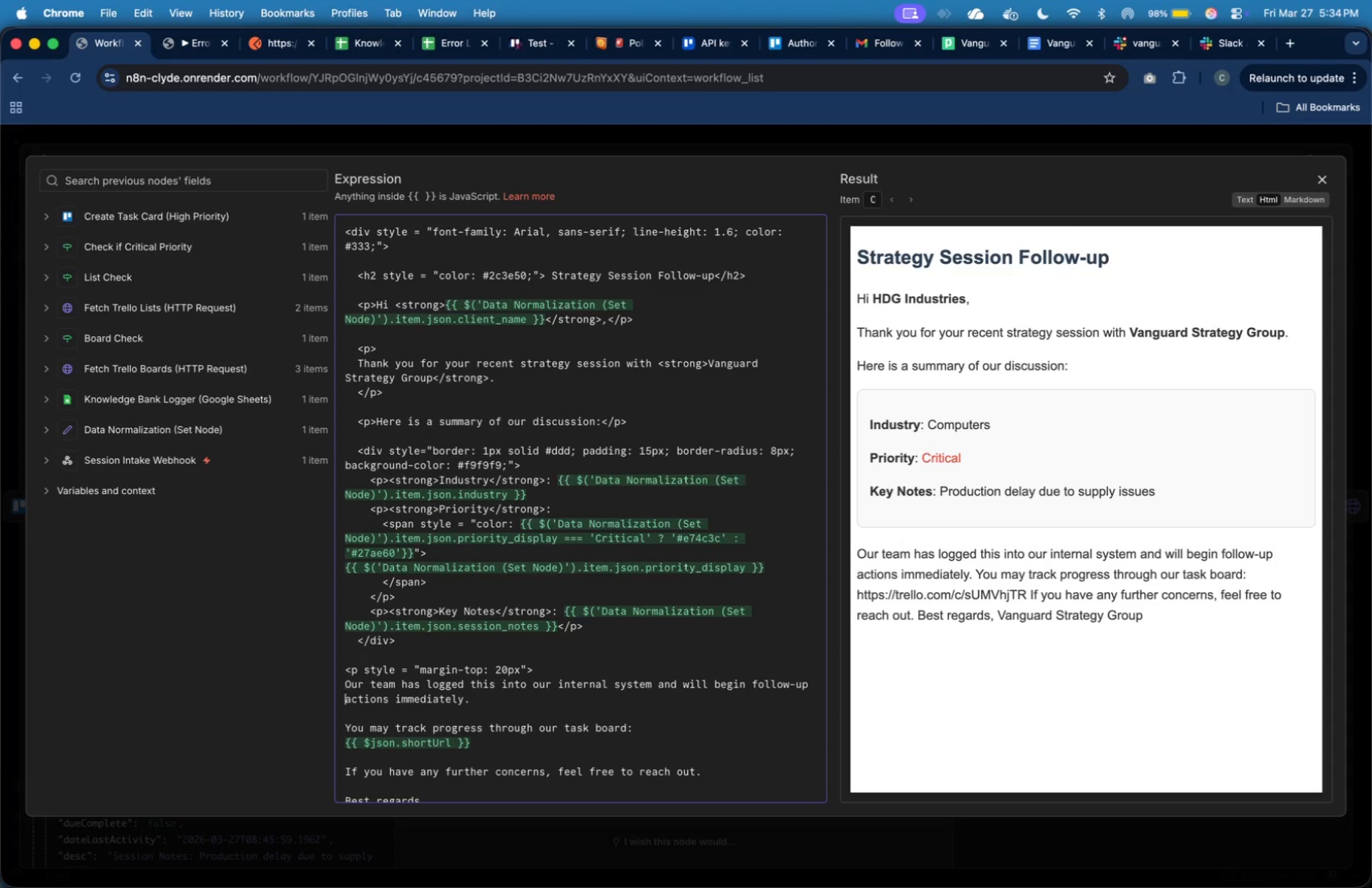 
key(ArrowDown)
 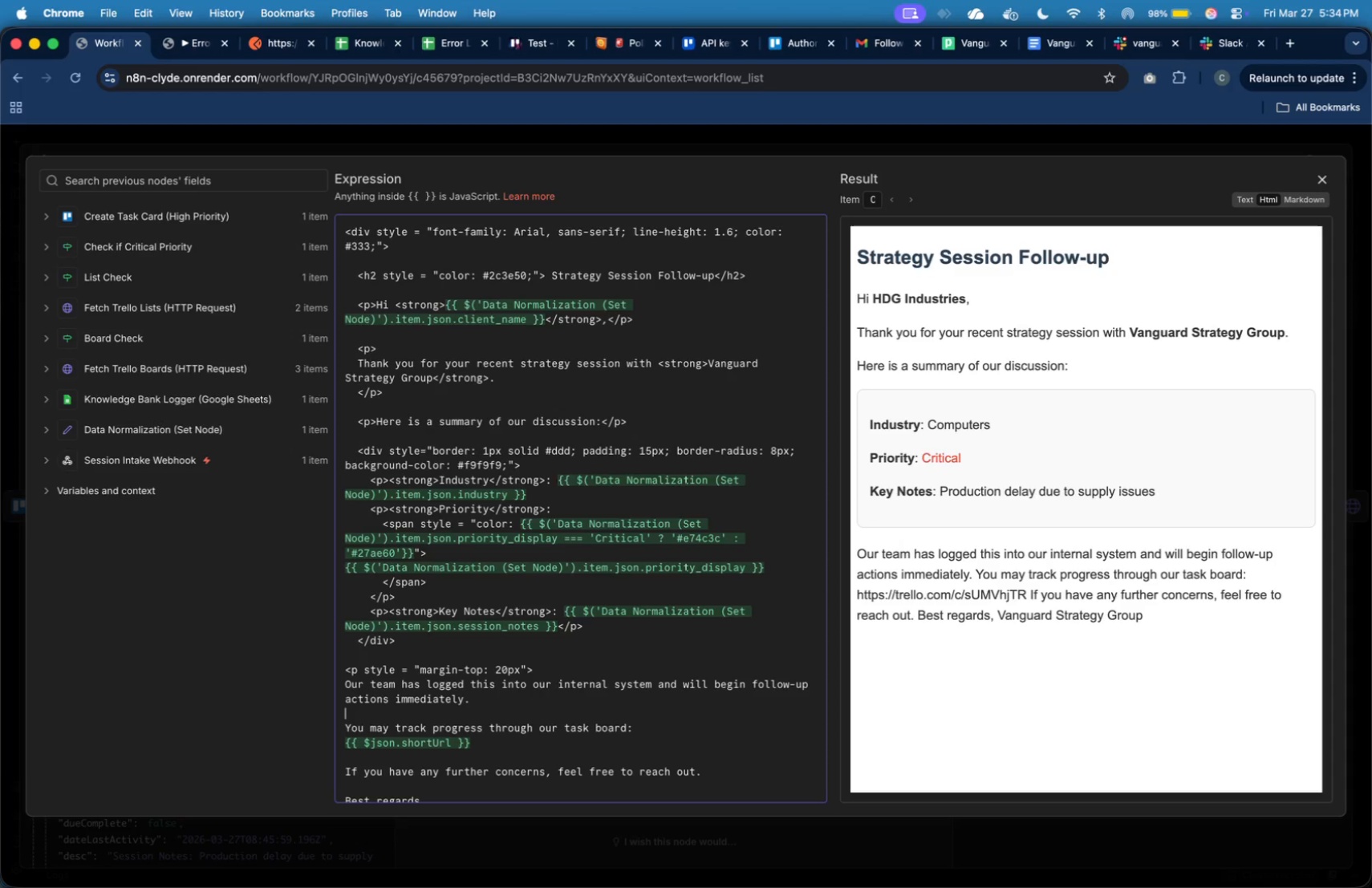 
key(ArrowDown)
 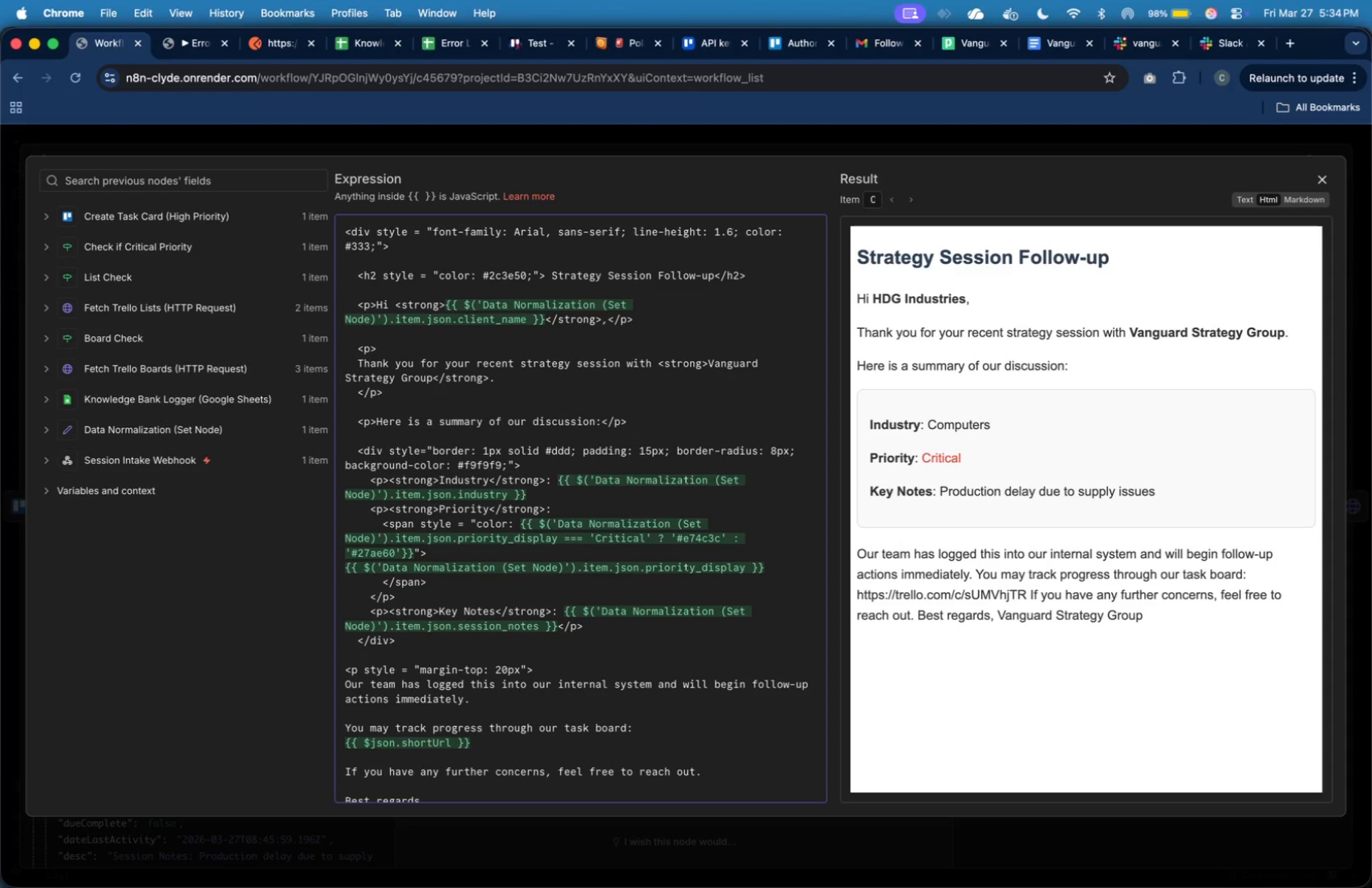 
key(Meta+V)
 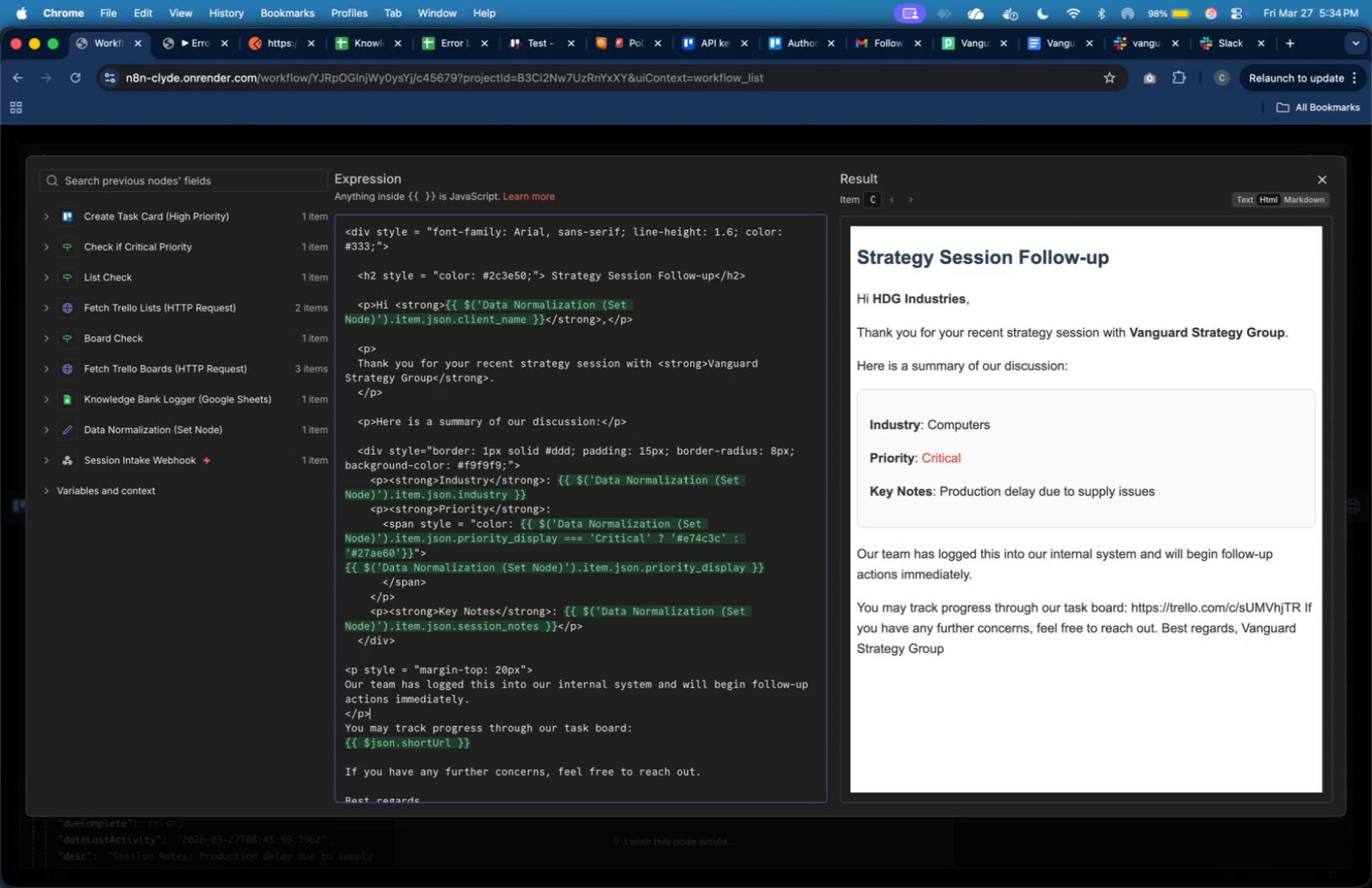 
key(ArrowLeft)
 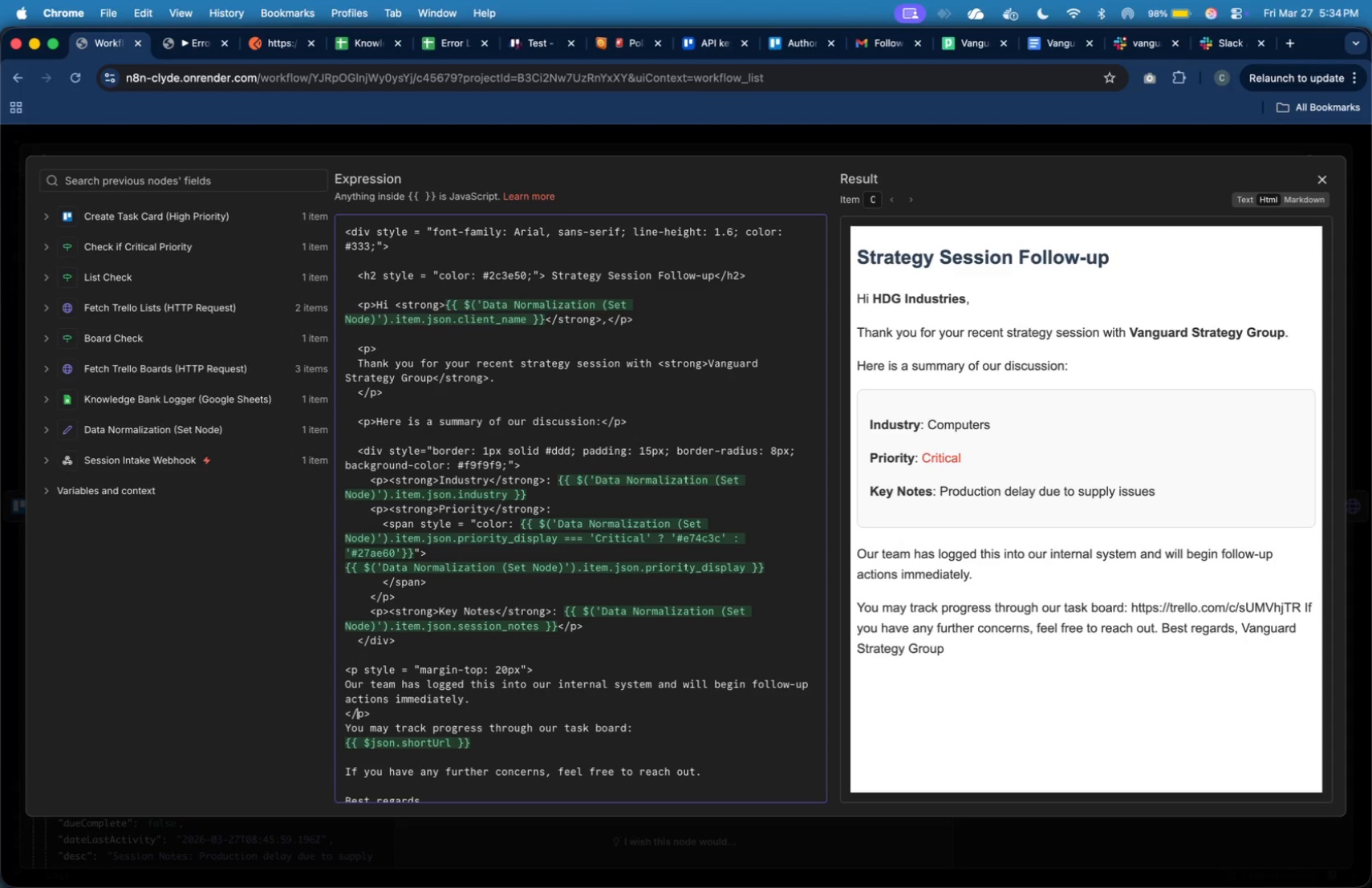 
key(ArrowLeft)
 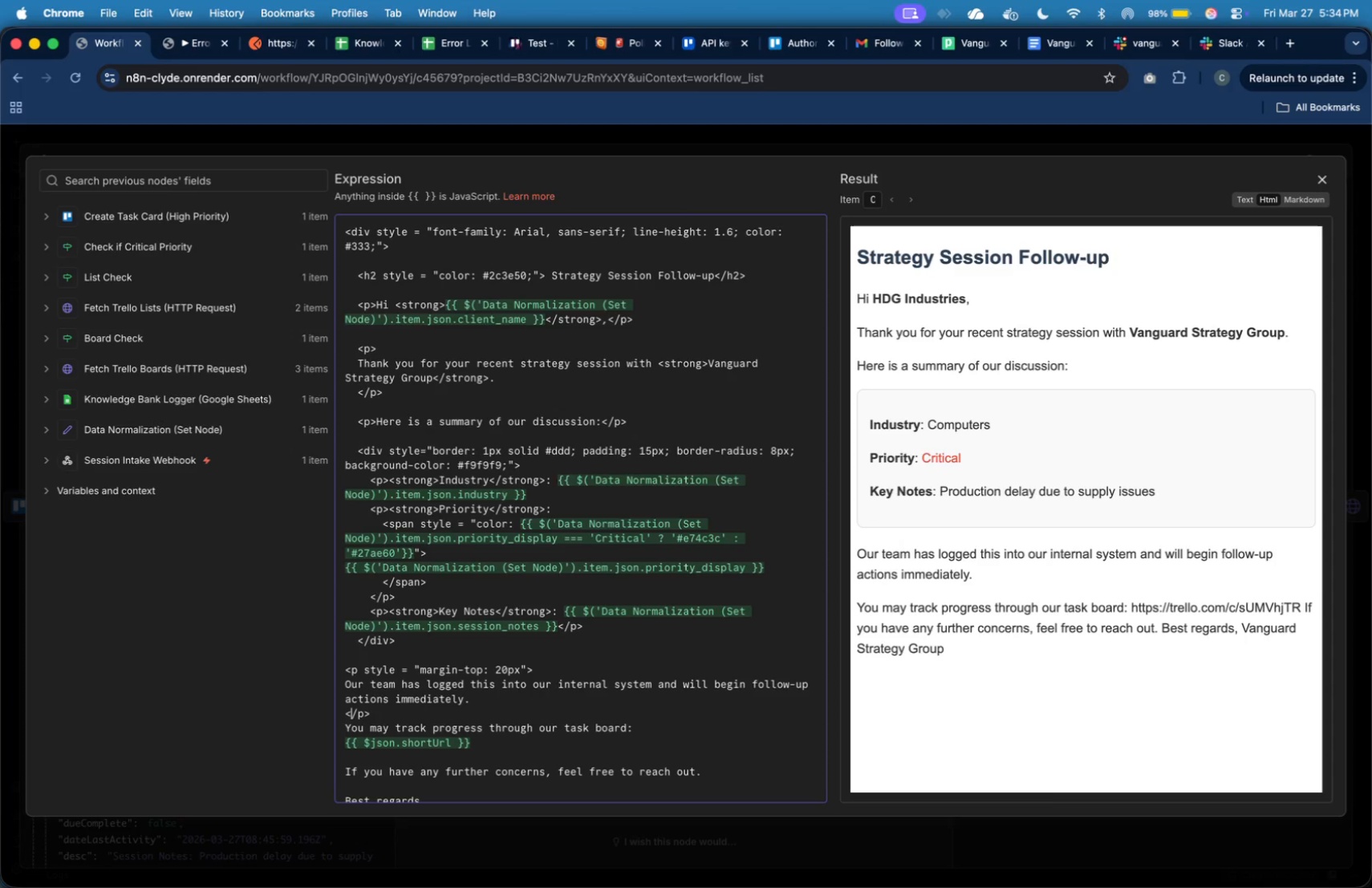 
key(ArrowLeft)
 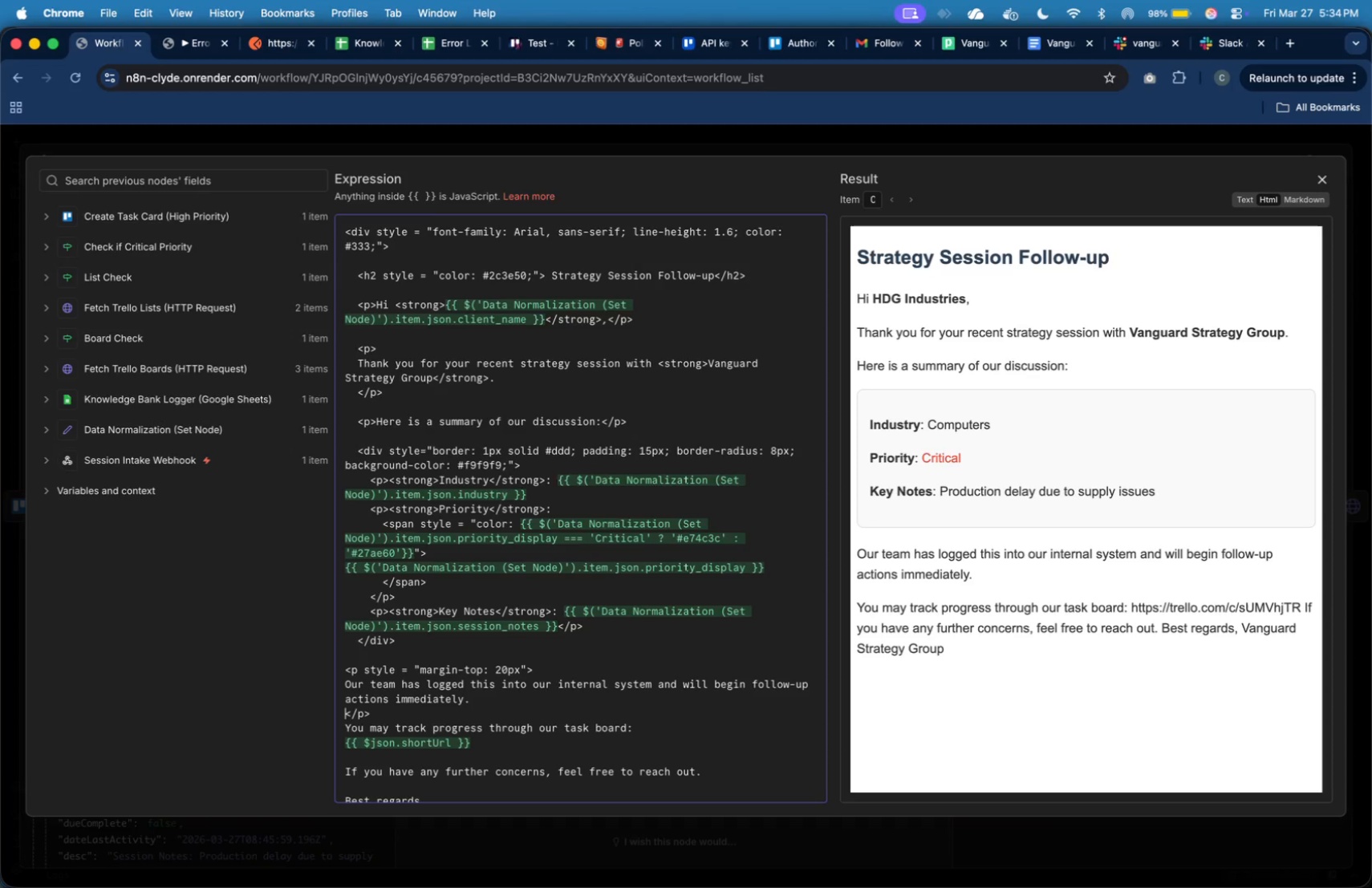 
key(ArrowLeft)
 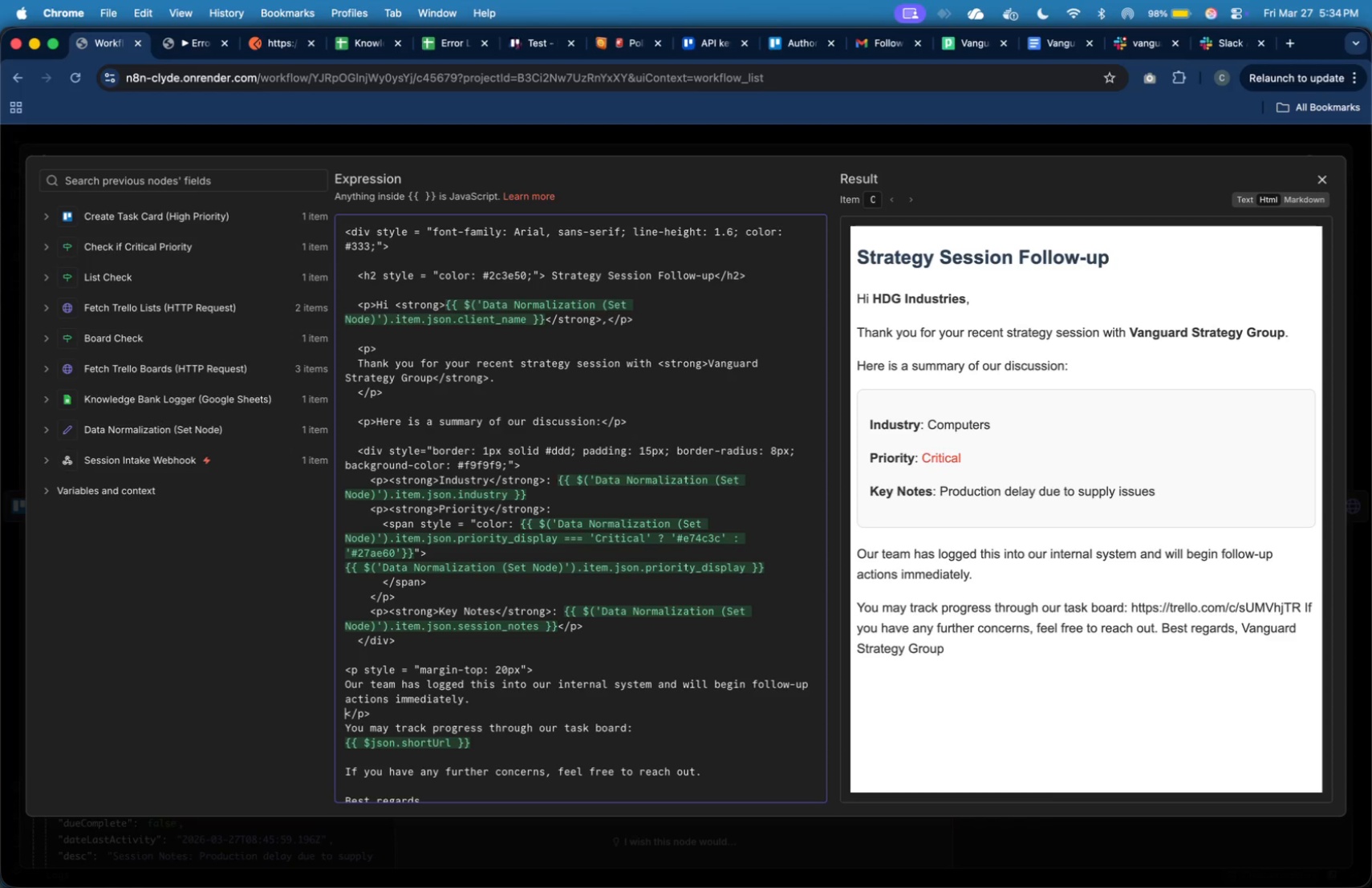 
key(Shift+ArrowUp)
 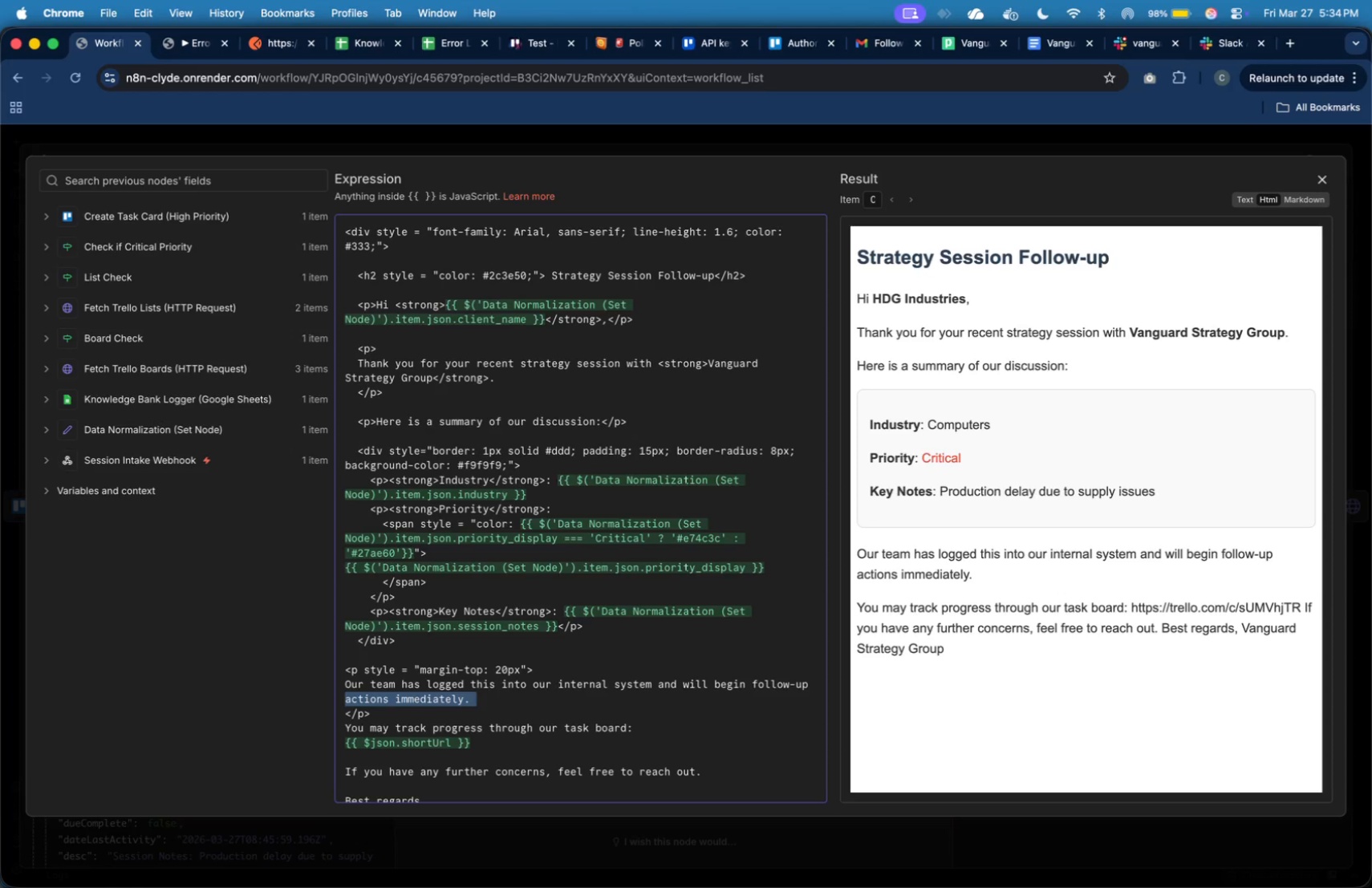 
key(ArrowDown)
 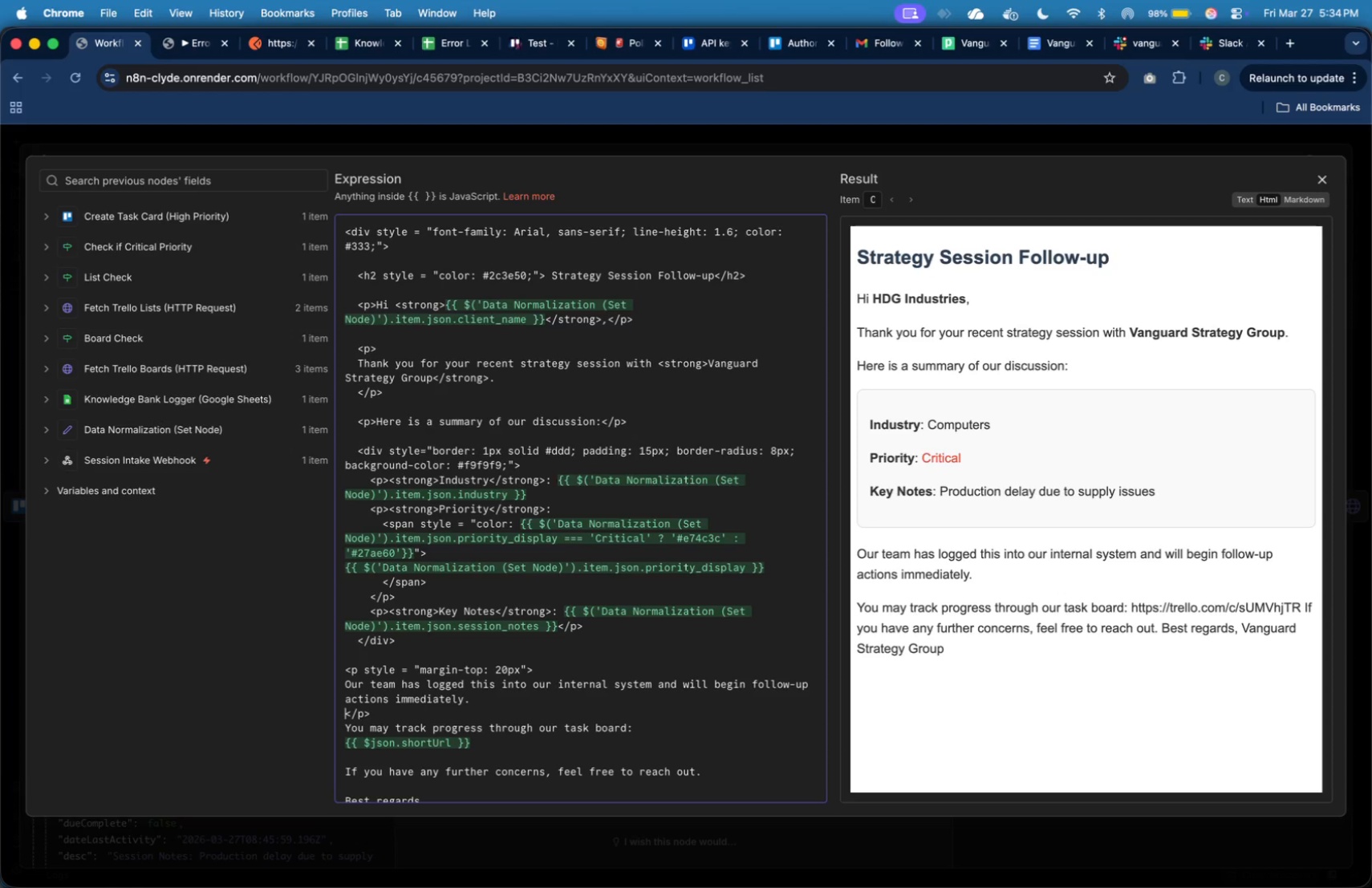 
key(ArrowDown)
 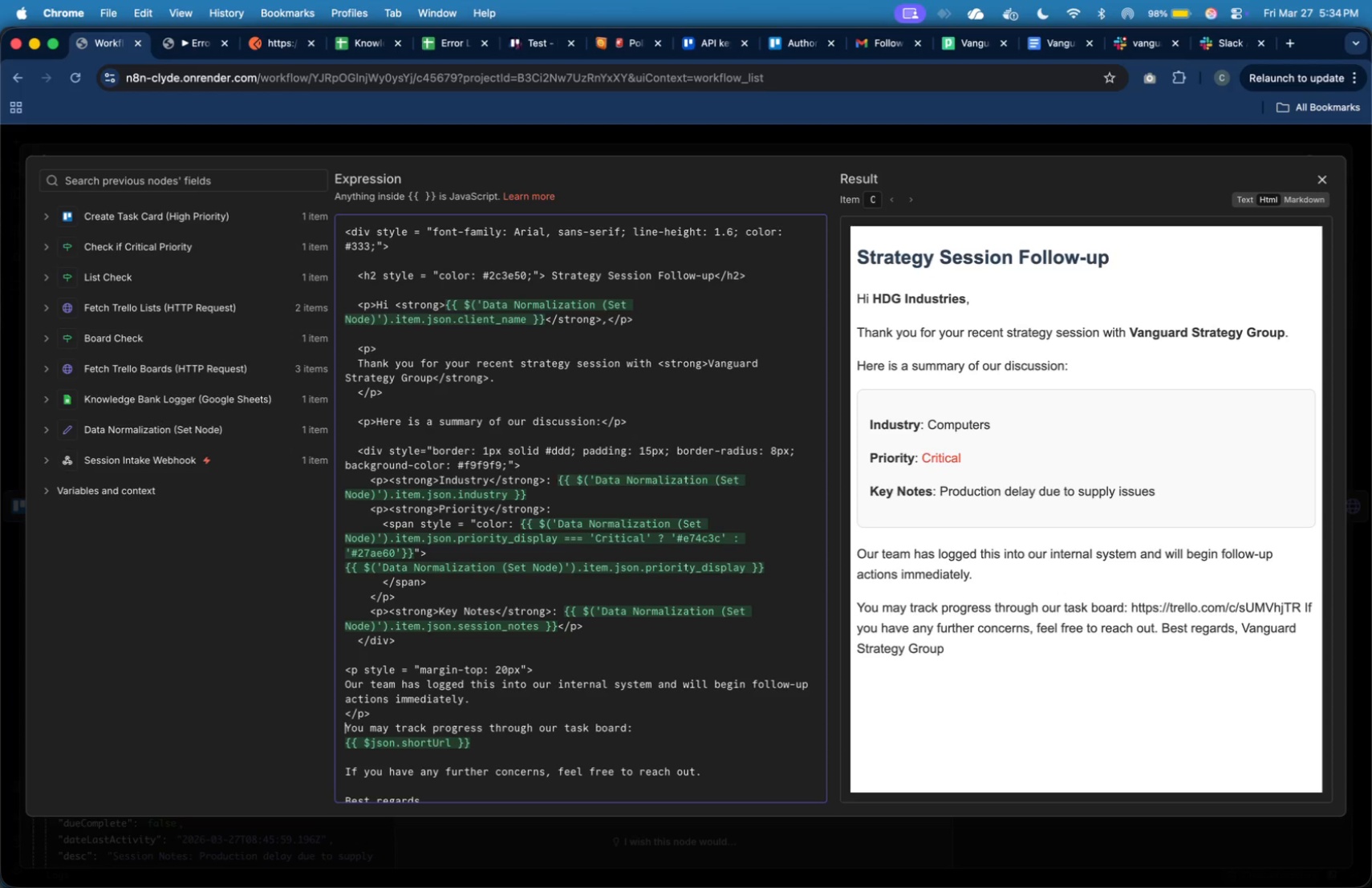 
key(Shift+ArrowUp)
 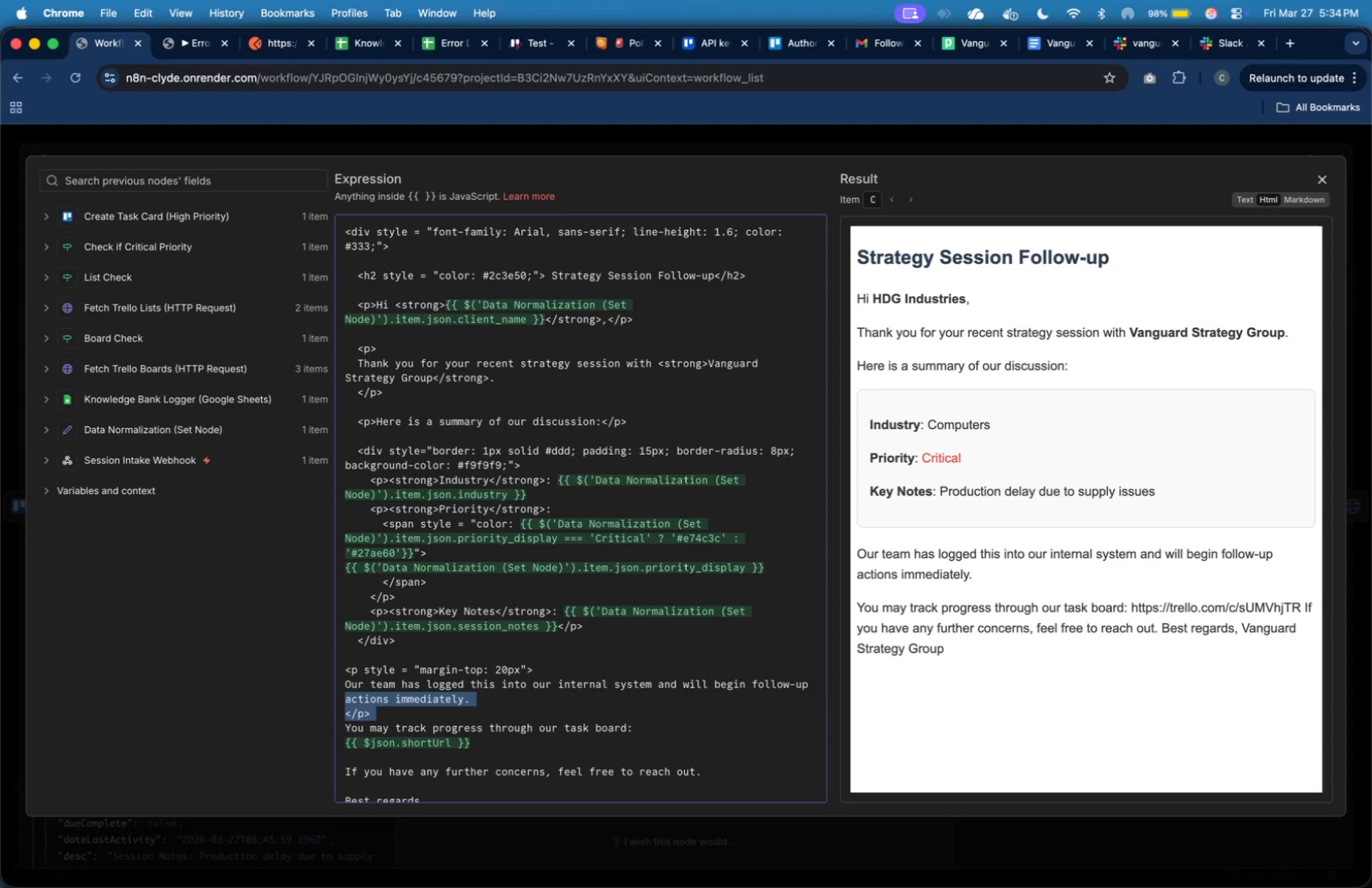 
key(Shift+ArrowUp)
 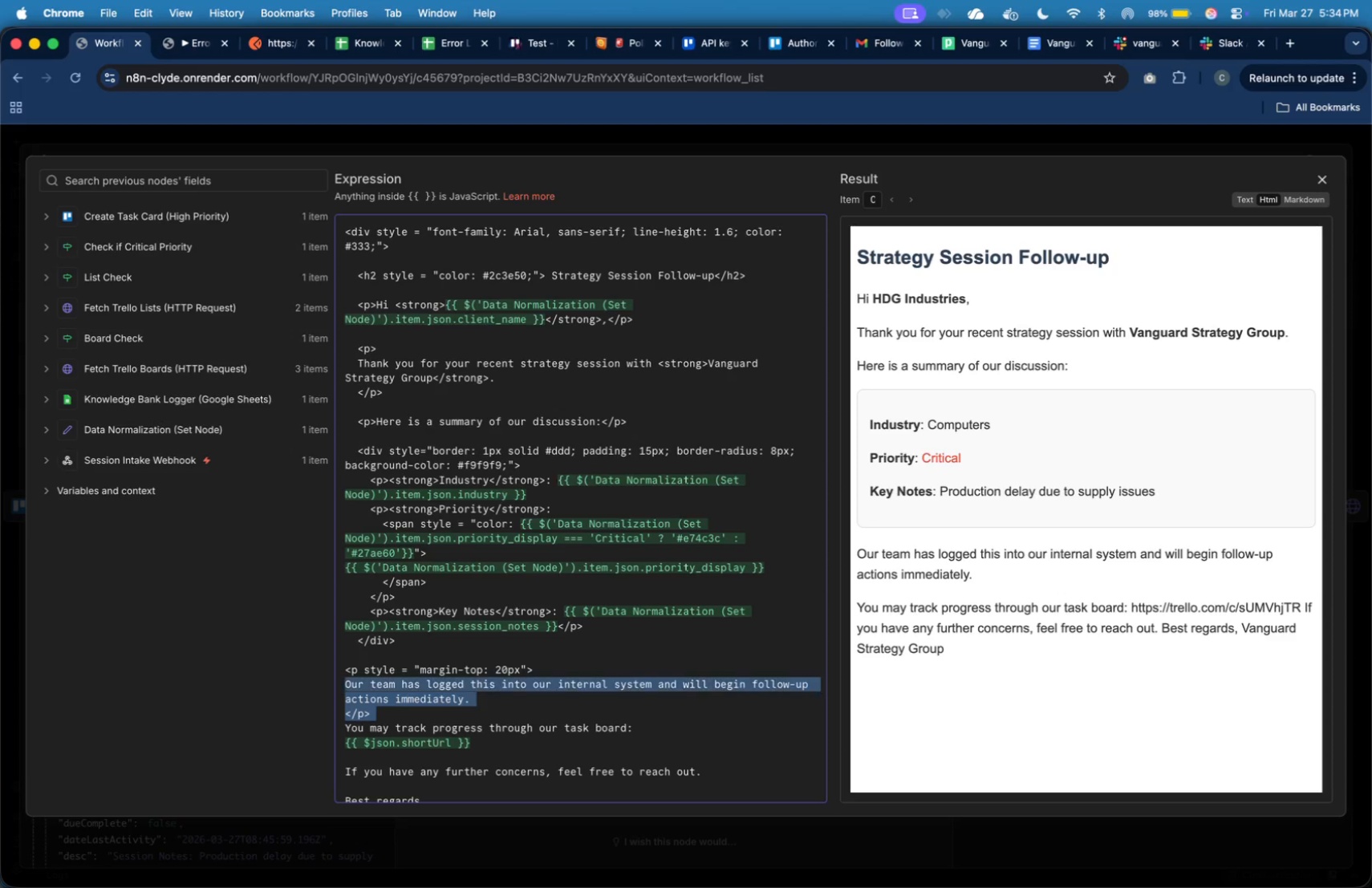 
key(Shift+ArrowUp)
 